 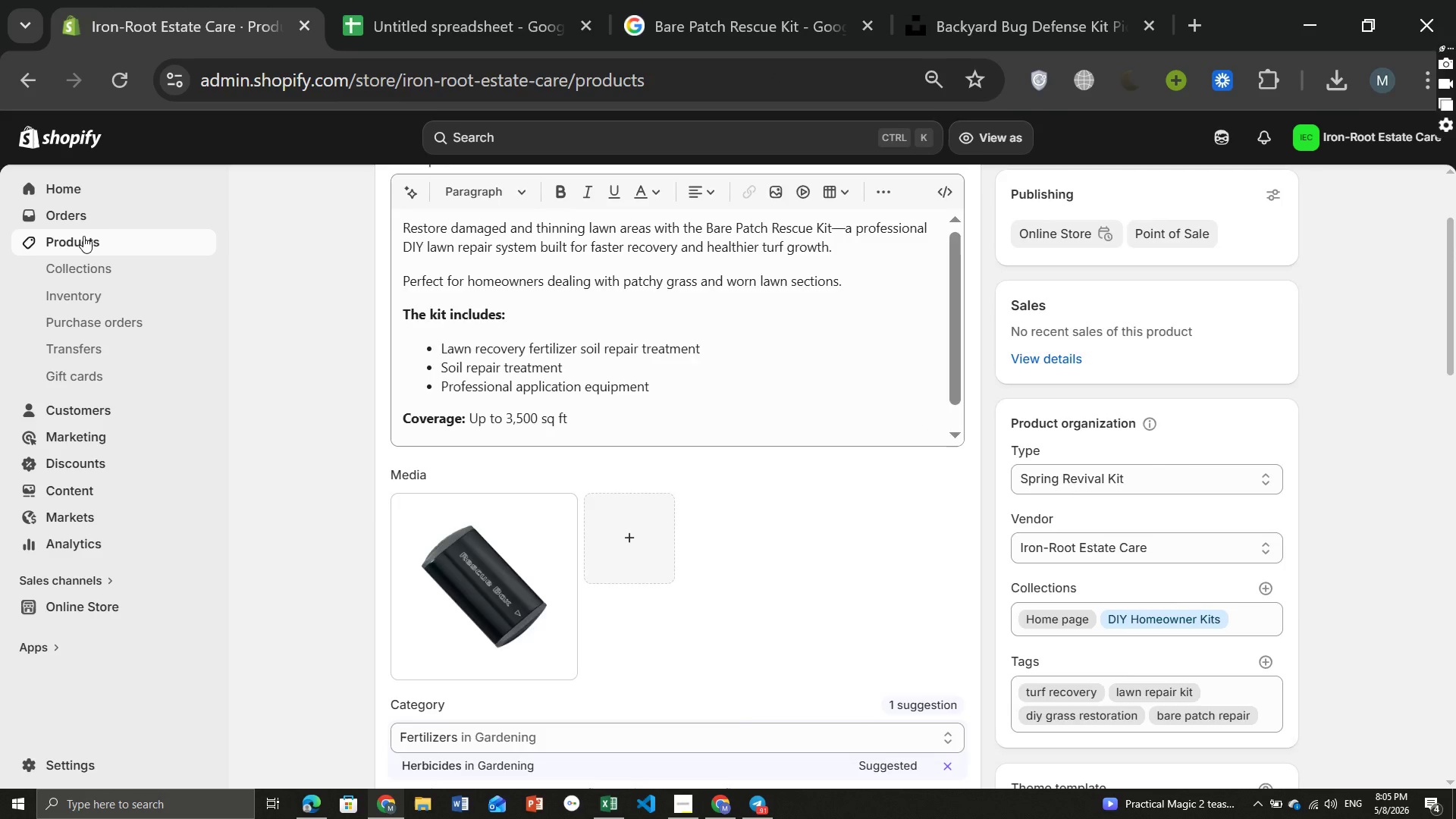 
left_click([388, 541])
 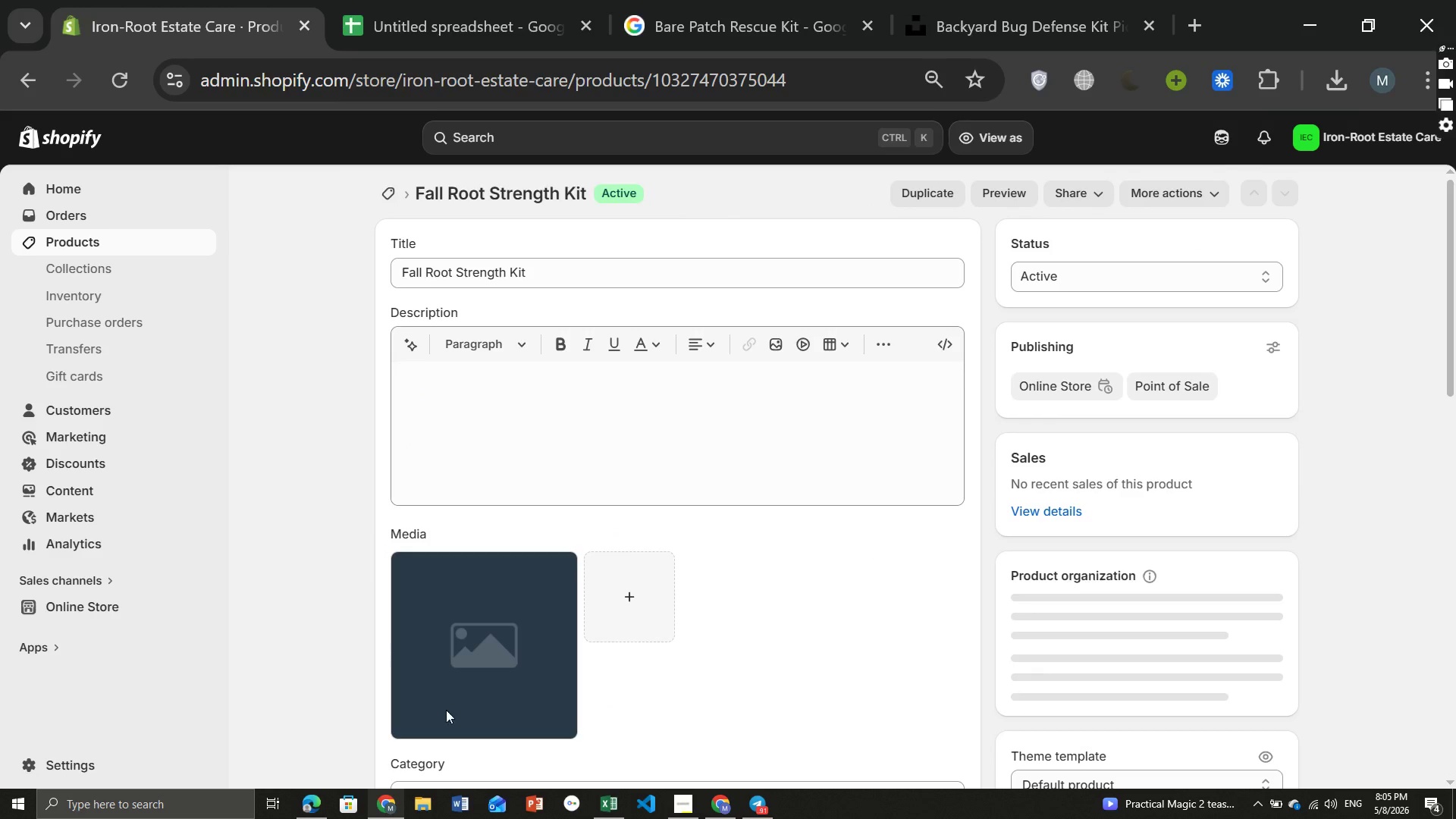 
wait(5.44)
 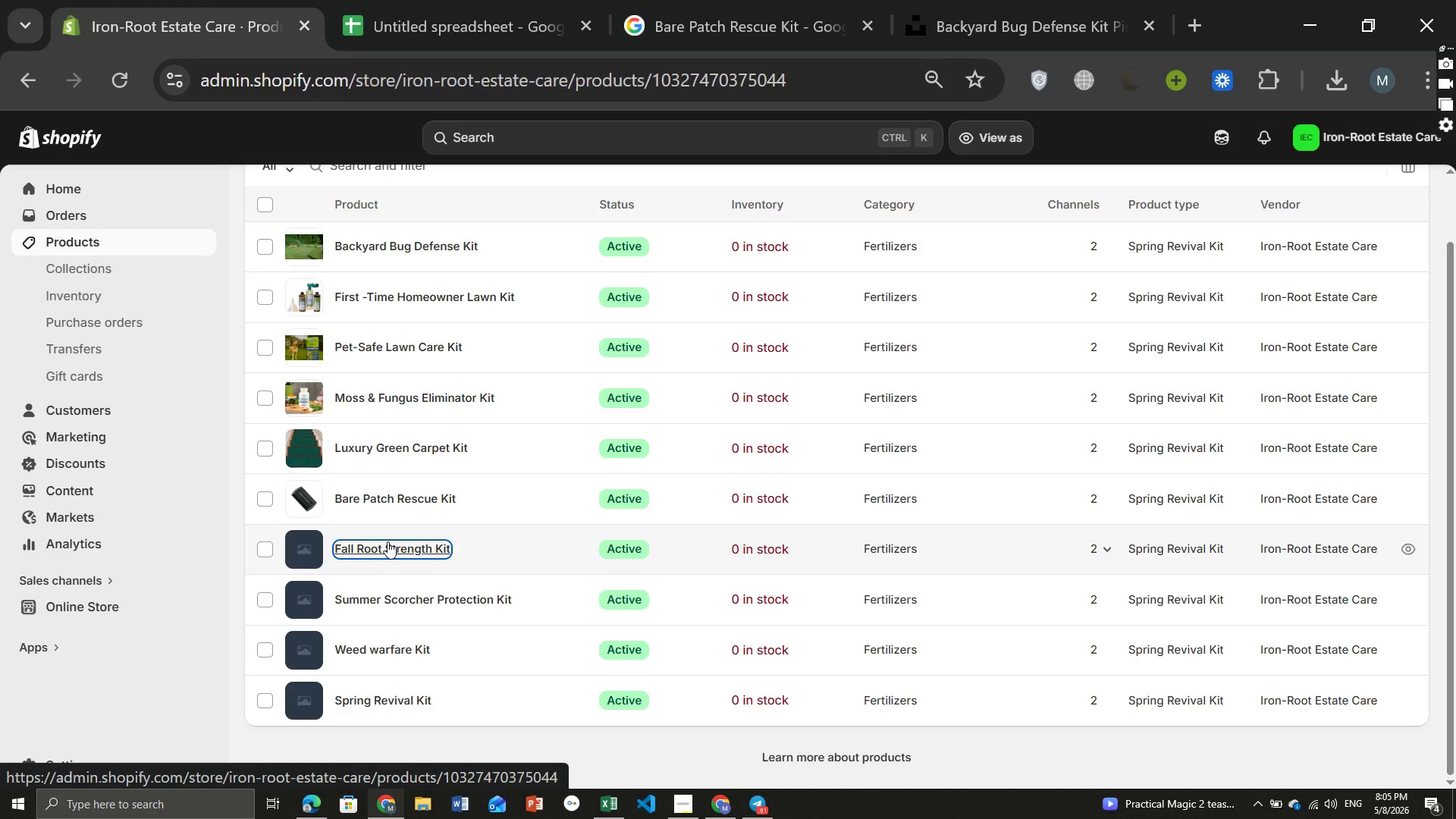 
left_click([406, 561])
 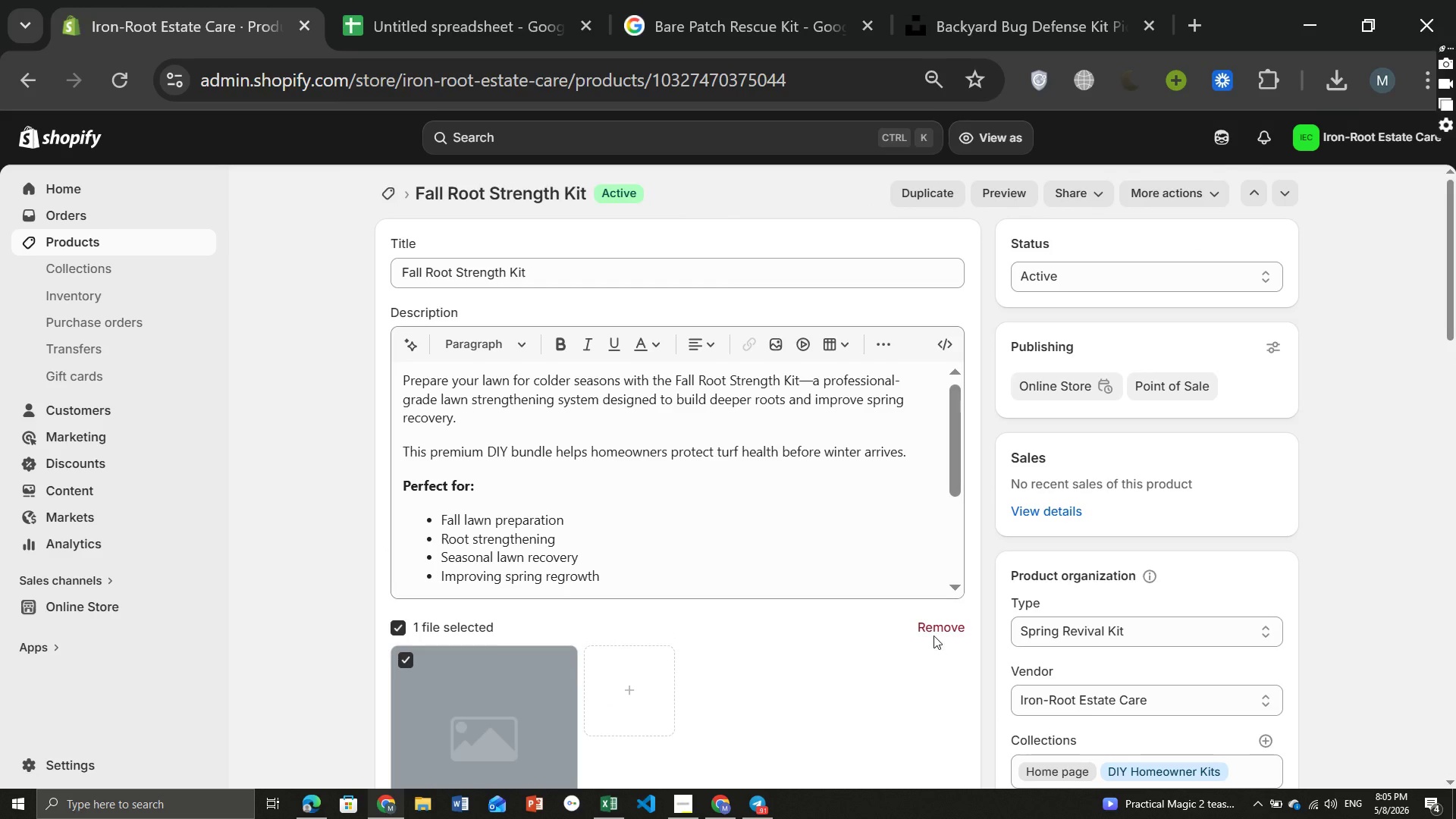 
left_click([927, 619])
 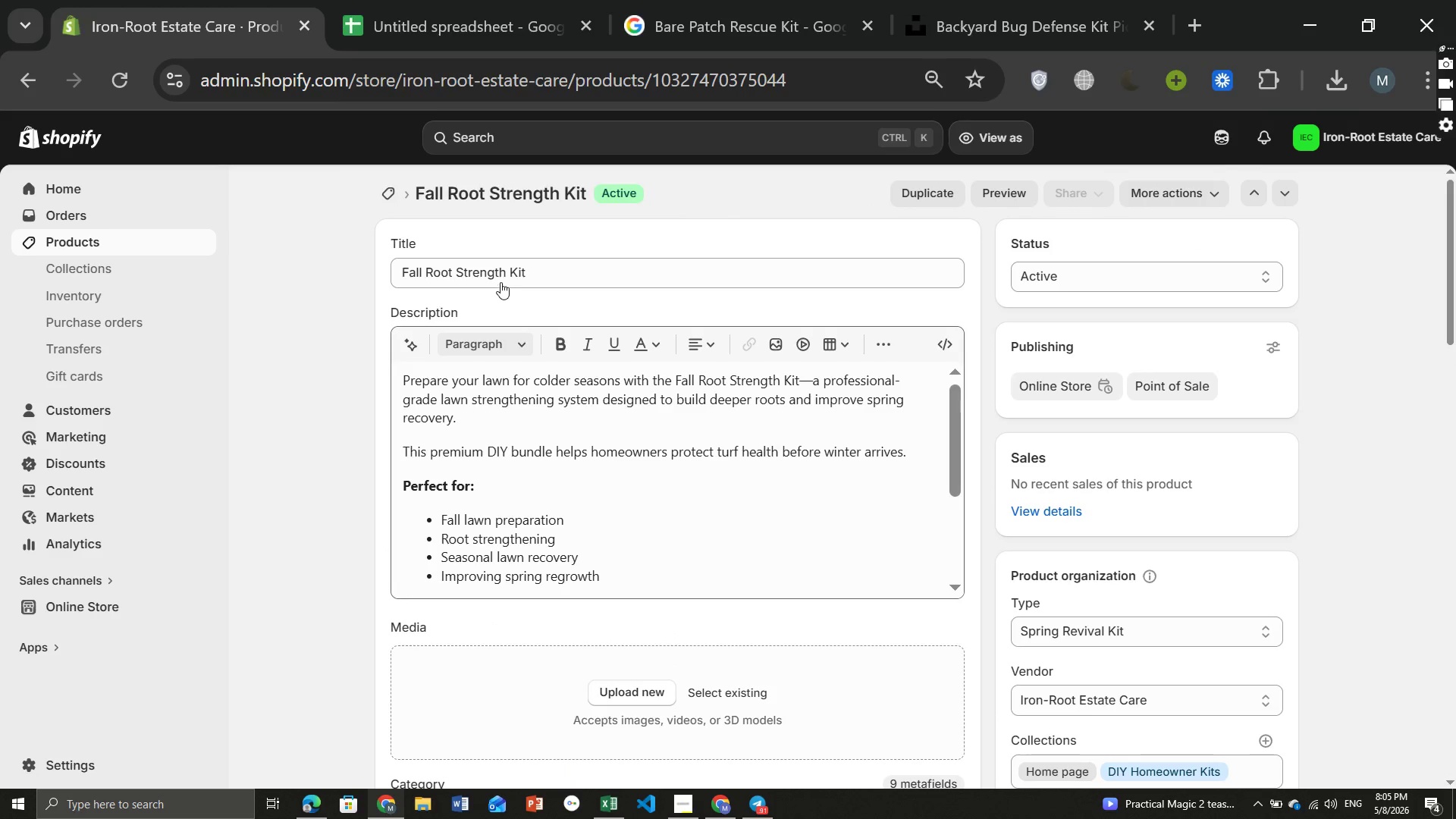 
left_click([486, 268])
 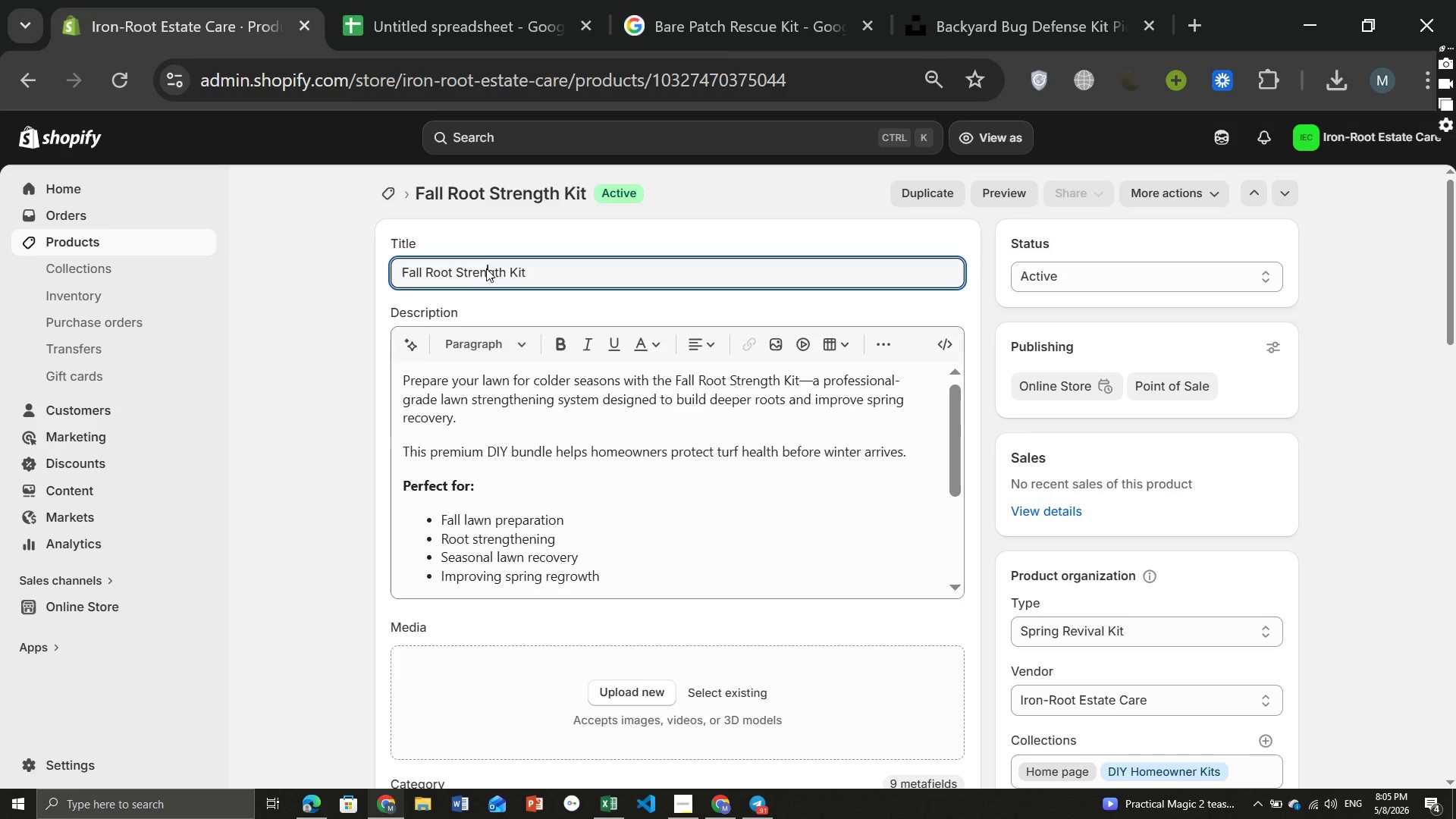 
key(Control+ControlLeft)
 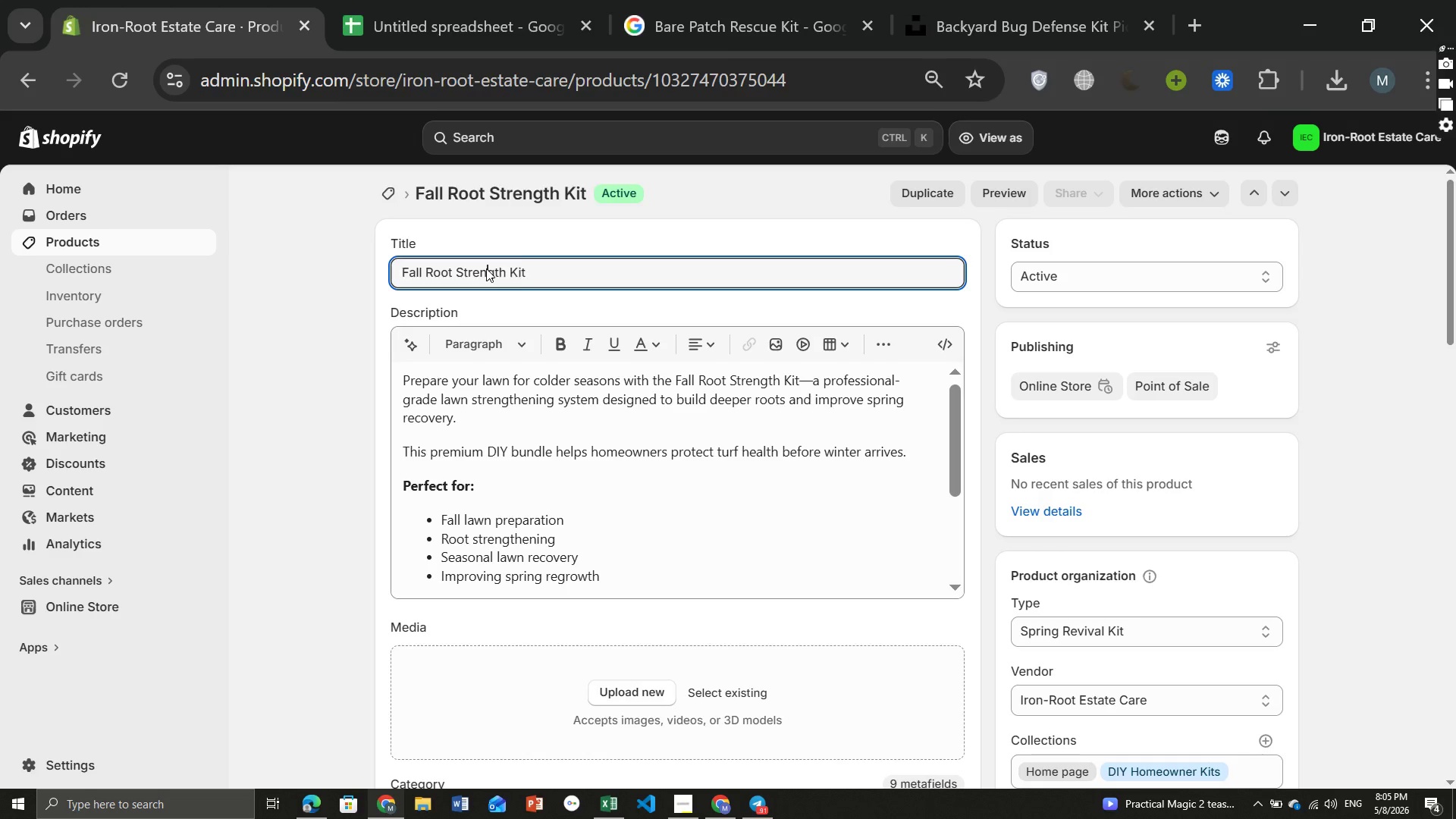 
key(Control+A)
 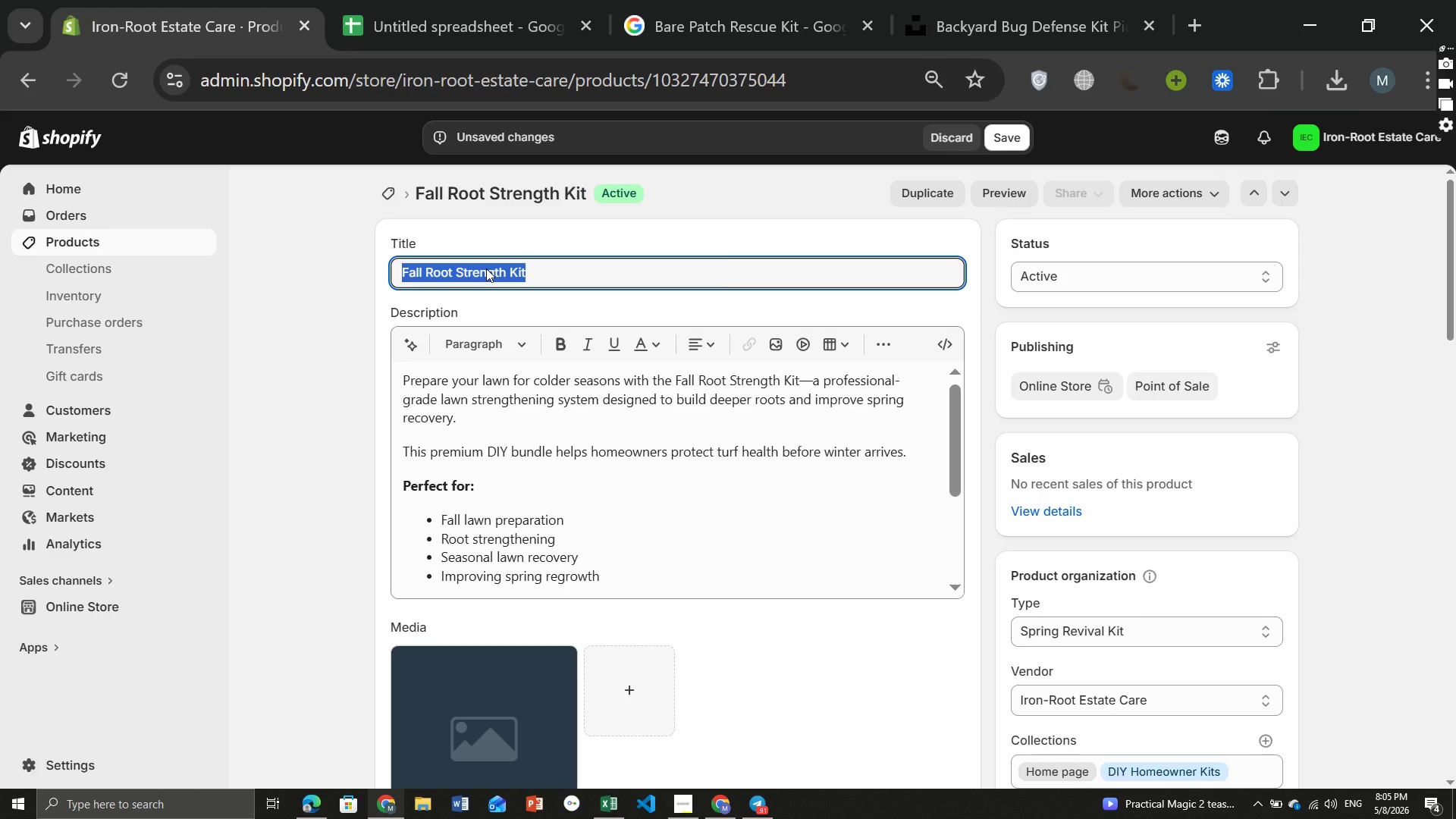 
key(Control+ControlLeft)
 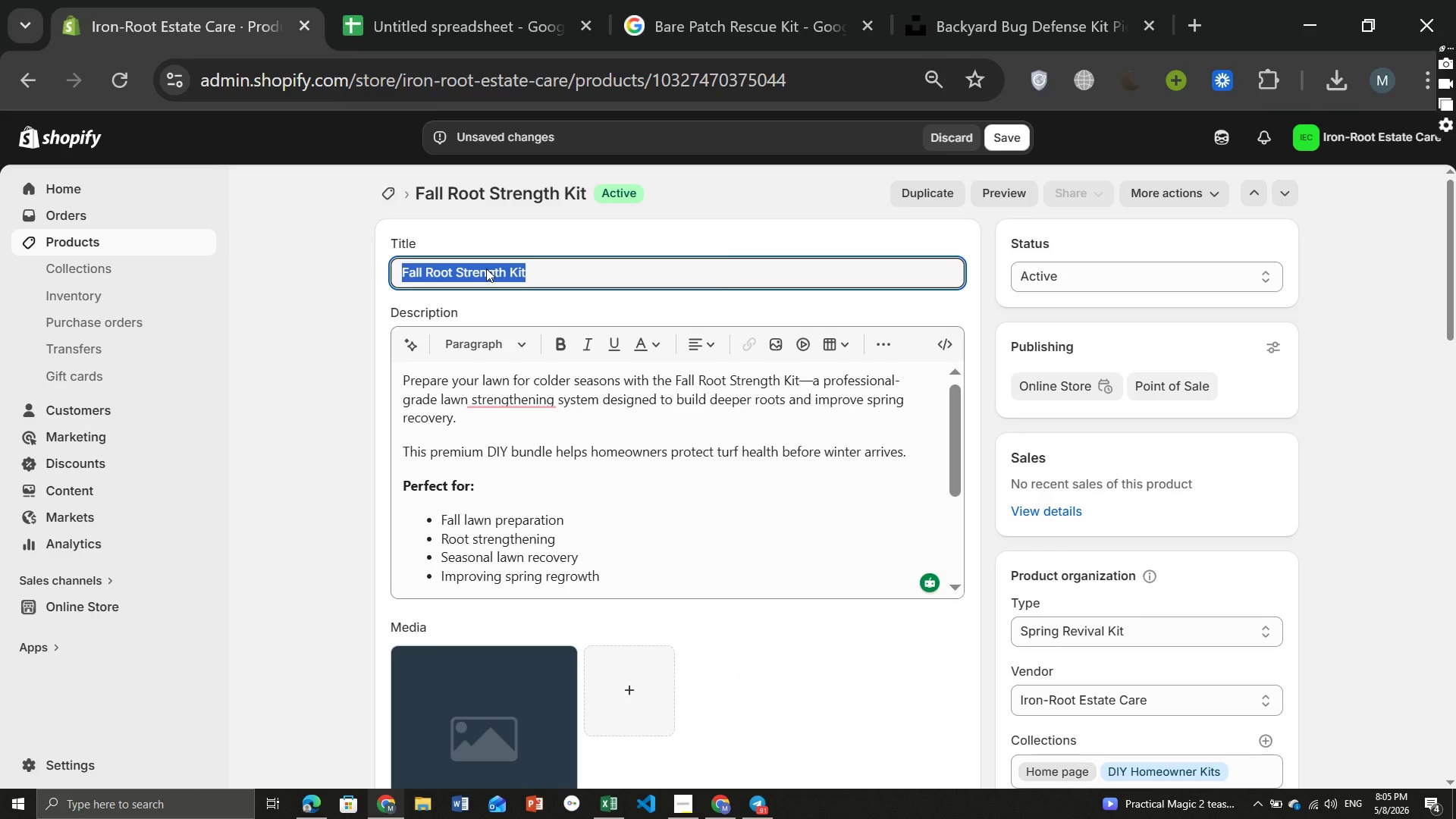 
key(Control+C)
 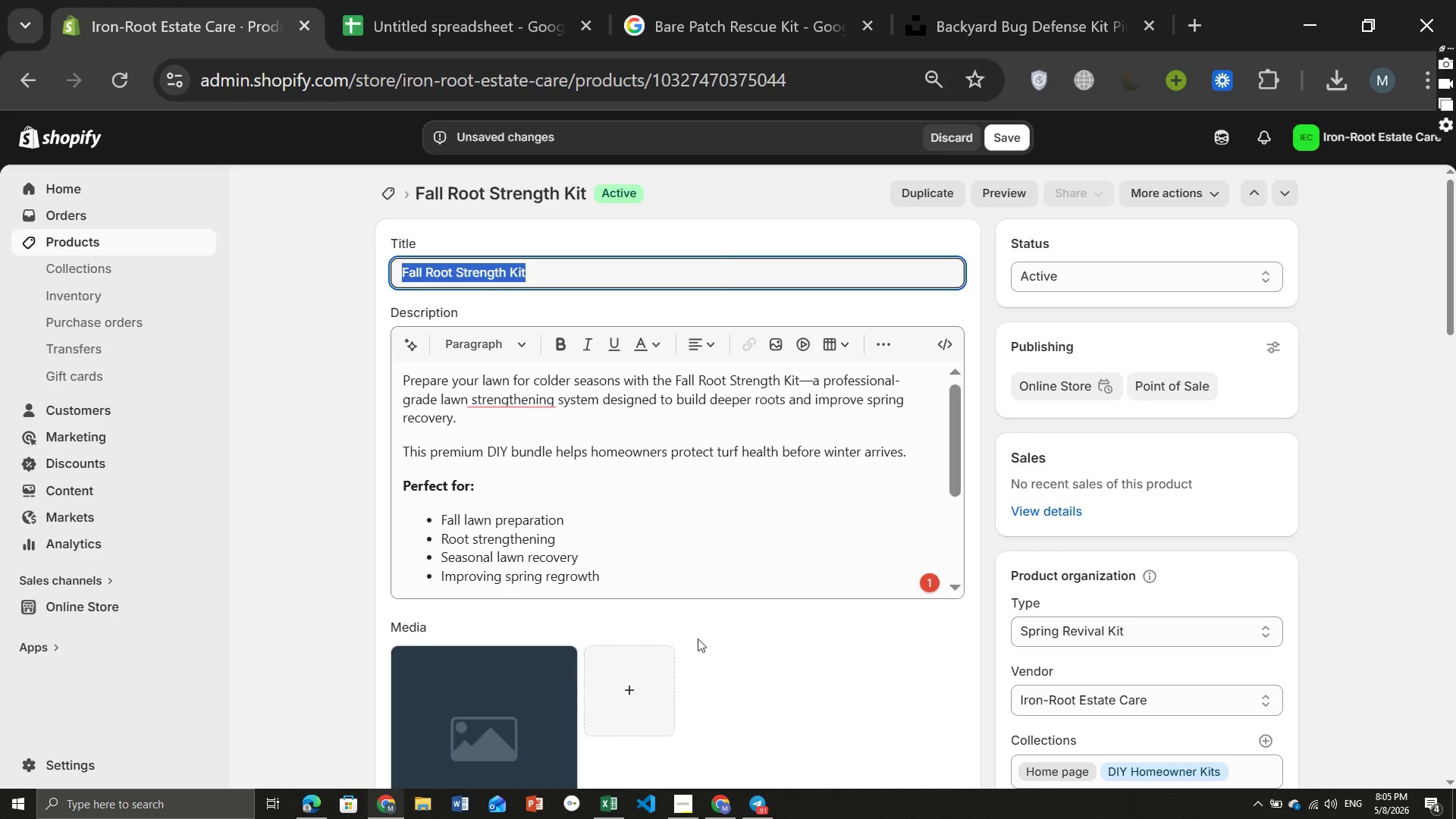 
left_click([755, 686])
 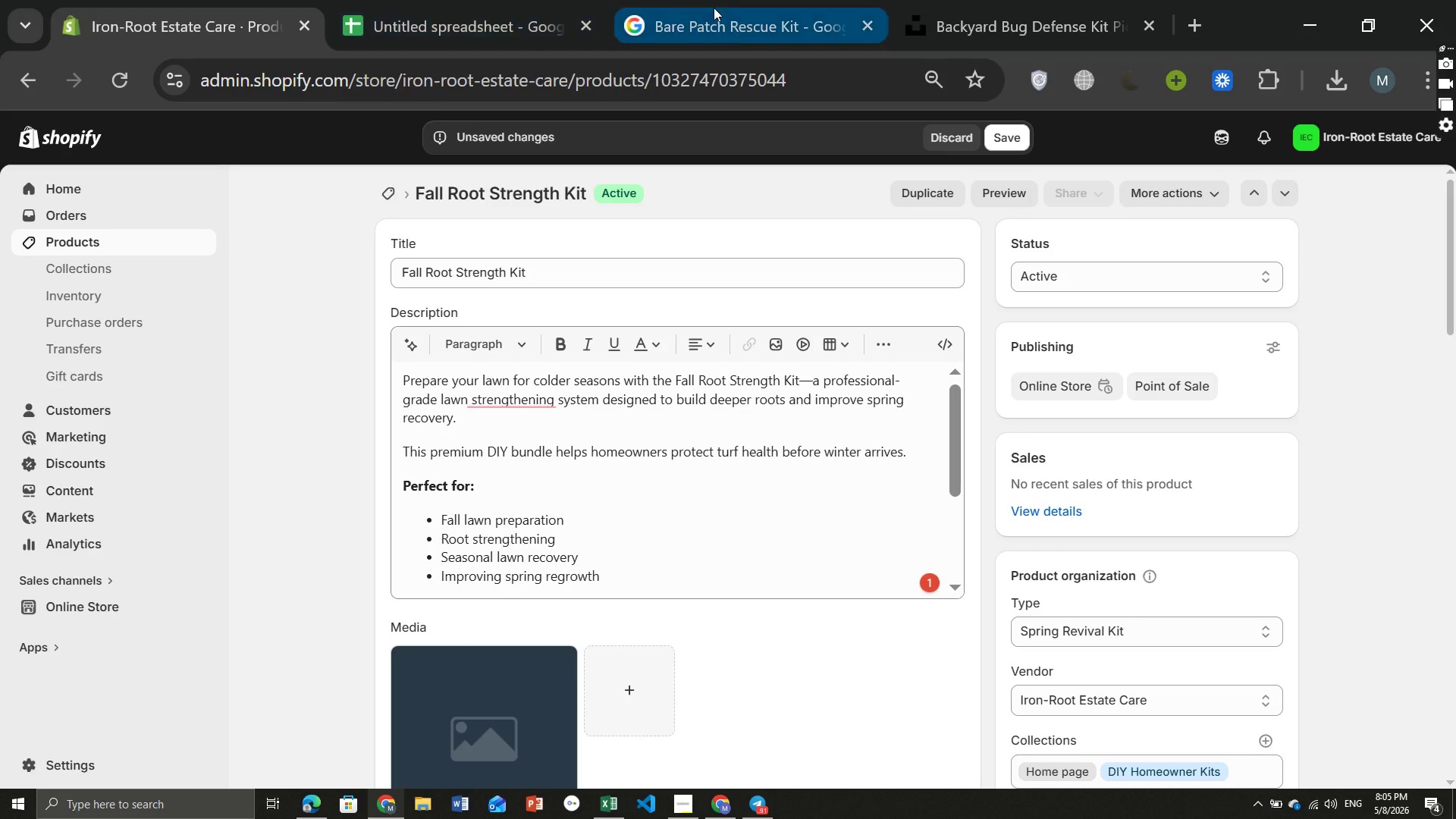 
left_click([714, 8])
 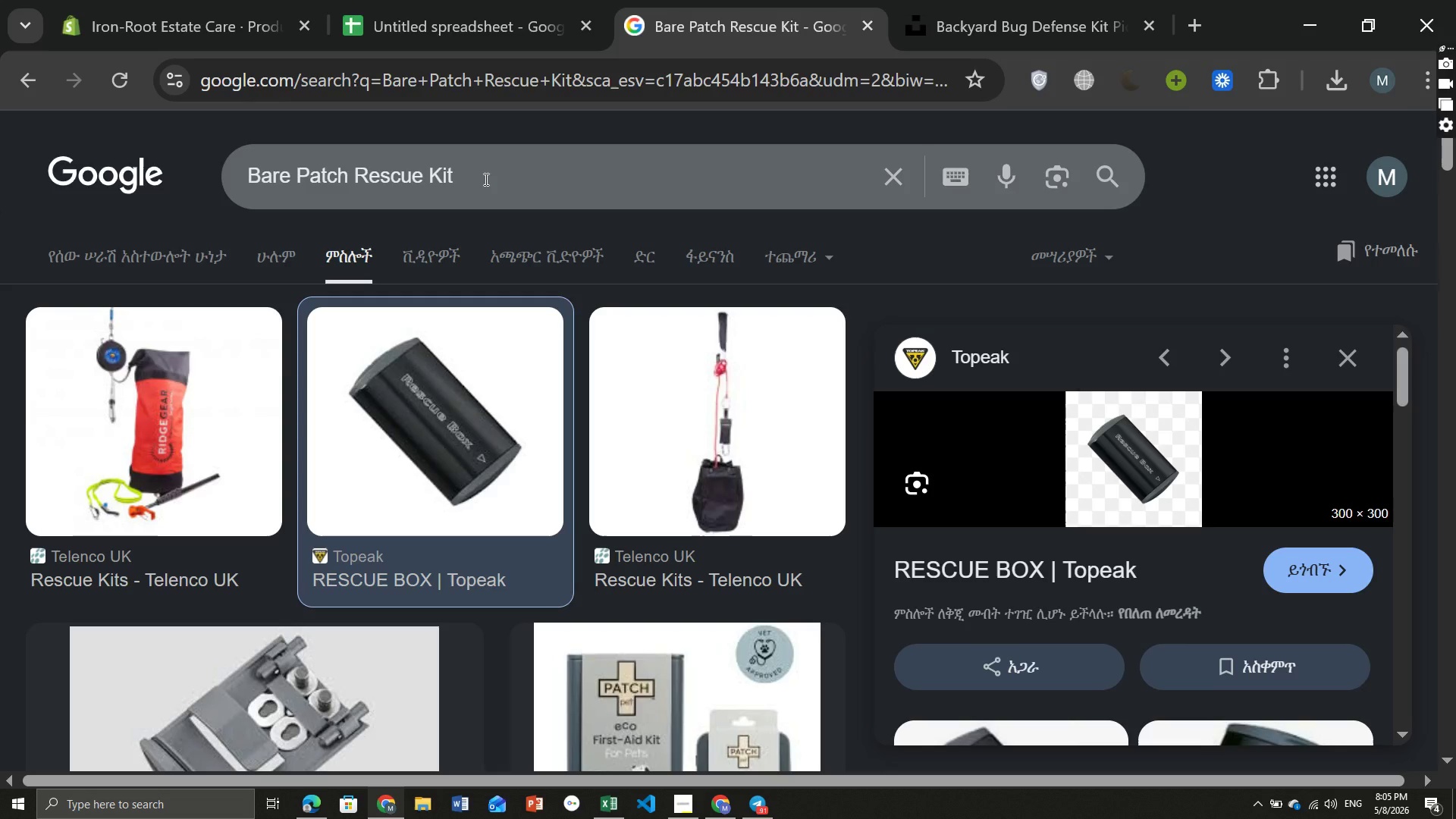 
left_click([485, 179])
 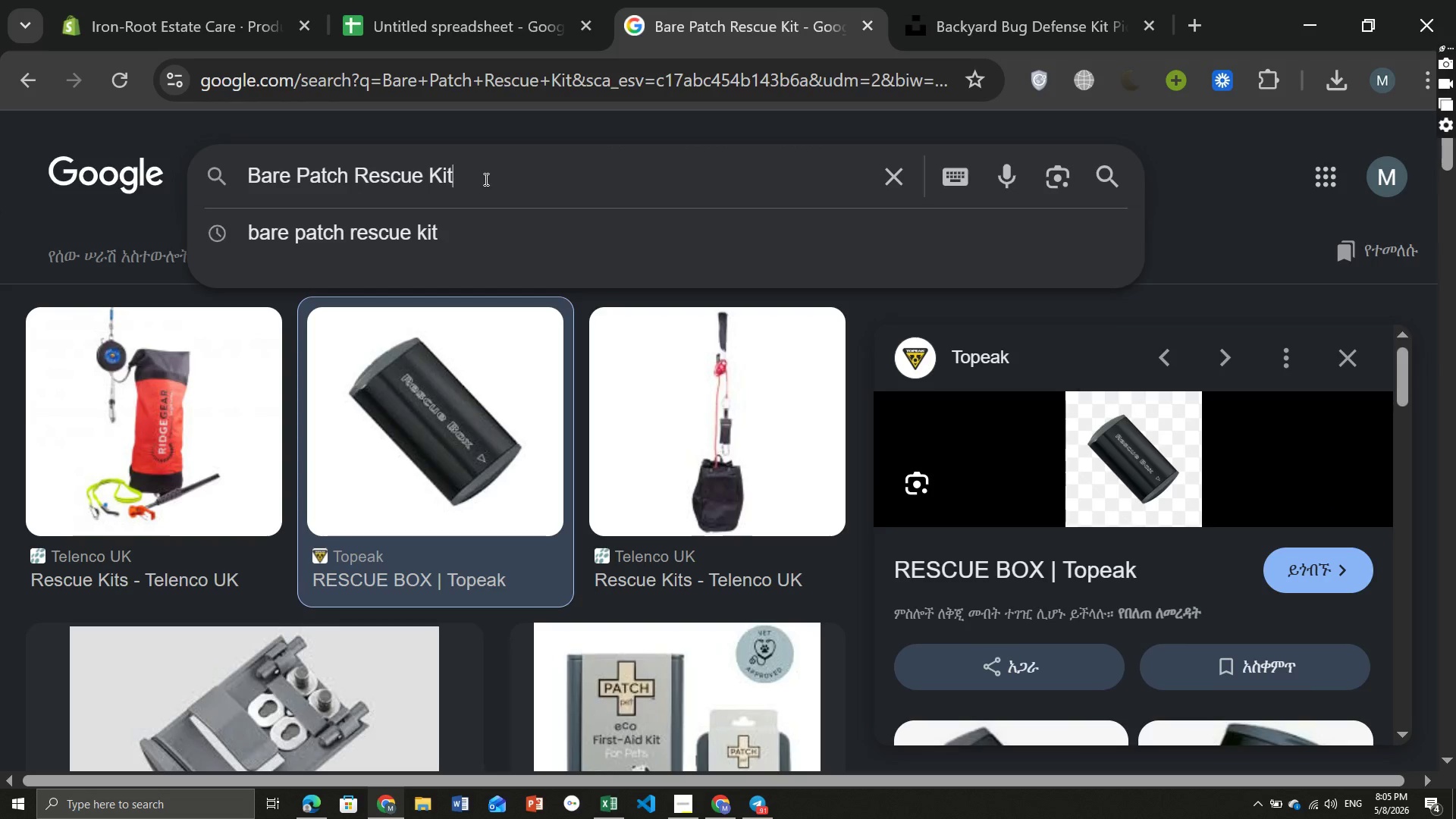 
key(Control+ControlLeft)
 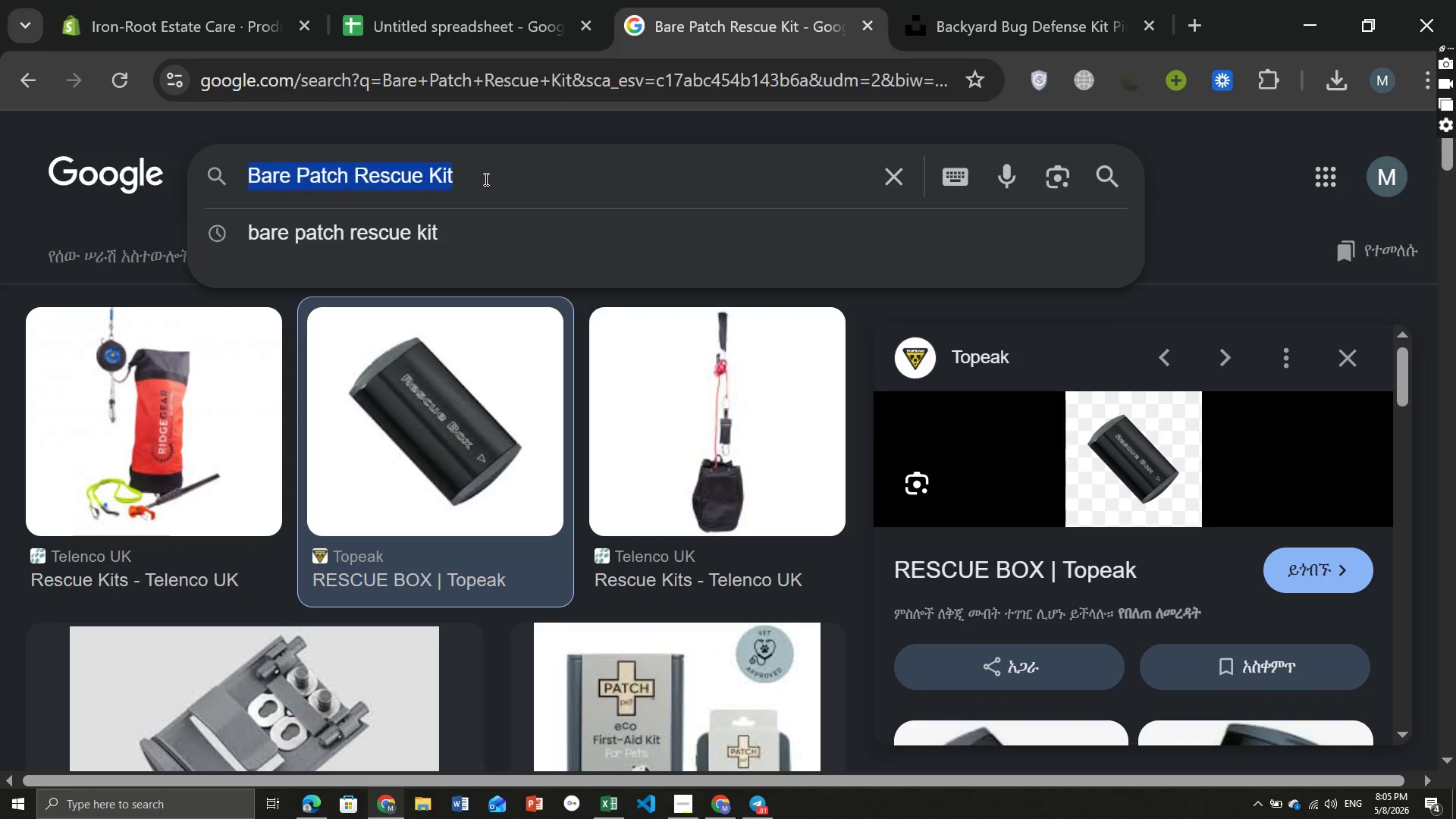 
key(Control+A)
 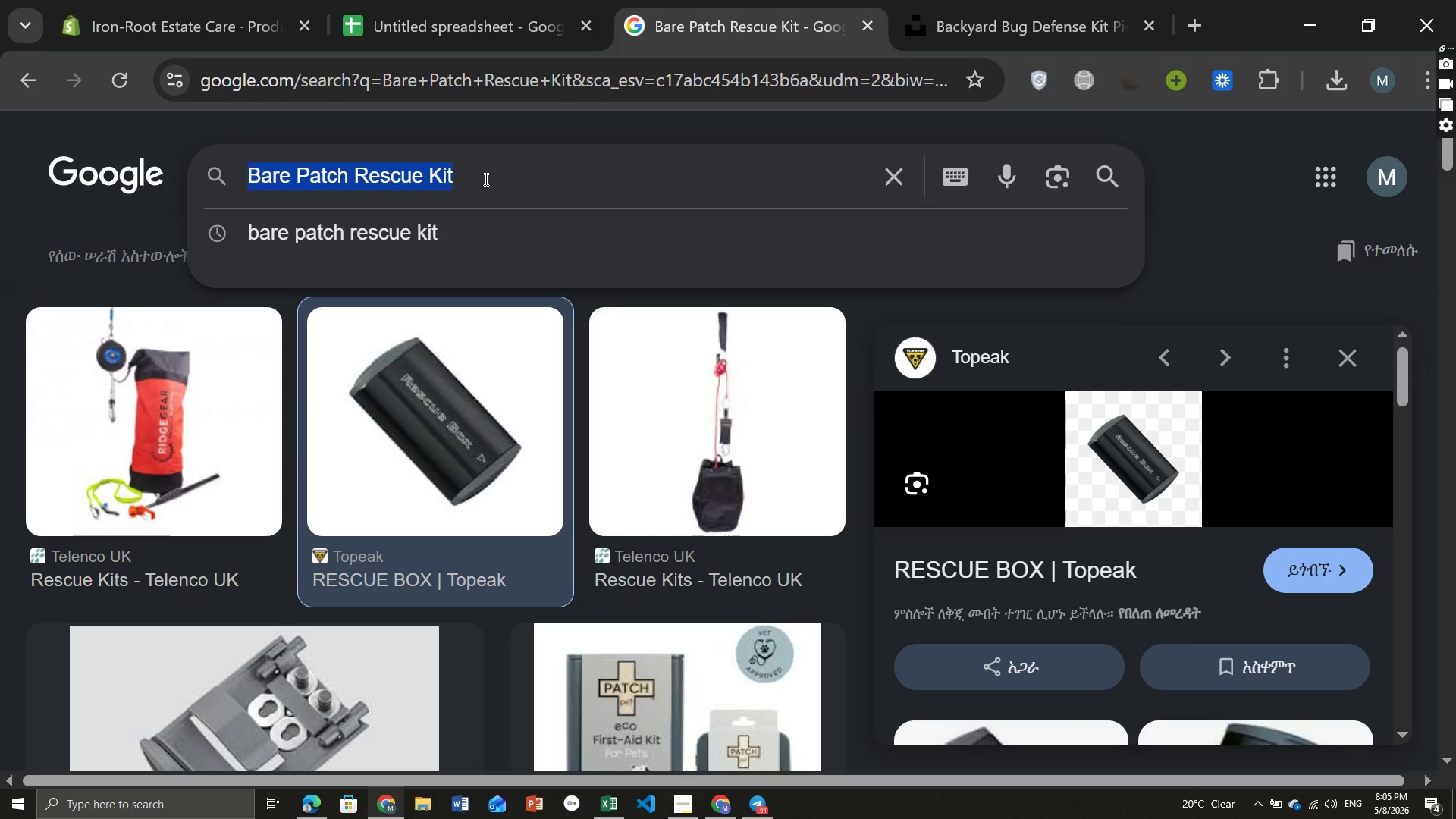 
key(Control+ControlLeft)
 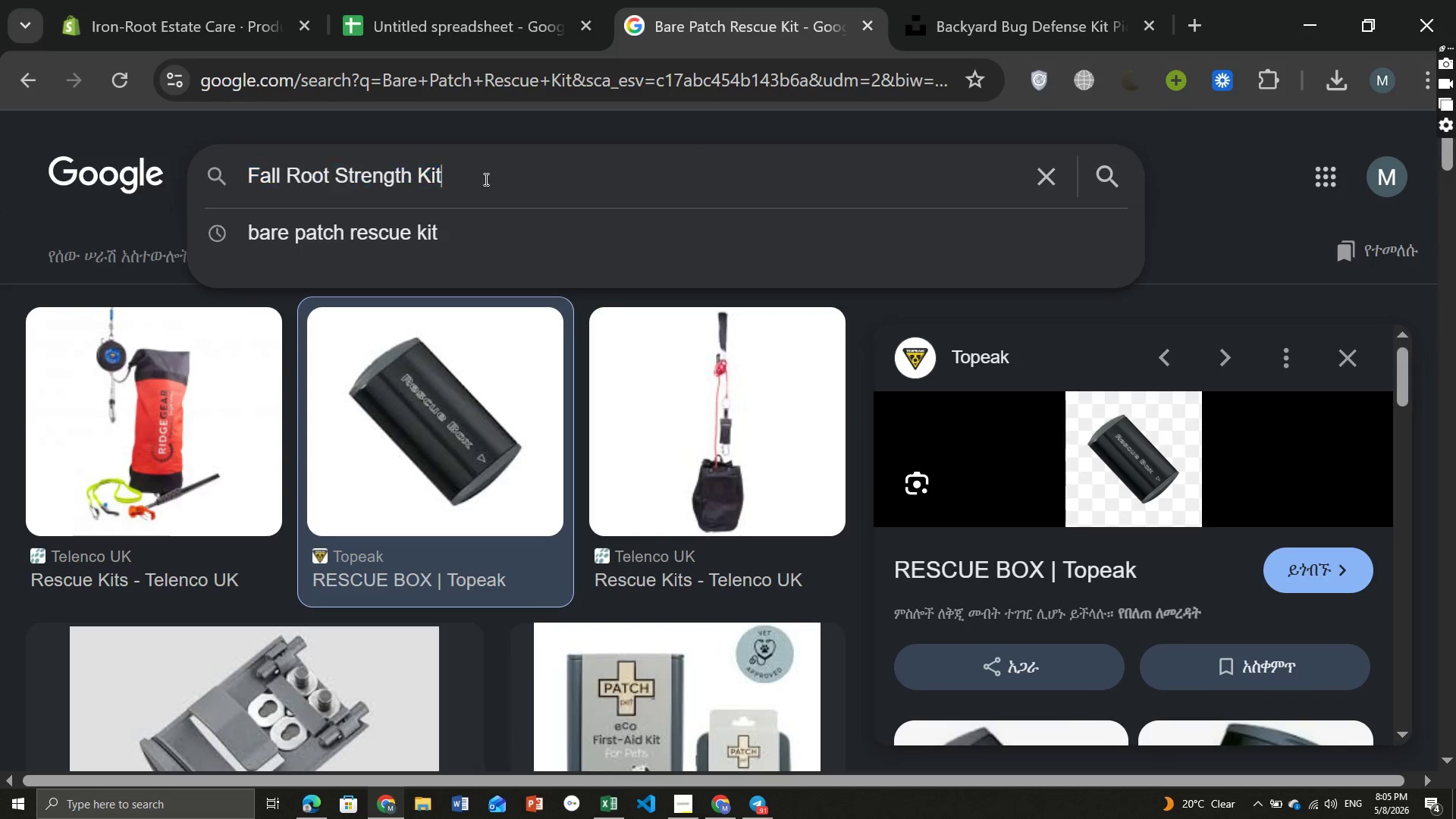 
key(Control+V)
 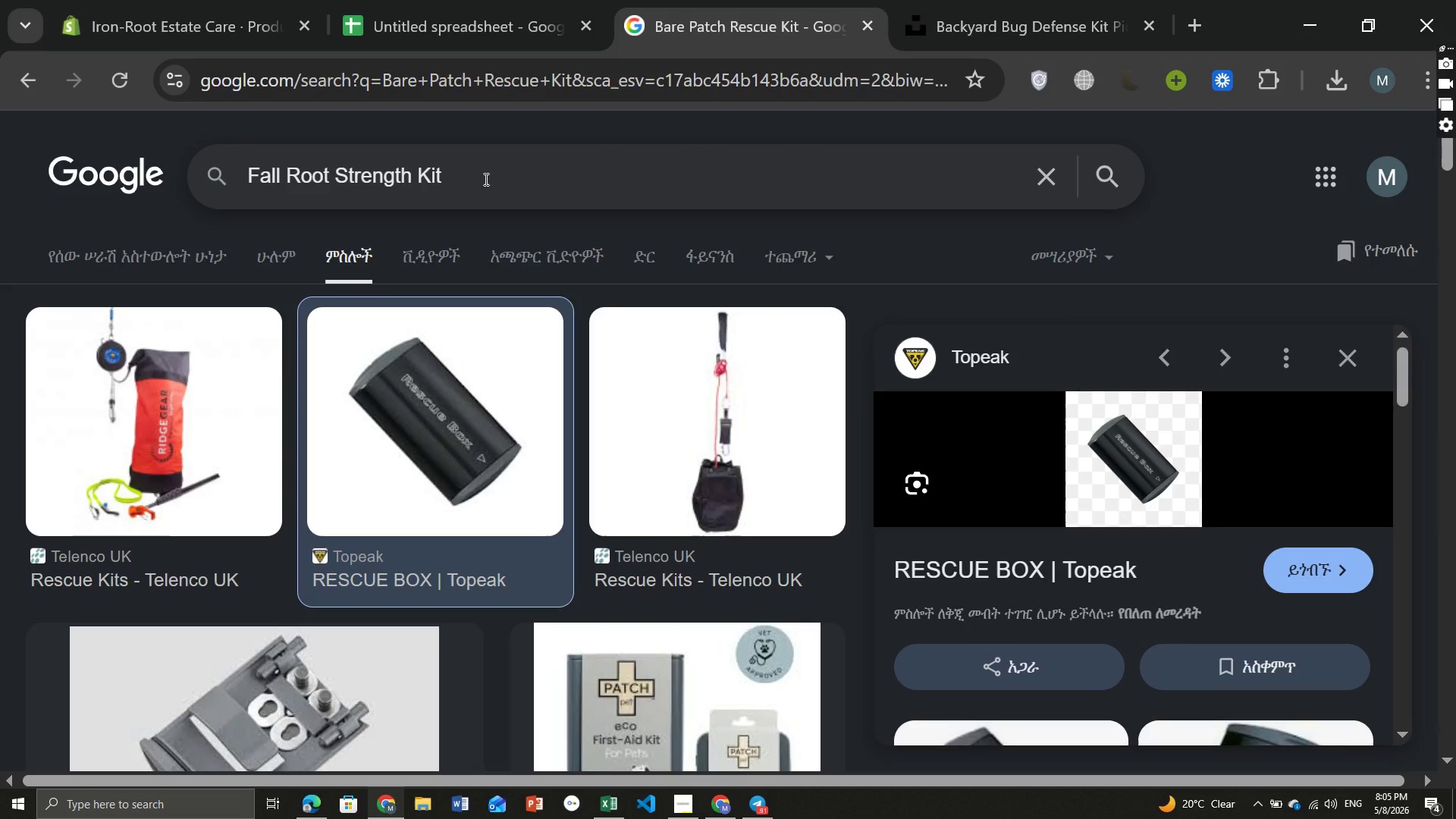 
key(Enter)
 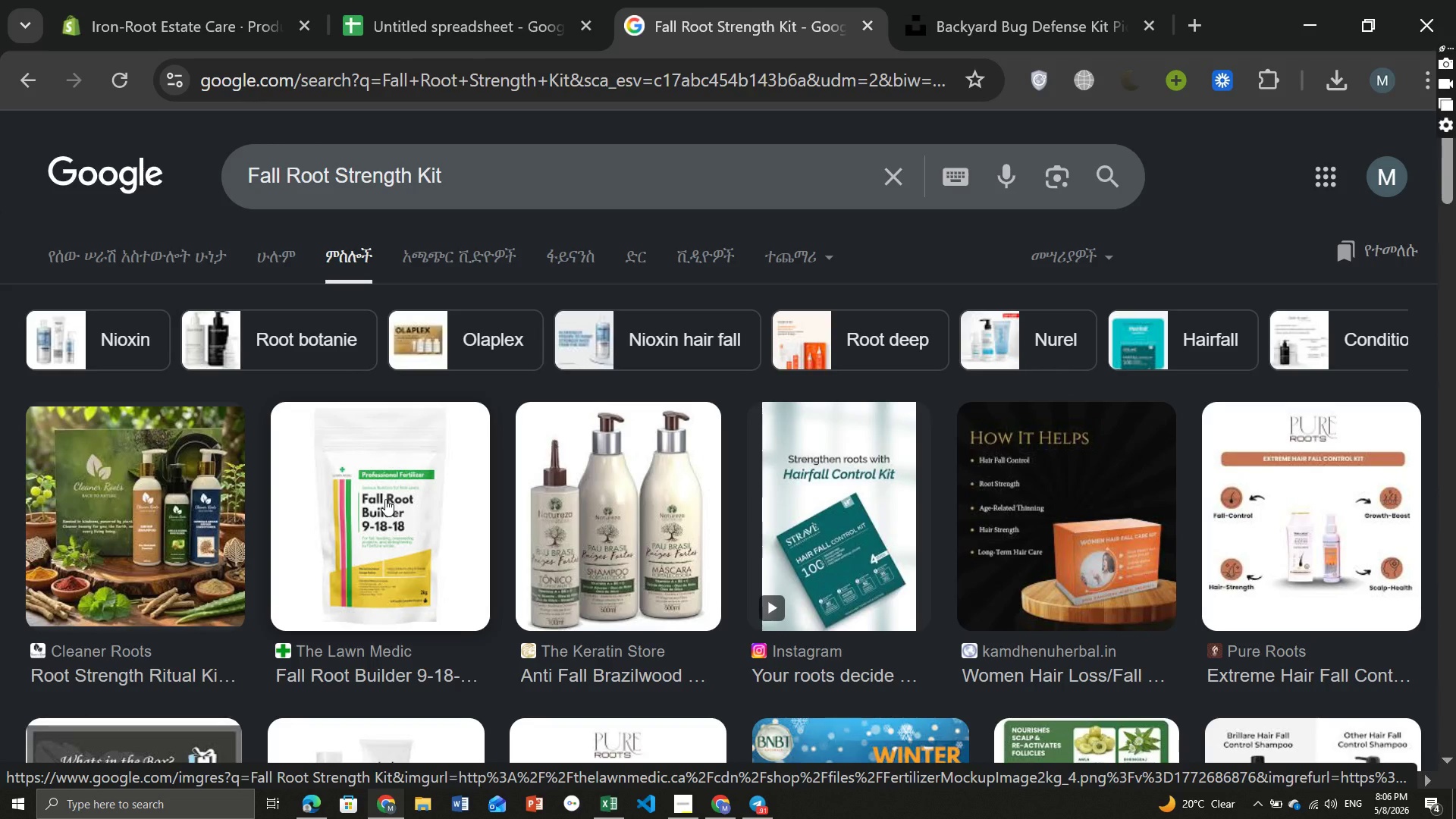 
wait(15.56)
 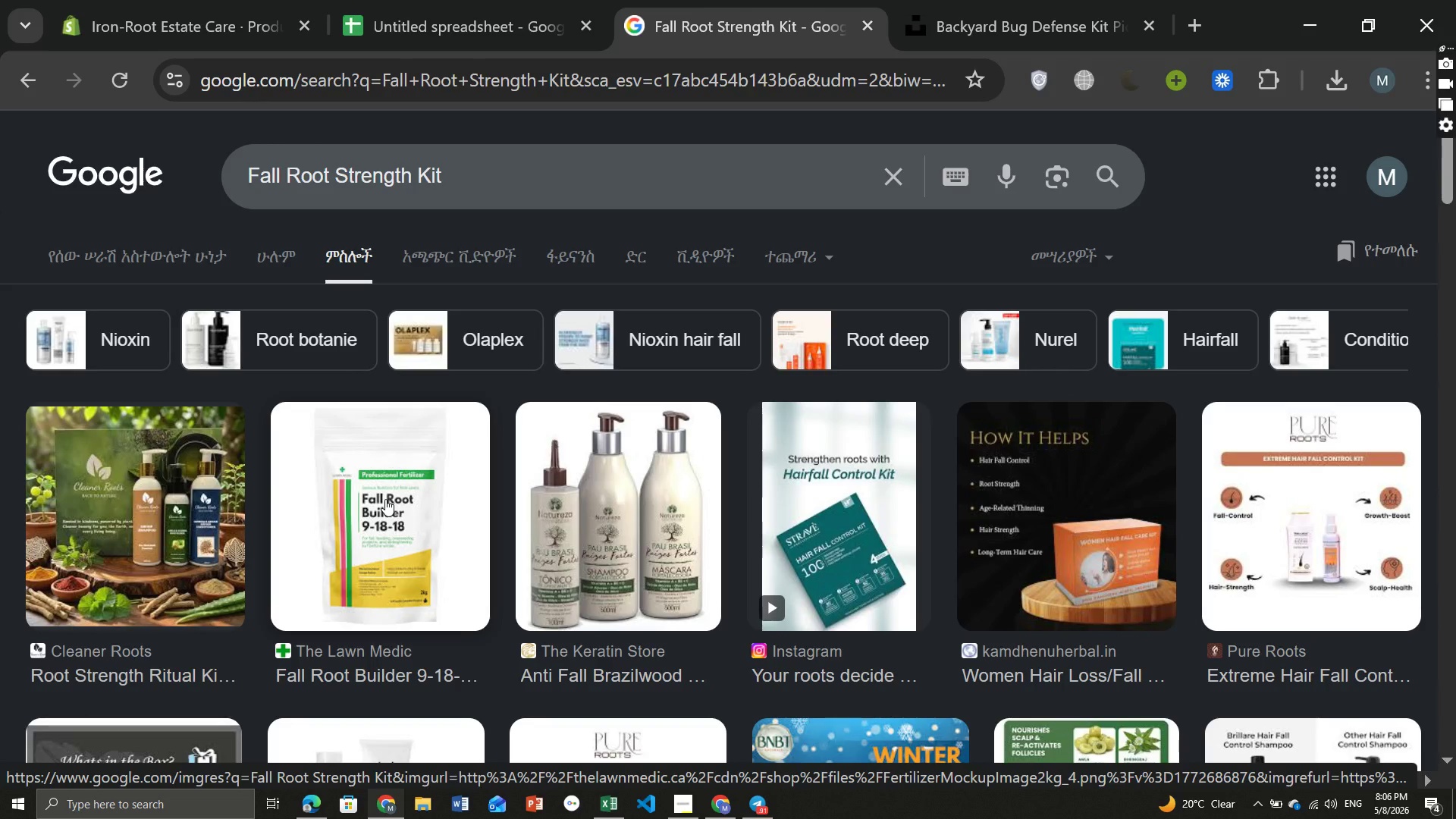 
left_click([143, 397])
 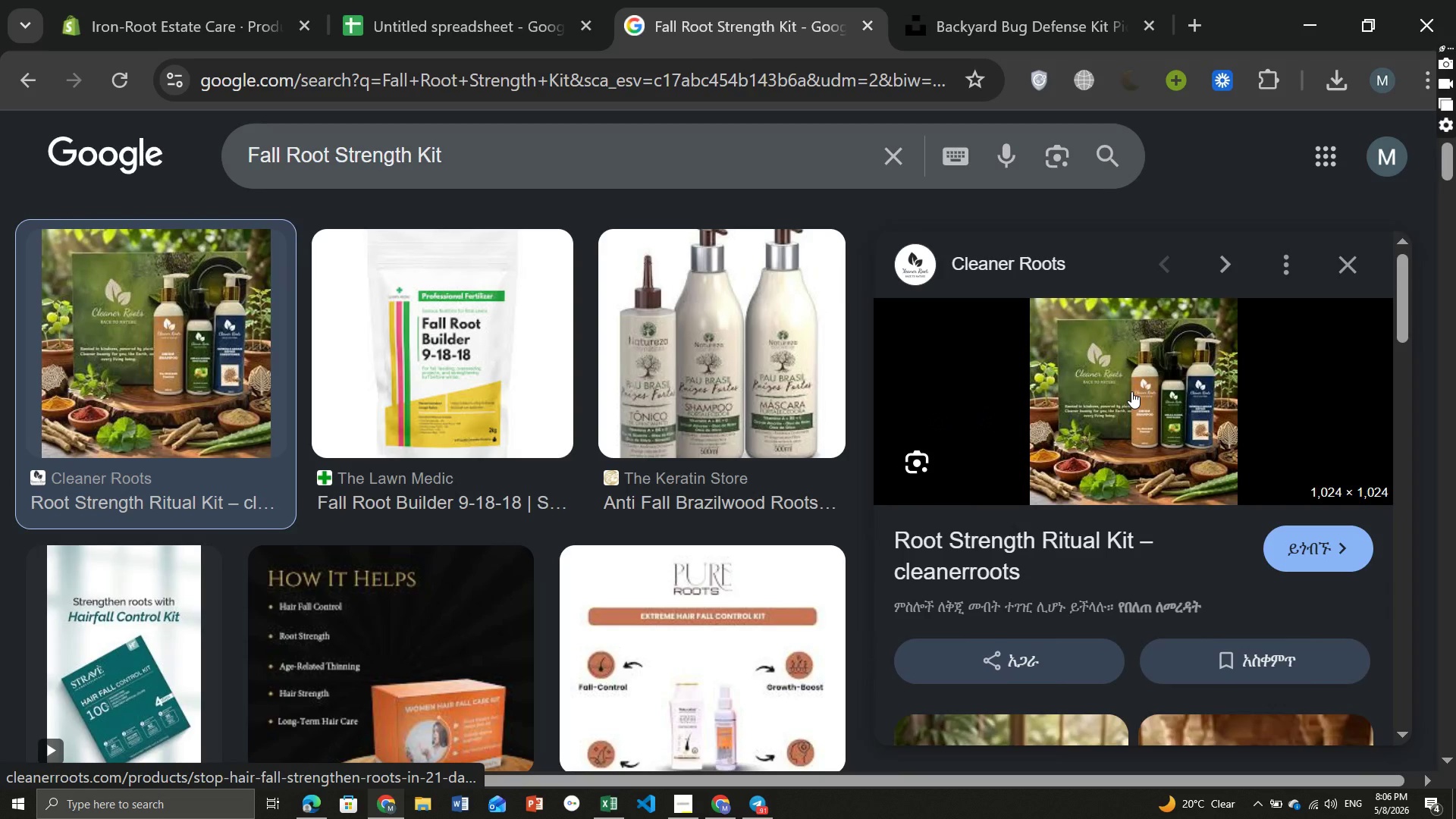 
right_click([1131, 391])
 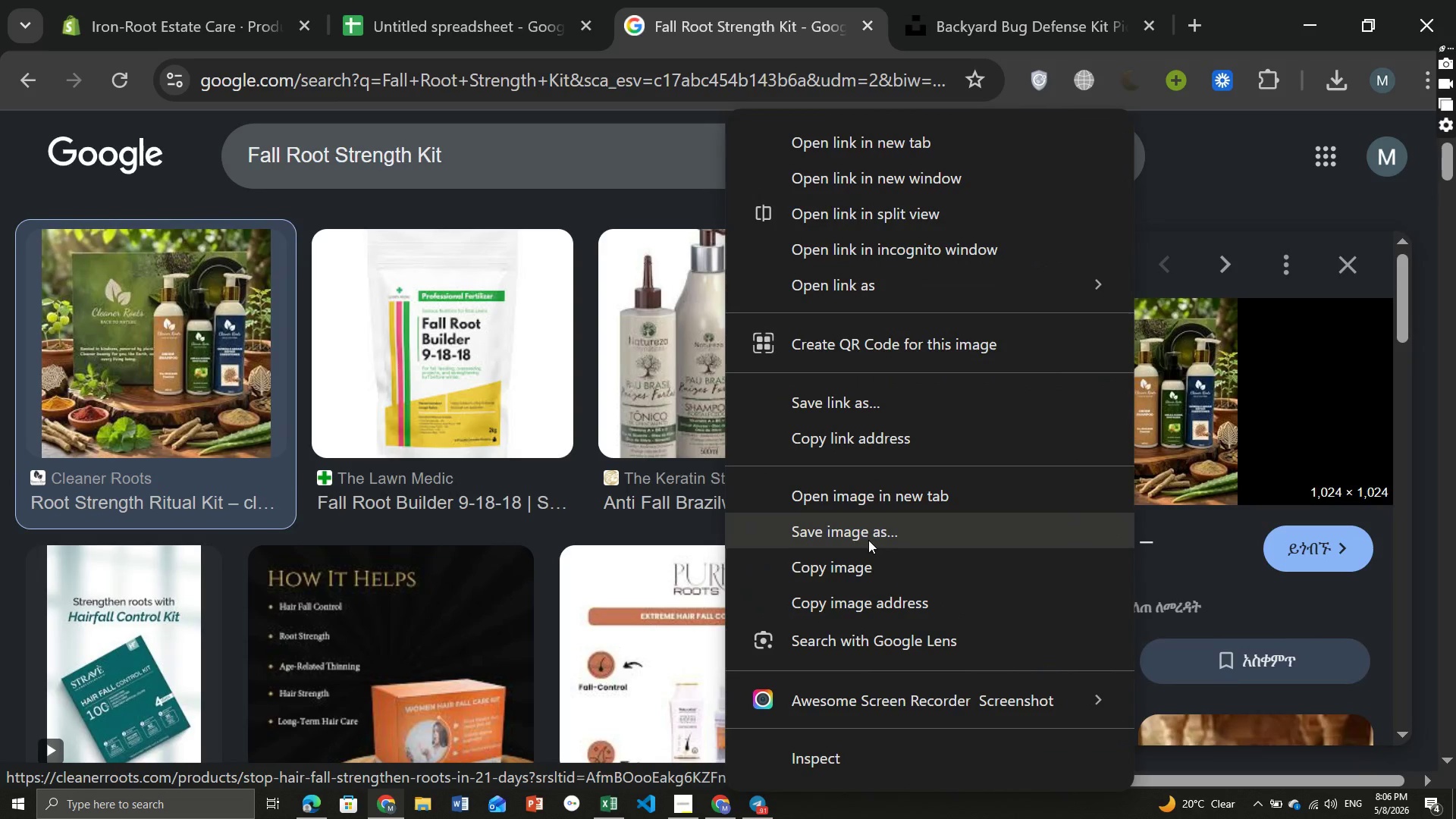 
left_click([866, 540])
 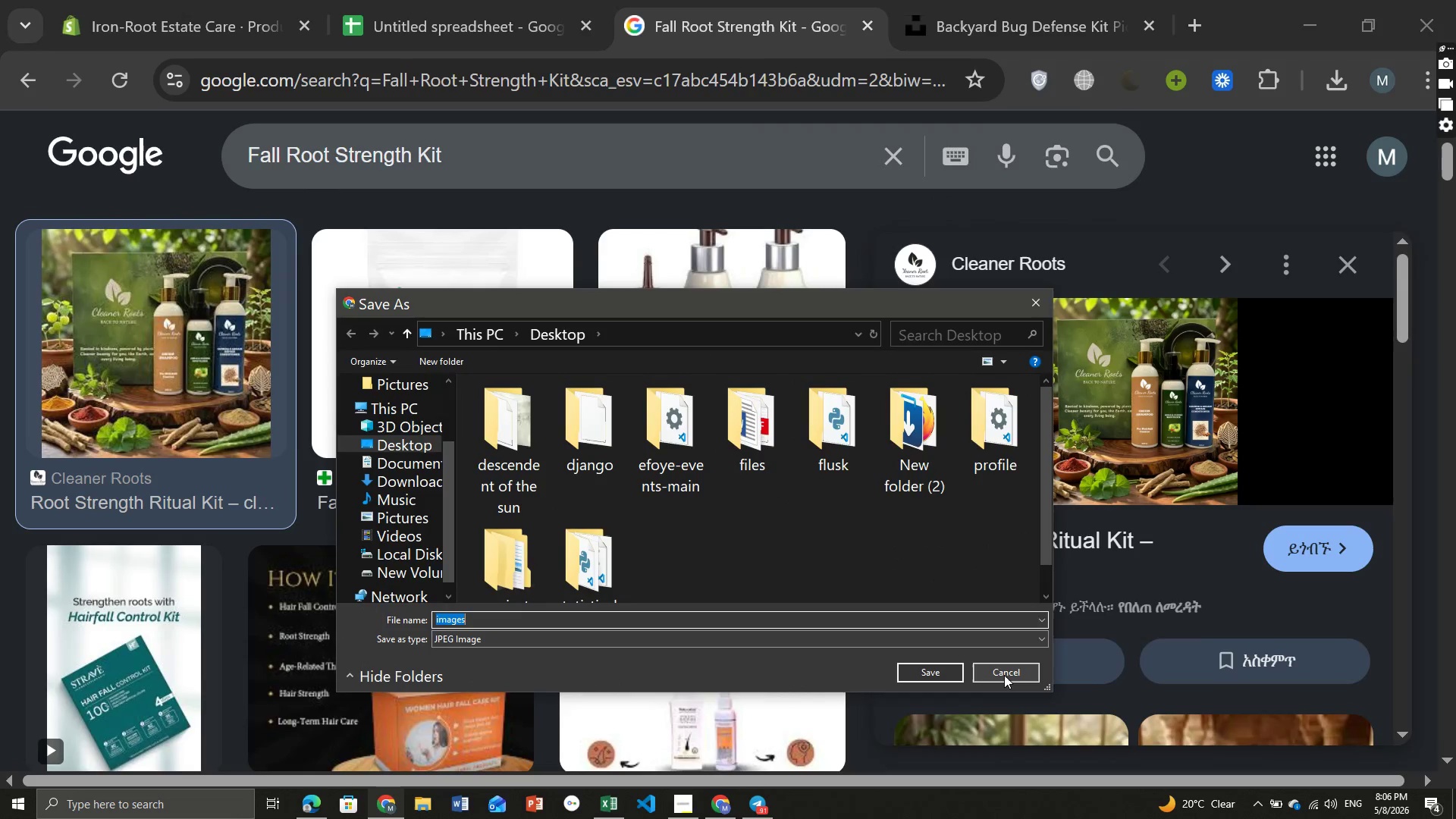 
left_click([1004, 675])
 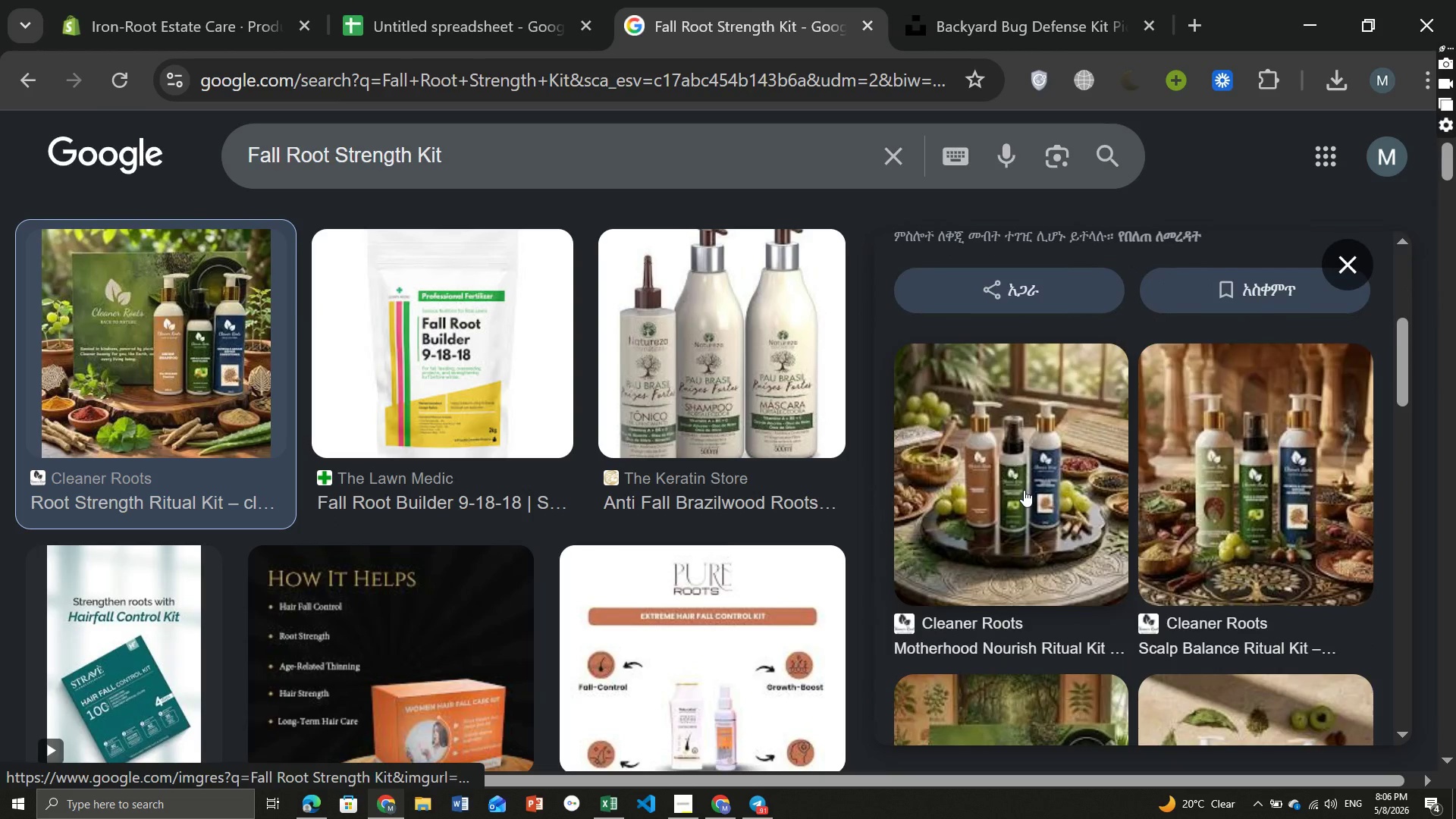 
left_click([1024, 490])
 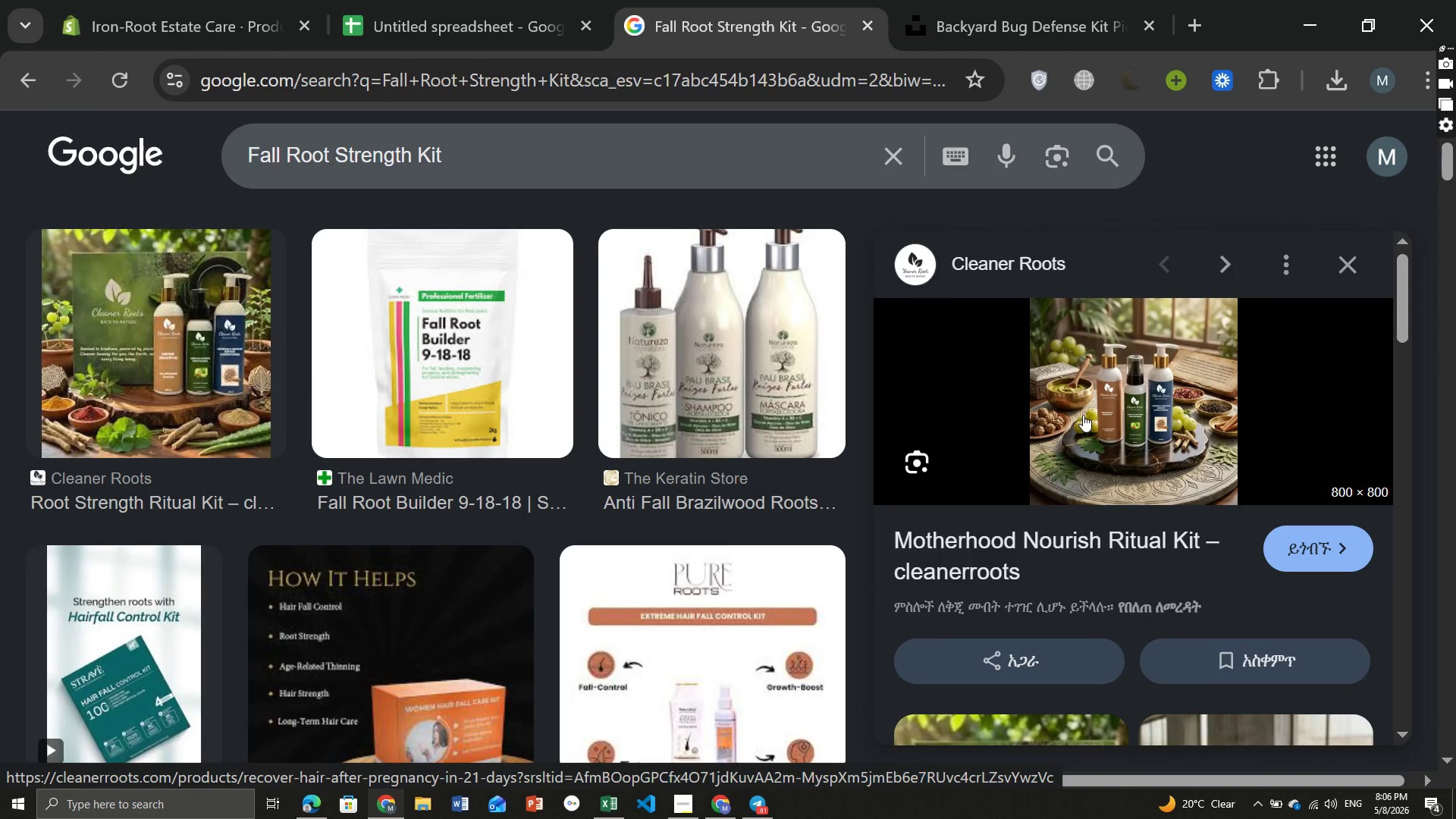 
right_click([1083, 415])
 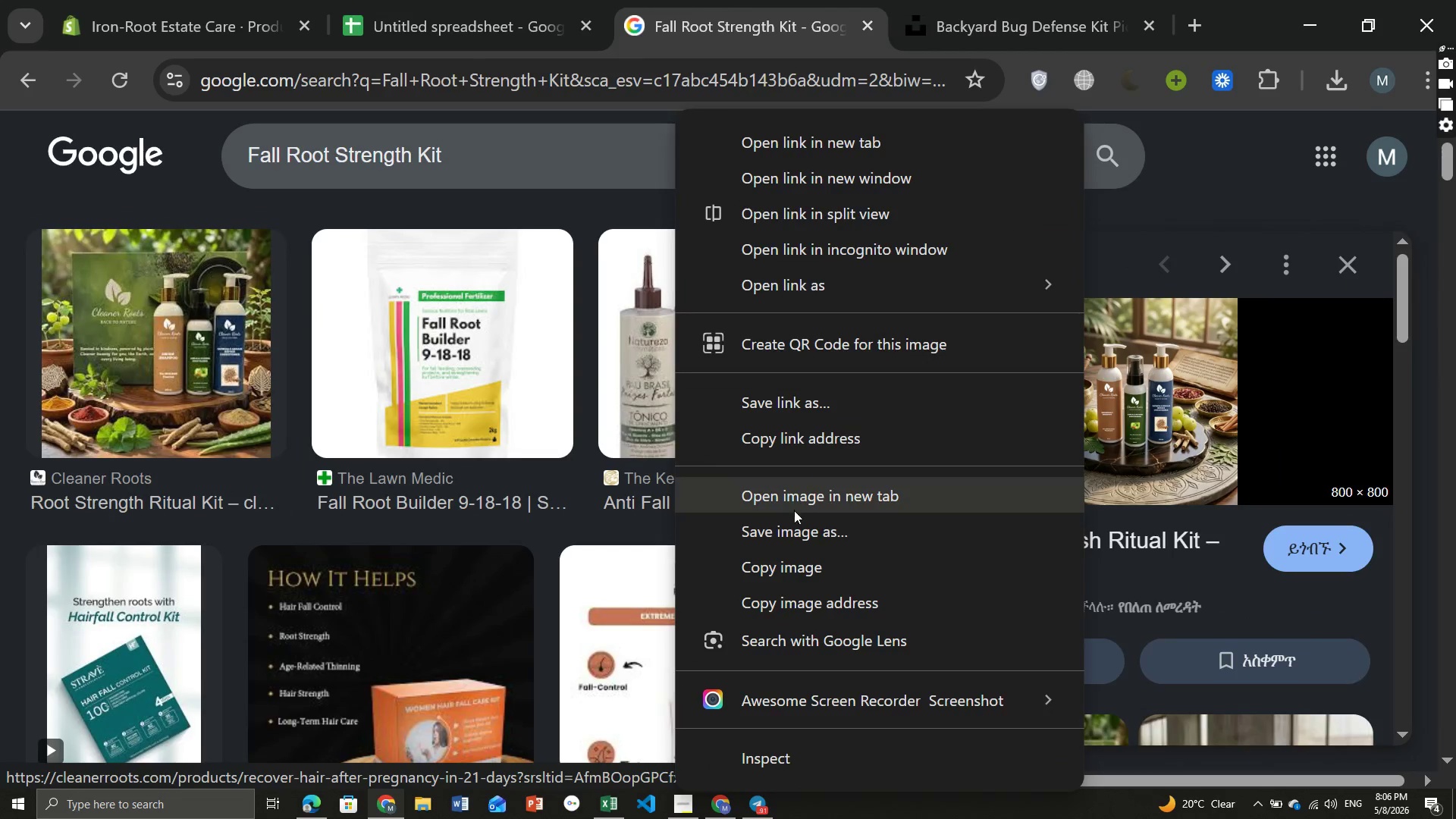 
left_click([794, 528])
 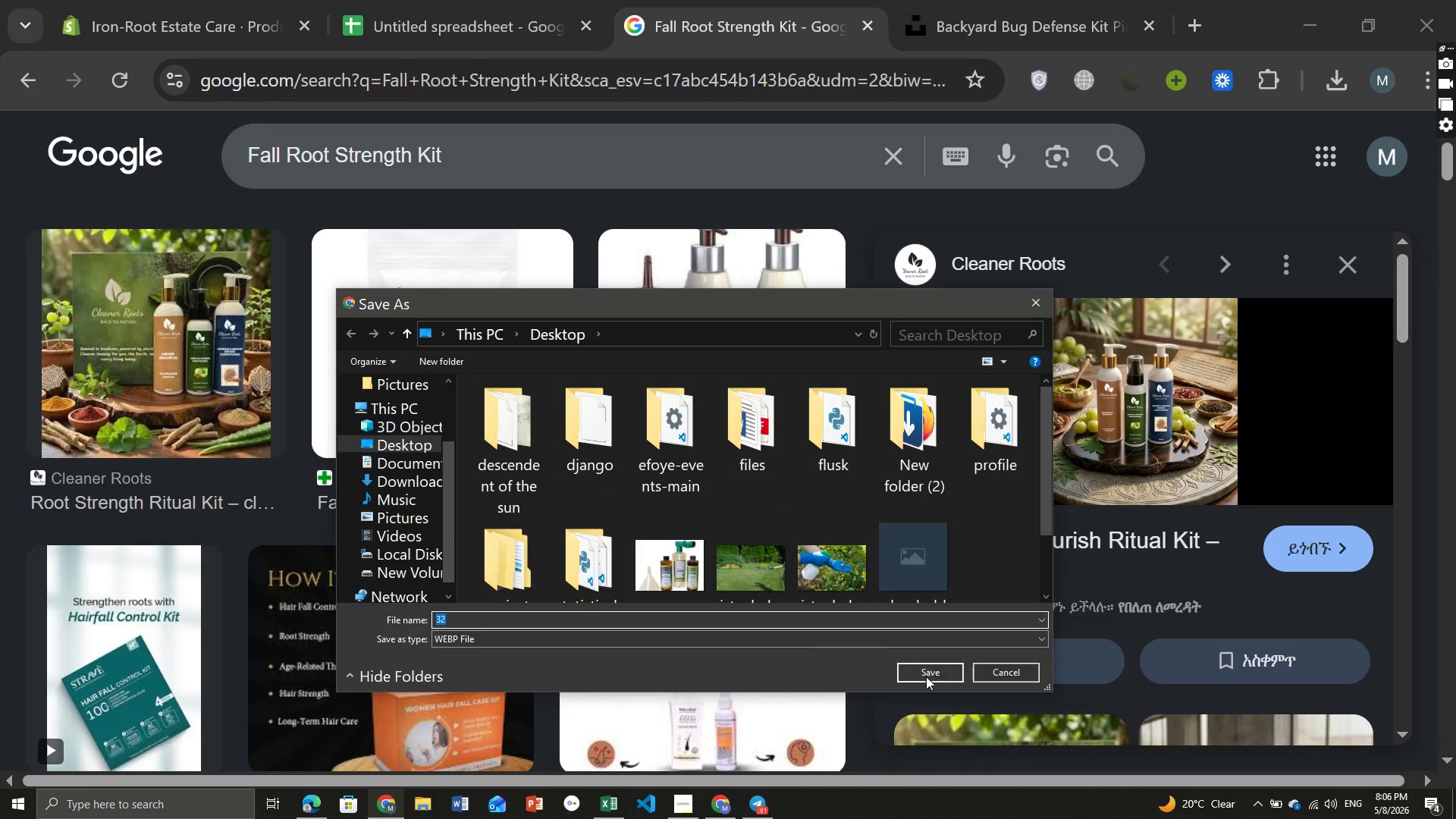 
left_click([920, 674])
 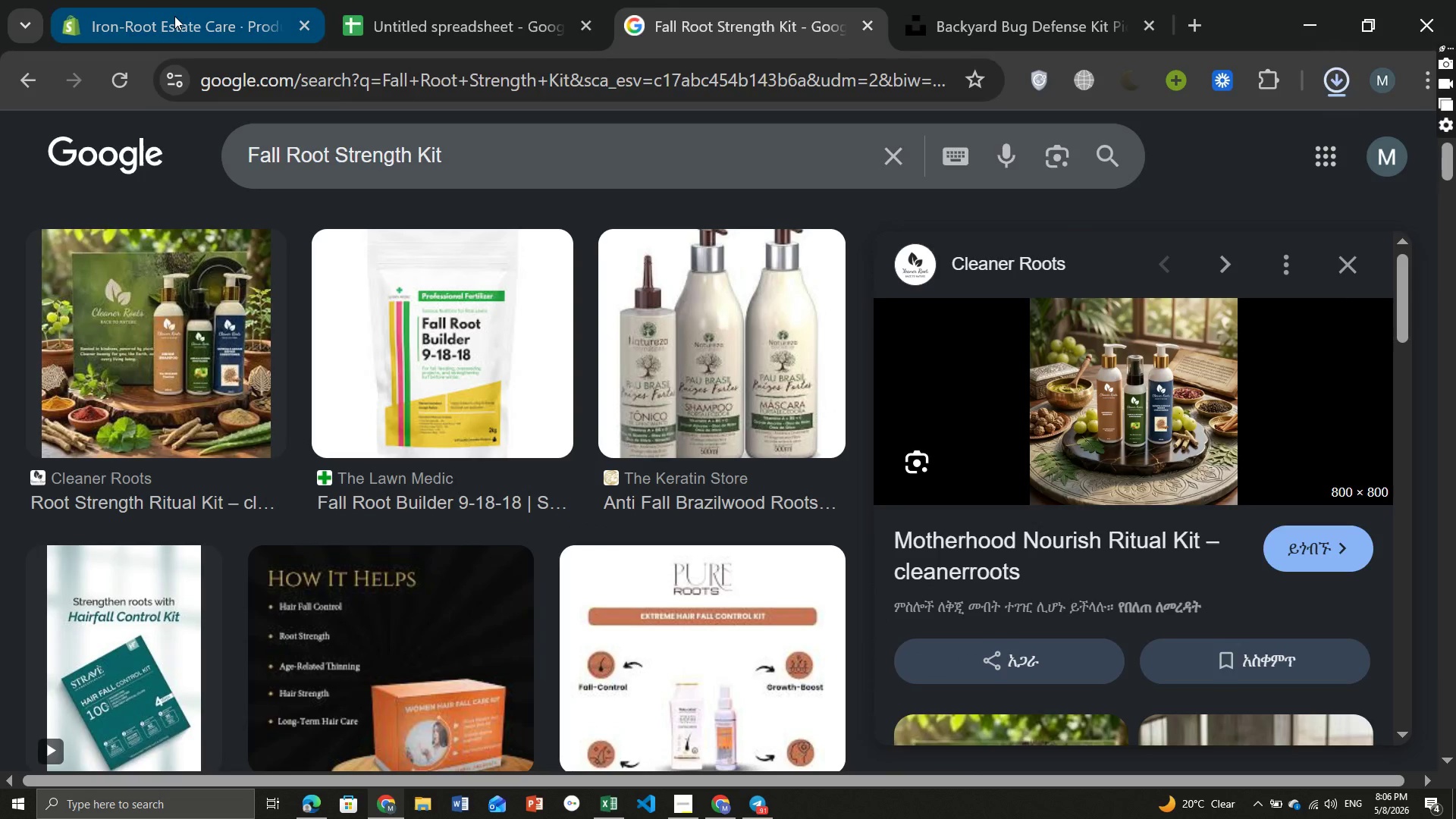 
left_click([174, 16])
 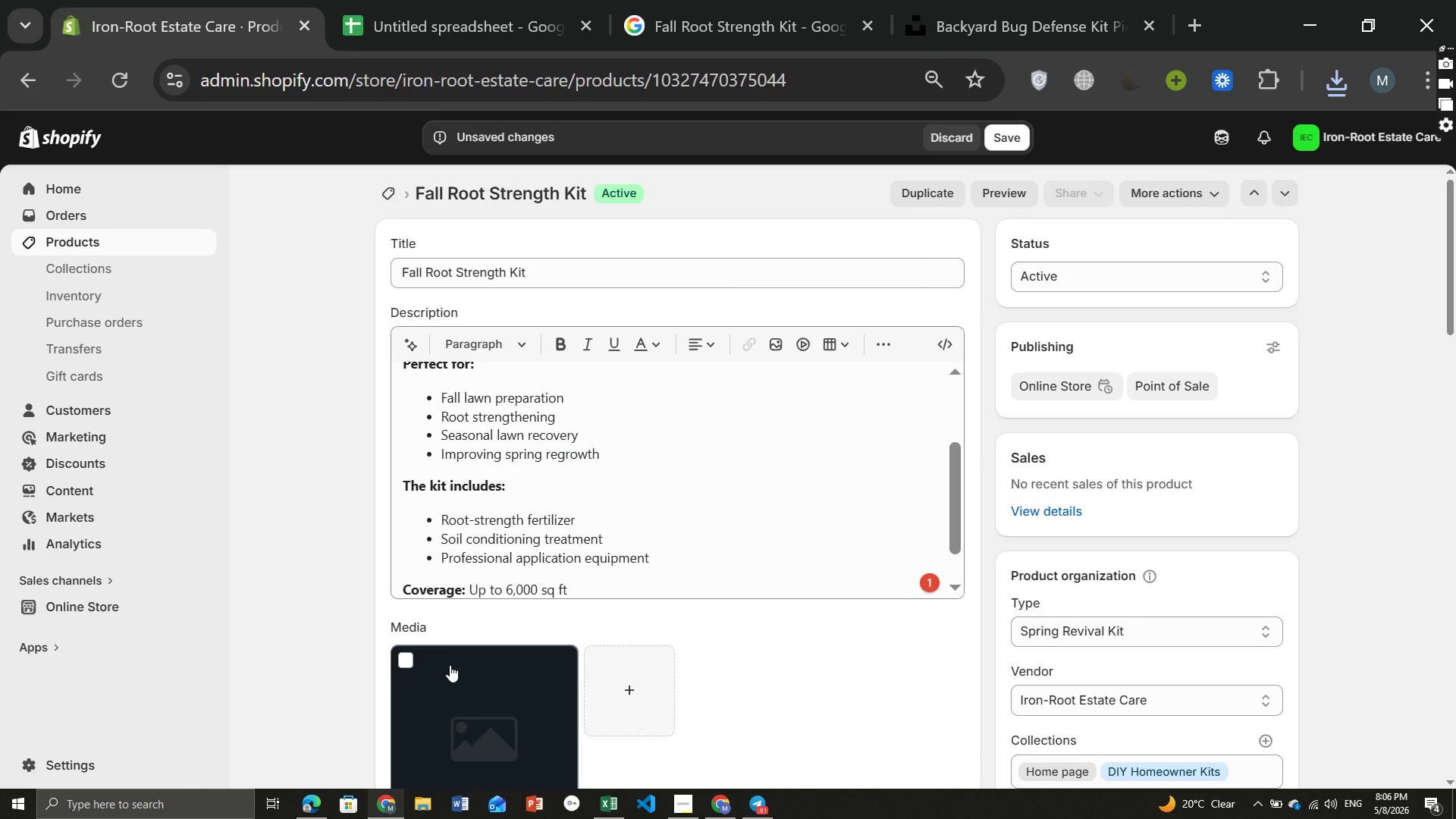 
left_click([404, 657])
 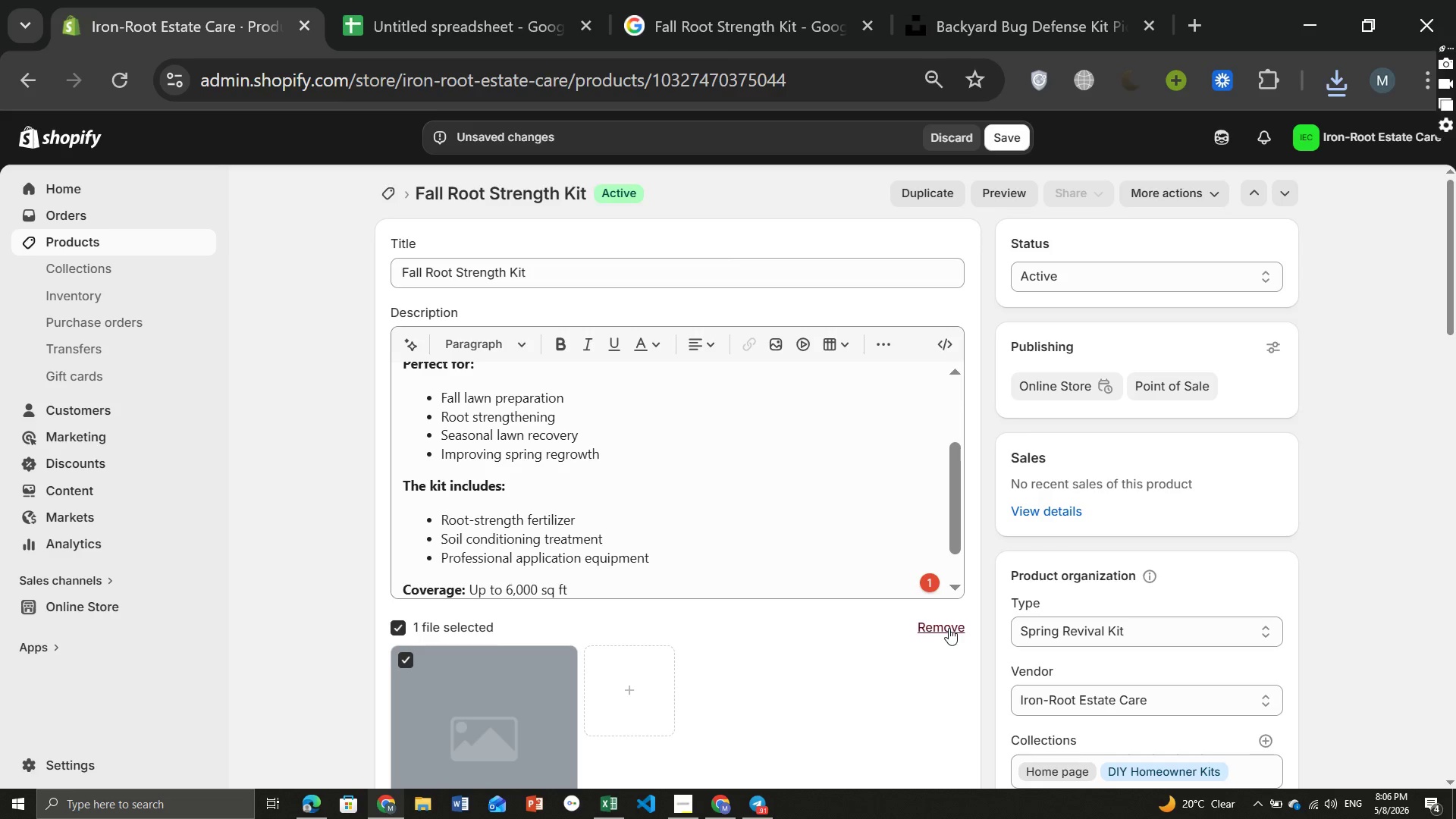 
left_click([946, 629])
 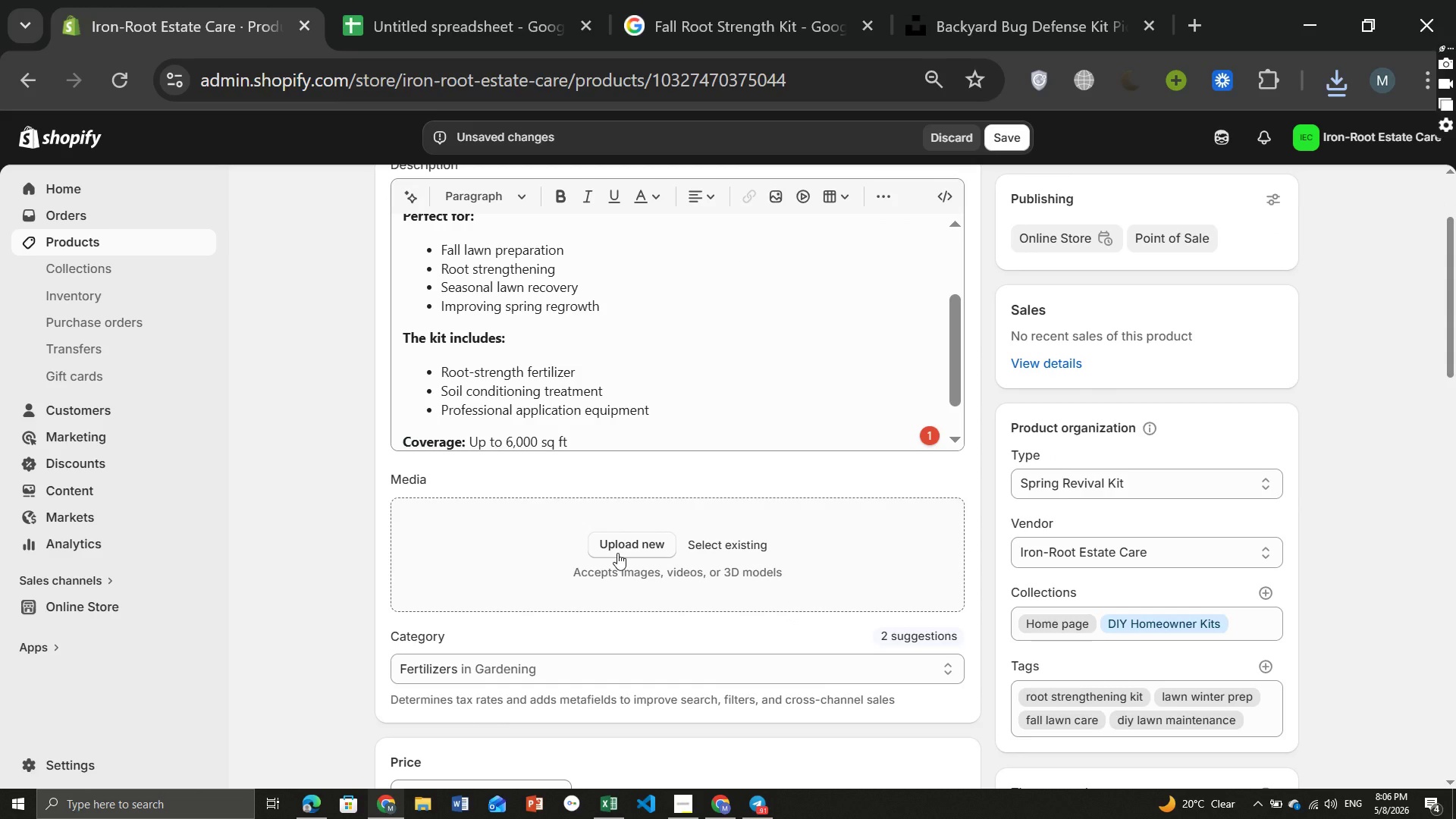 
left_click([613, 553])
 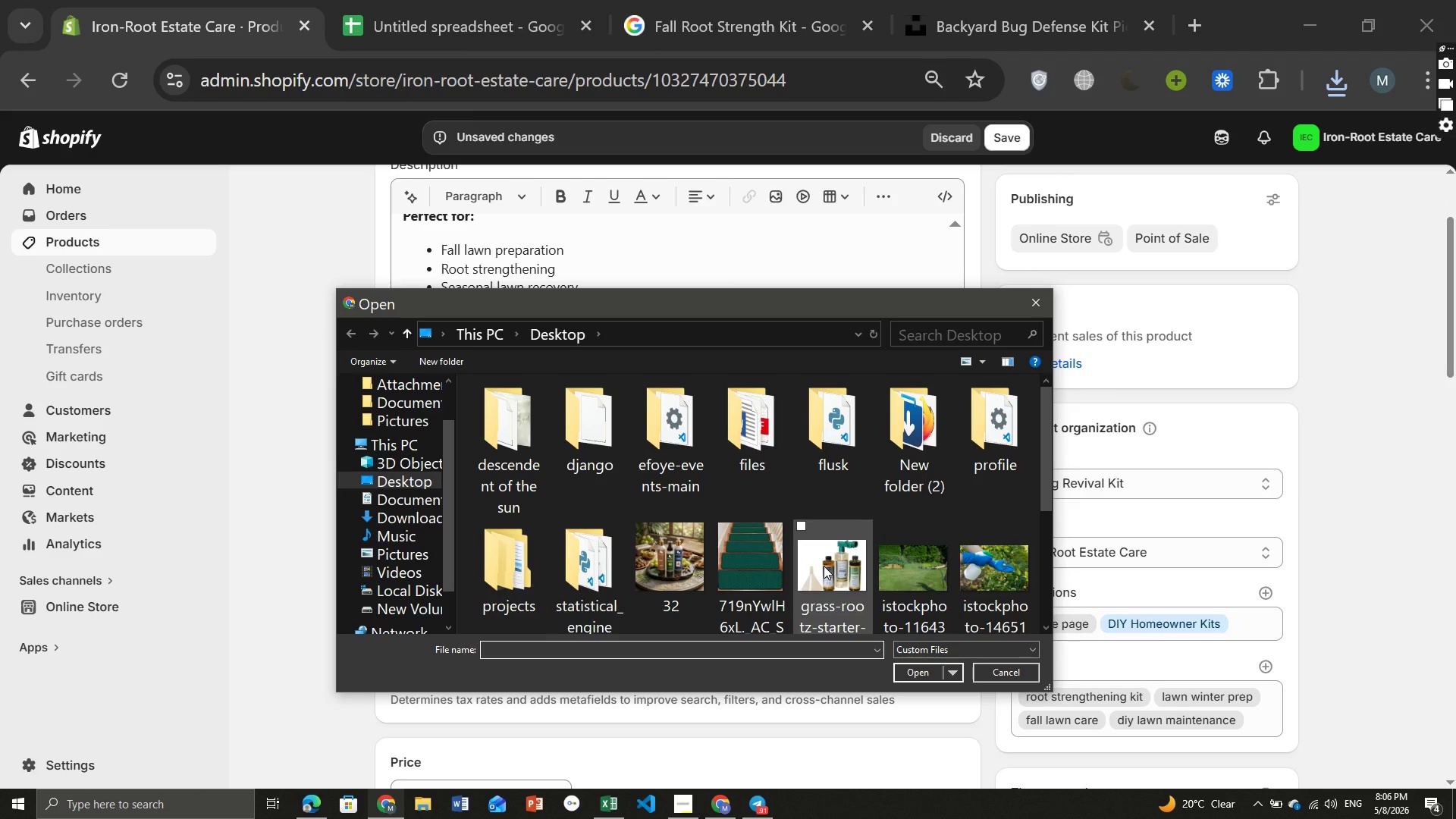 
left_click([658, 576])
 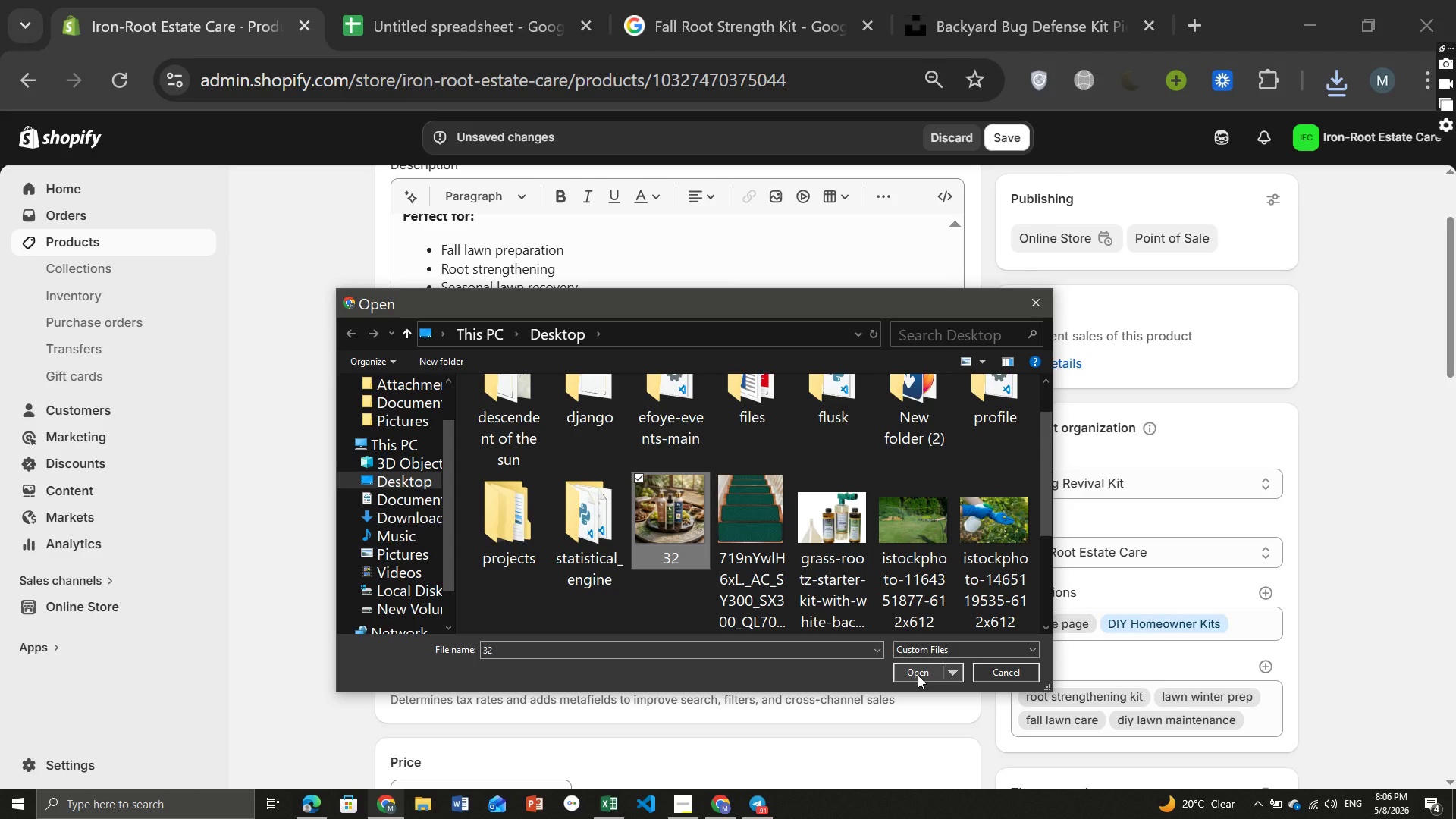 
left_click([918, 675])
 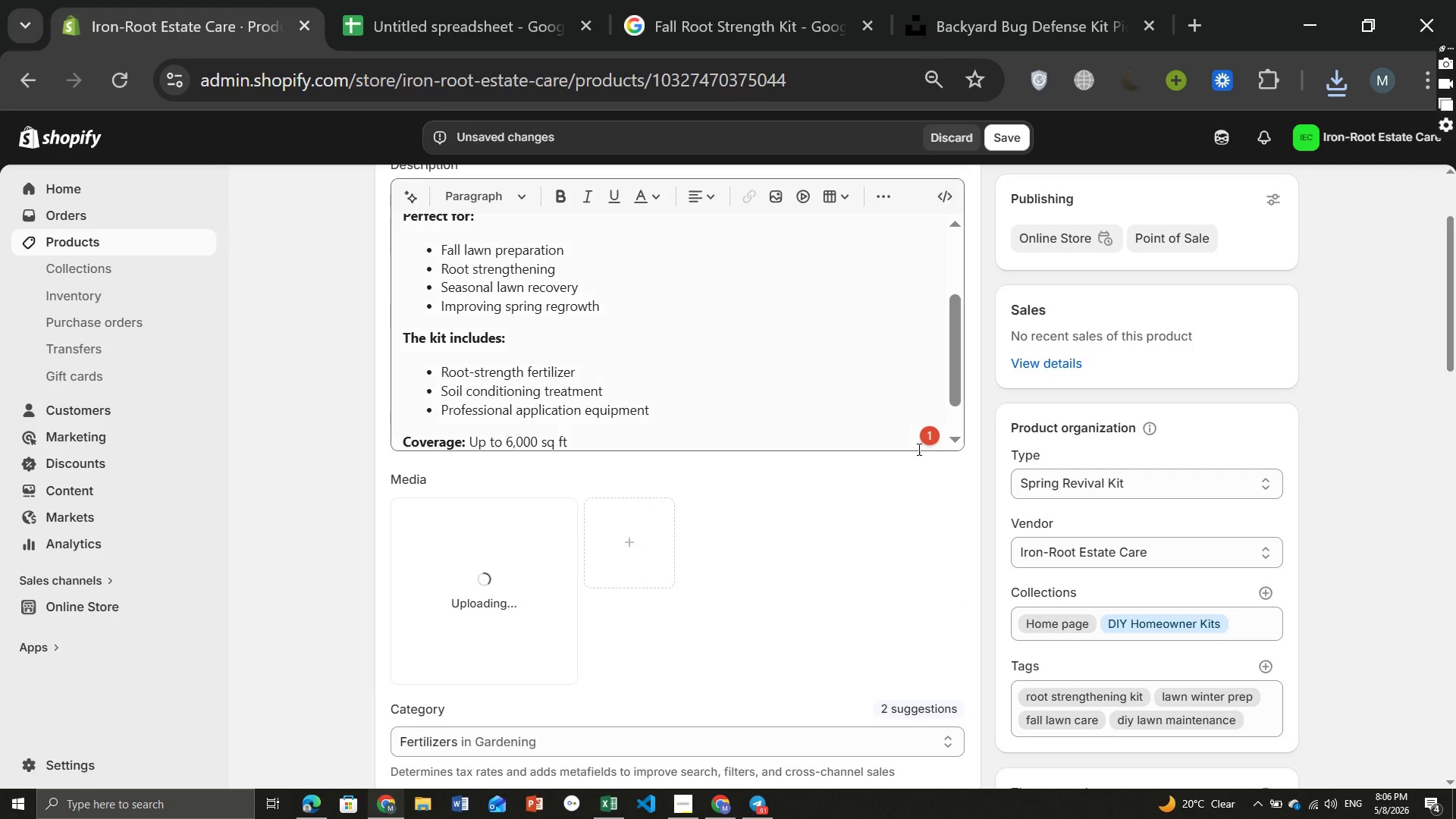 
left_click([930, 441])
 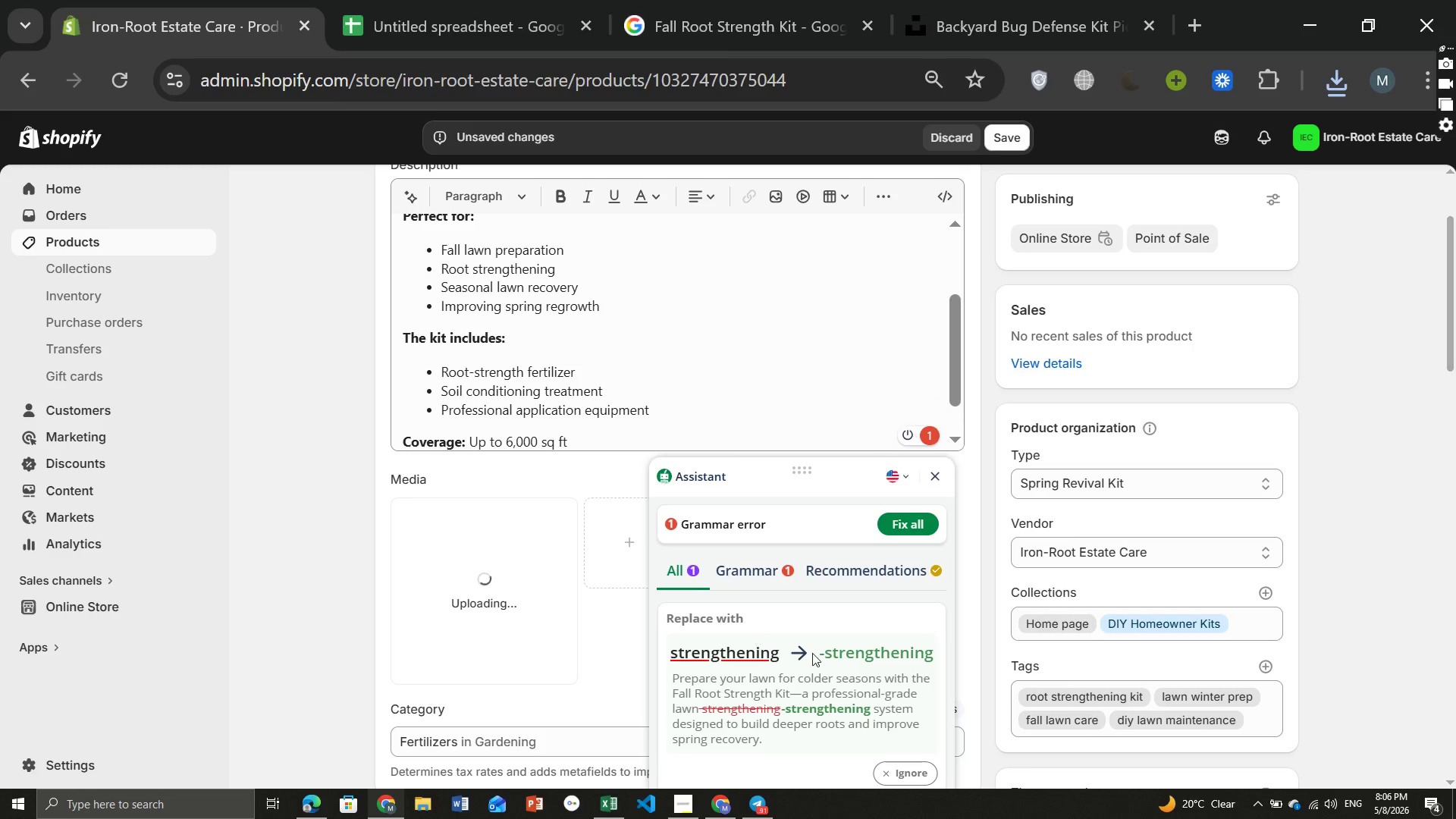 
left_click([849, 651])
 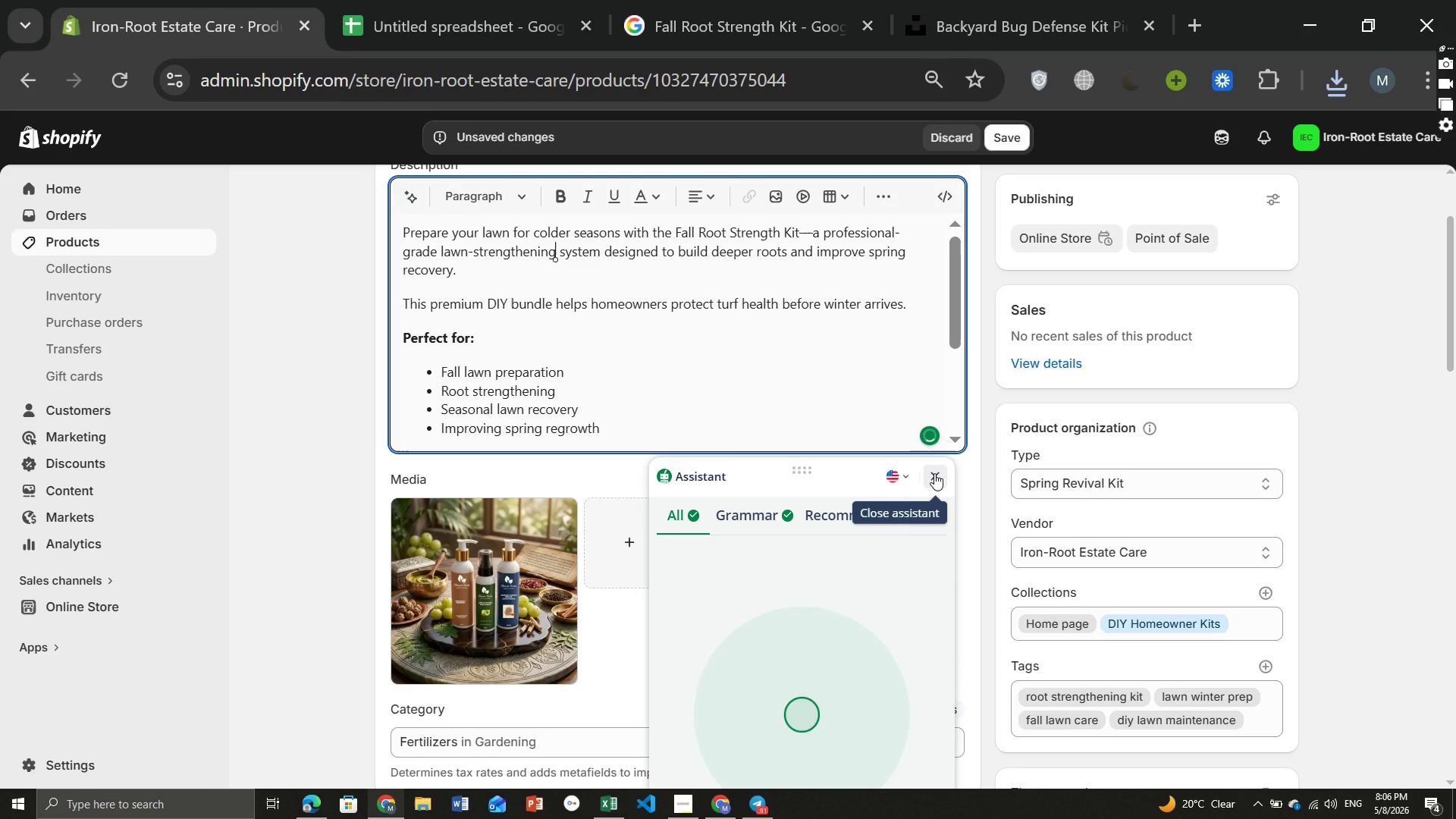 
left_click([934, 473])
 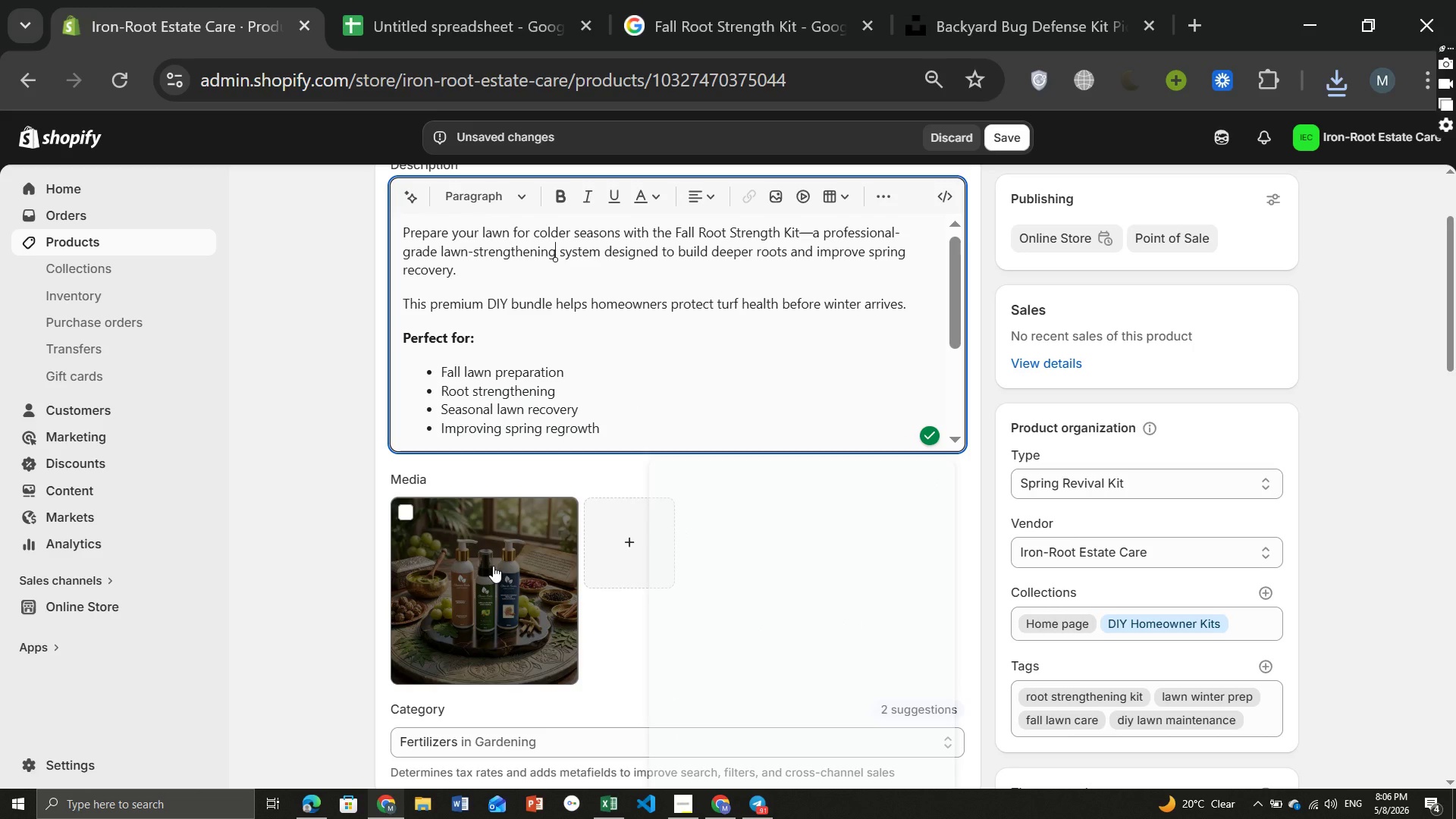 
left_click([493, 566])
 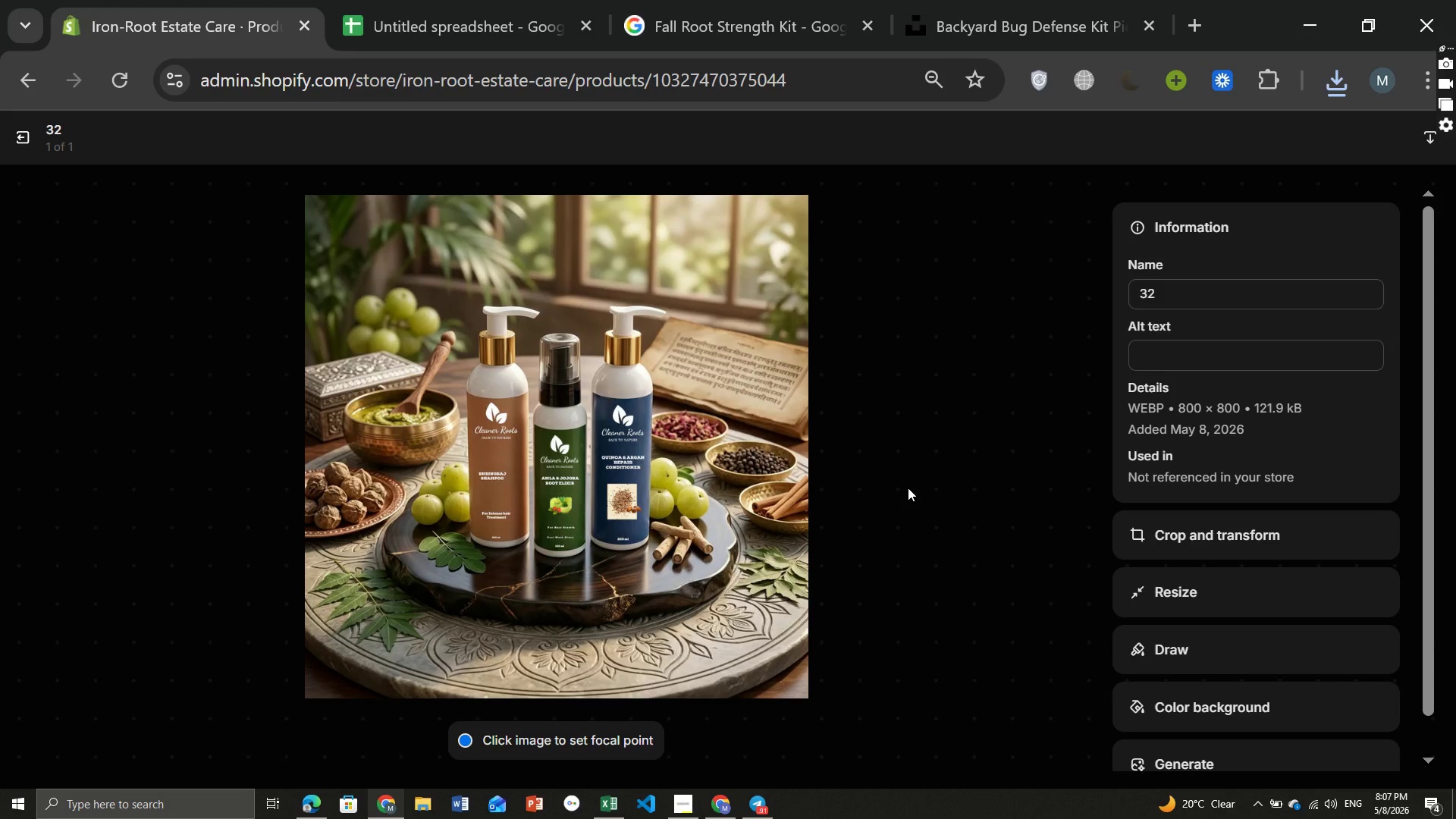 
left_click([1186, 360])
 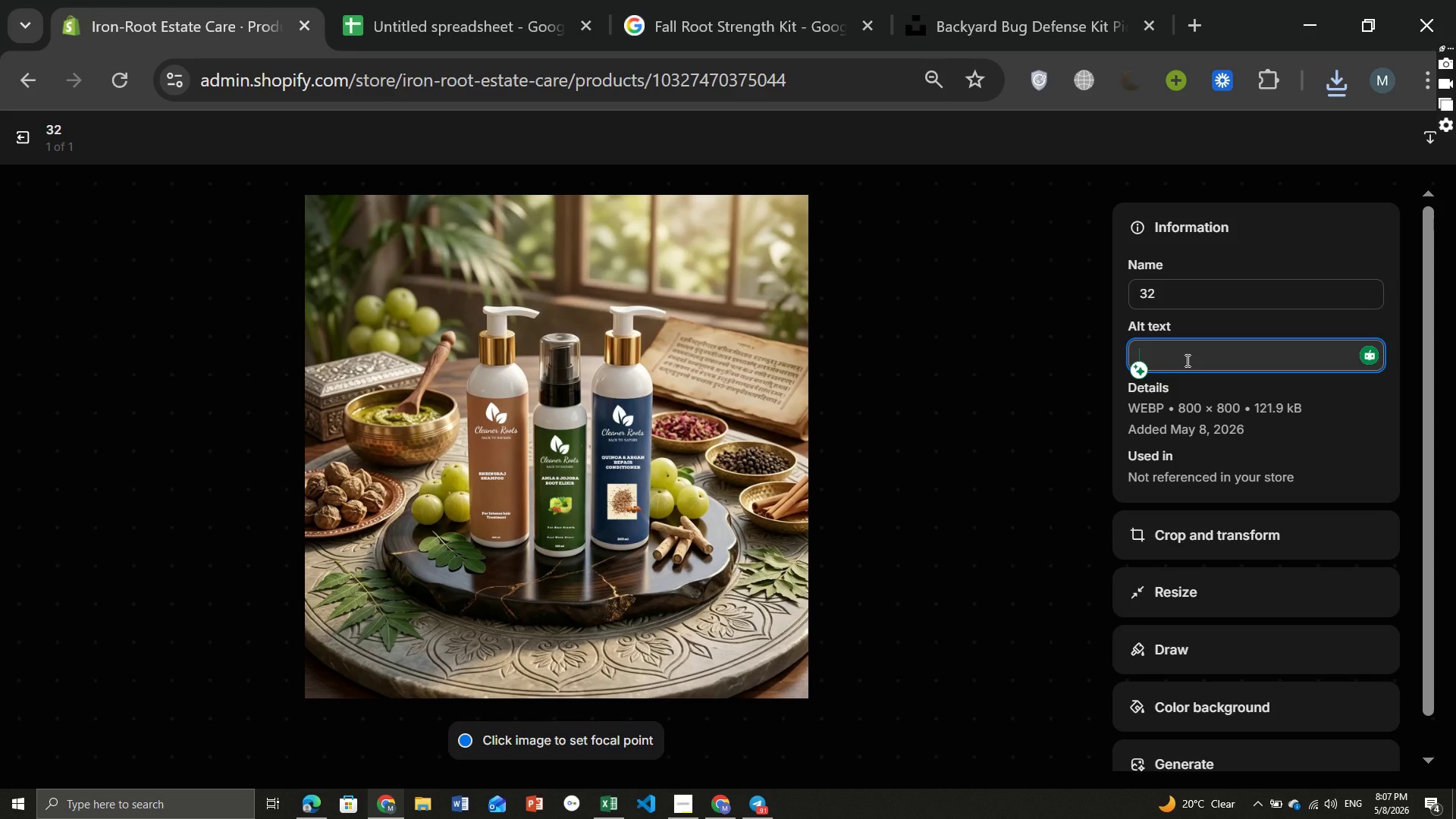 
type(Fall lawn root str)
key(Backspace)
type(trengthening kit for winter lawn preparation)
 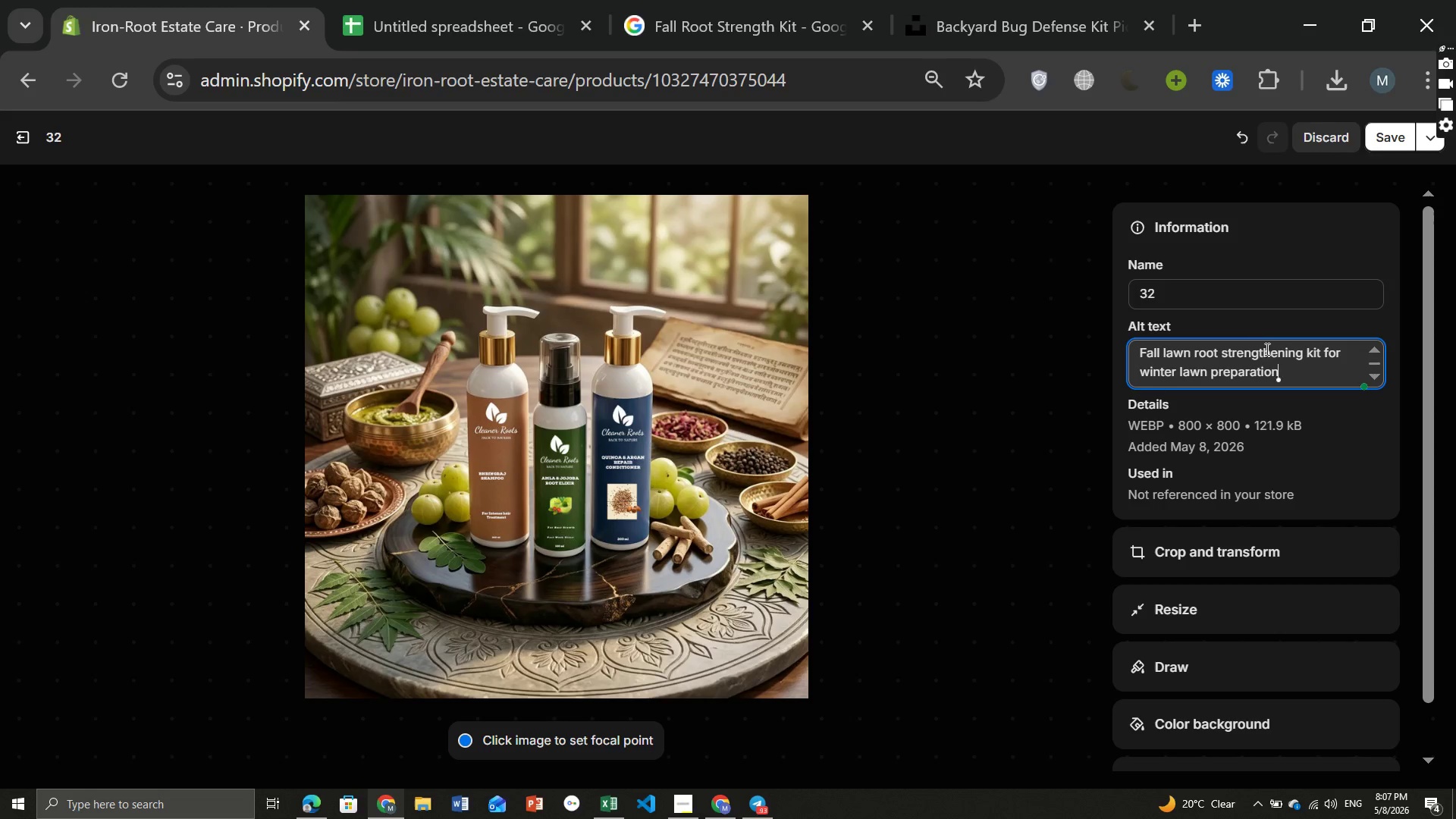 
left_click([1321, 381])
 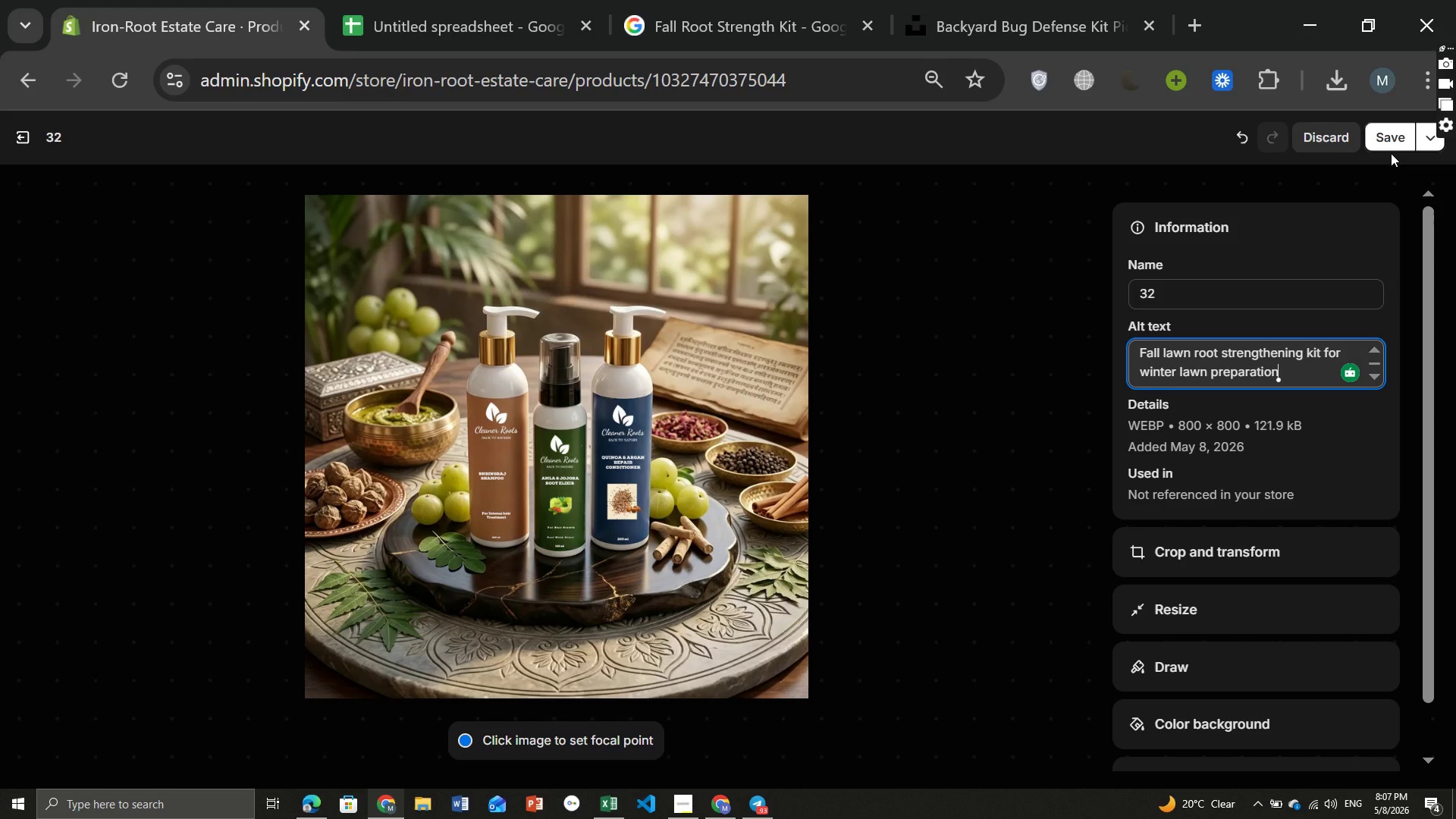 
left_click([1389, 140])
 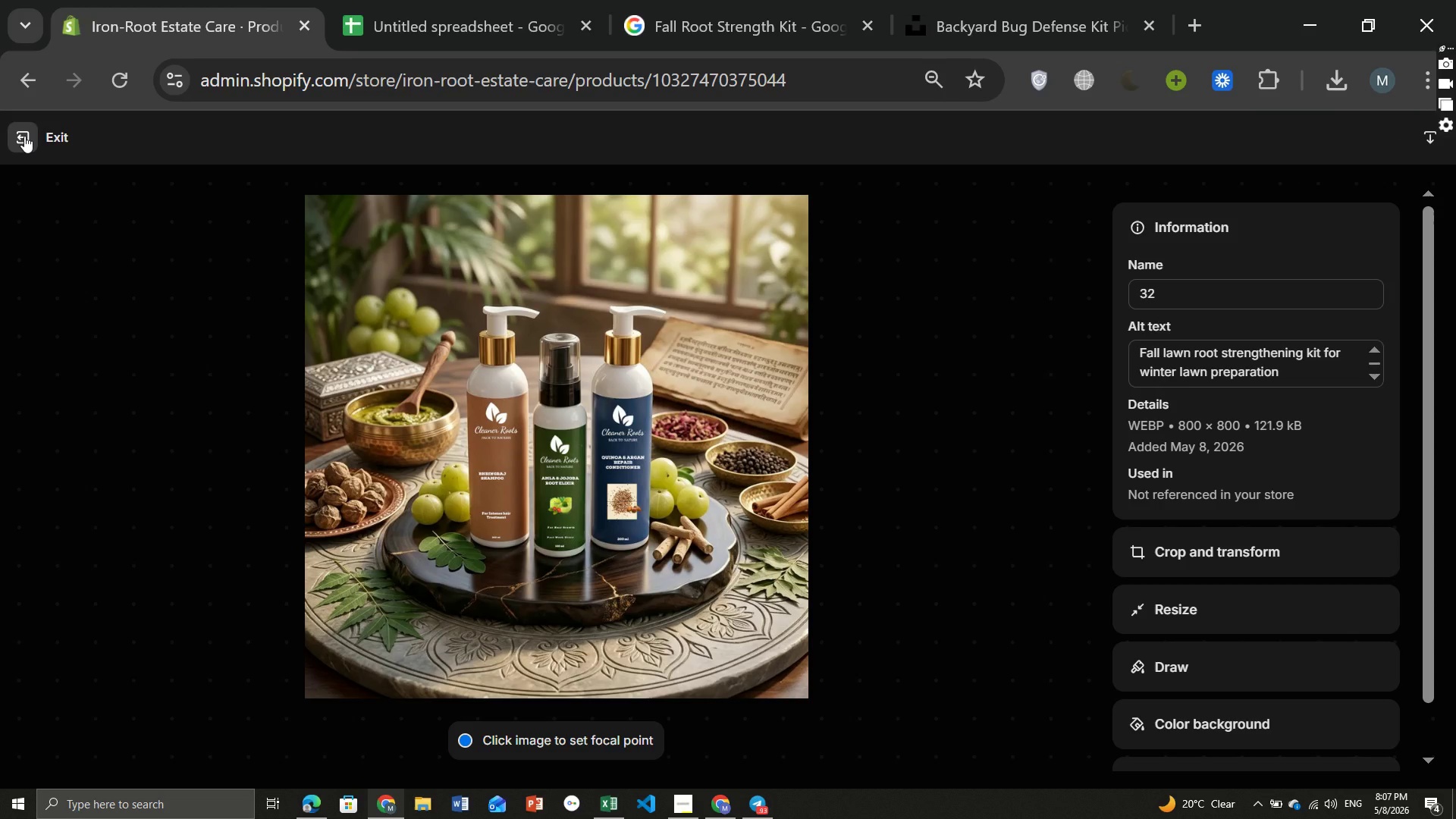 
left_click([24, 136])
 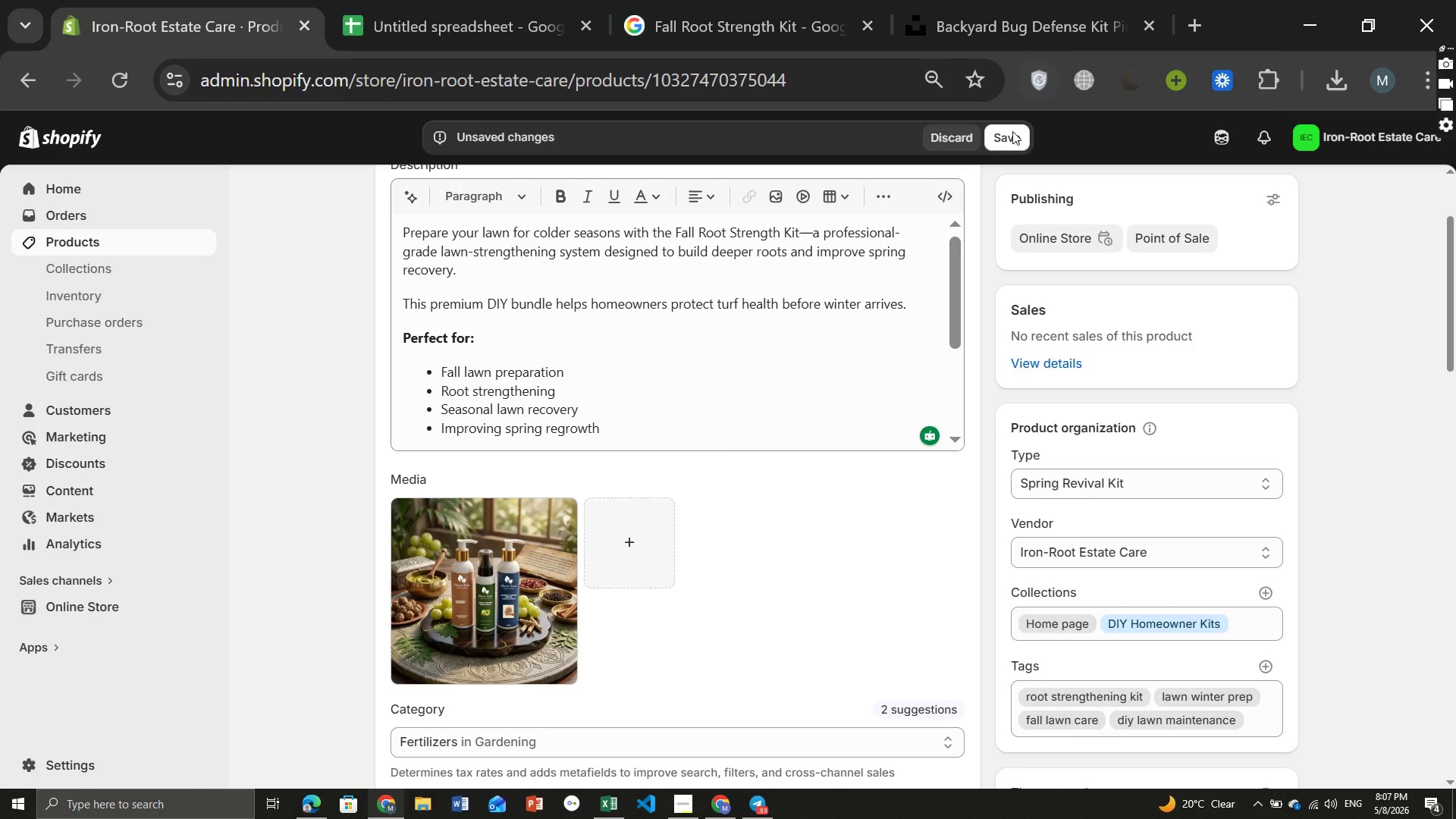 
left_click([1008, 137])
 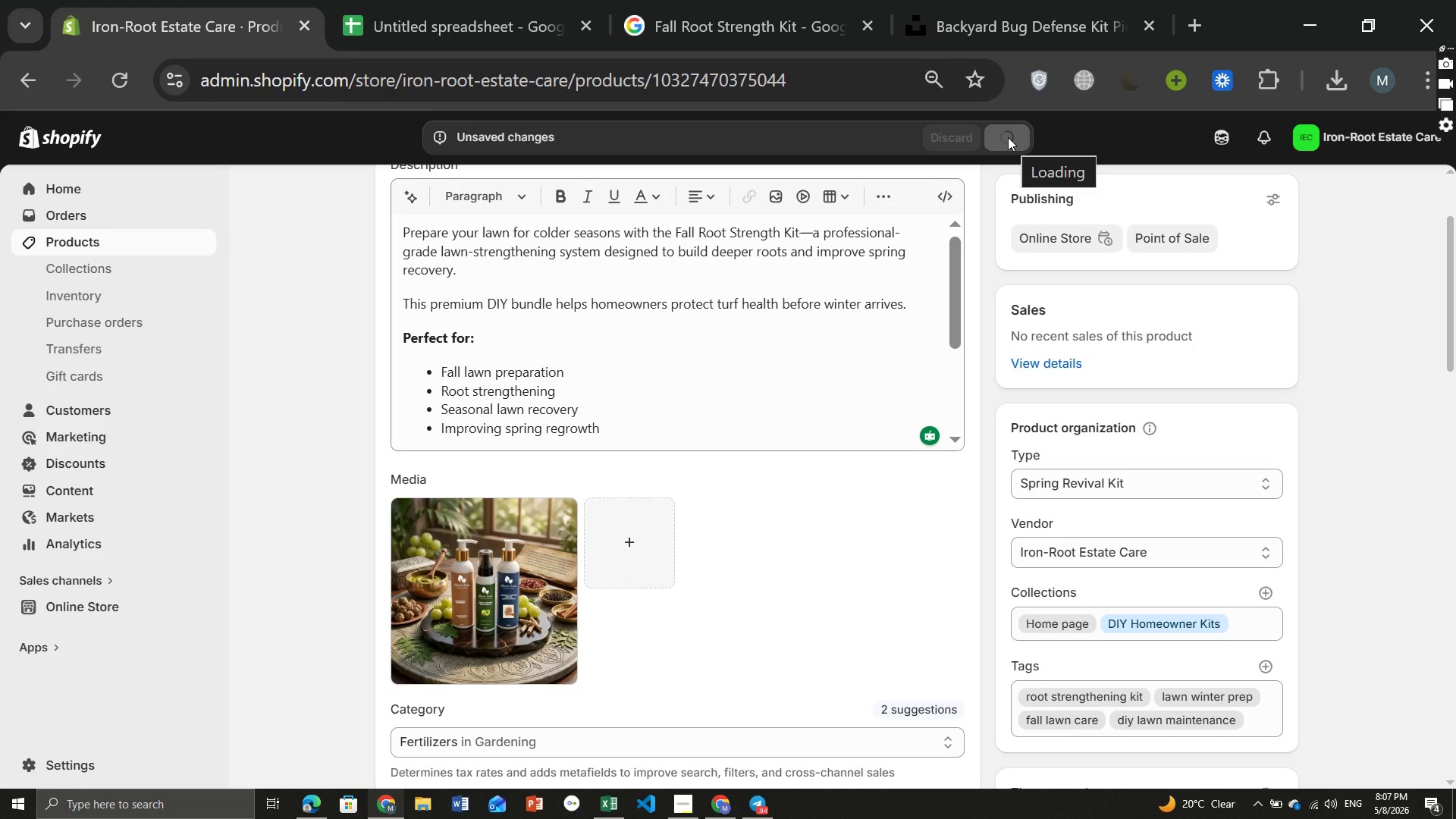 
wait(10.53)
 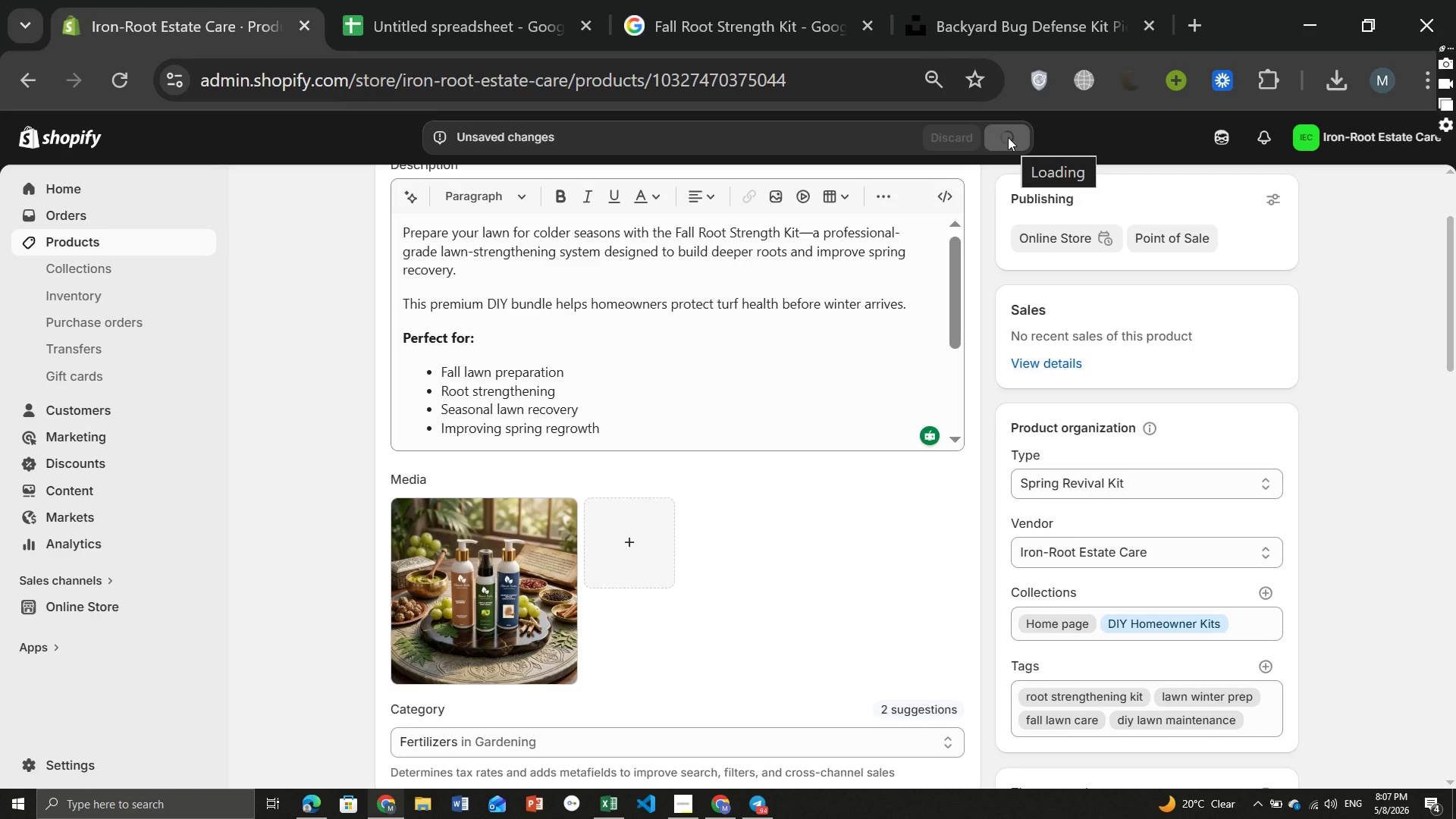 
left_click([89, 235])
 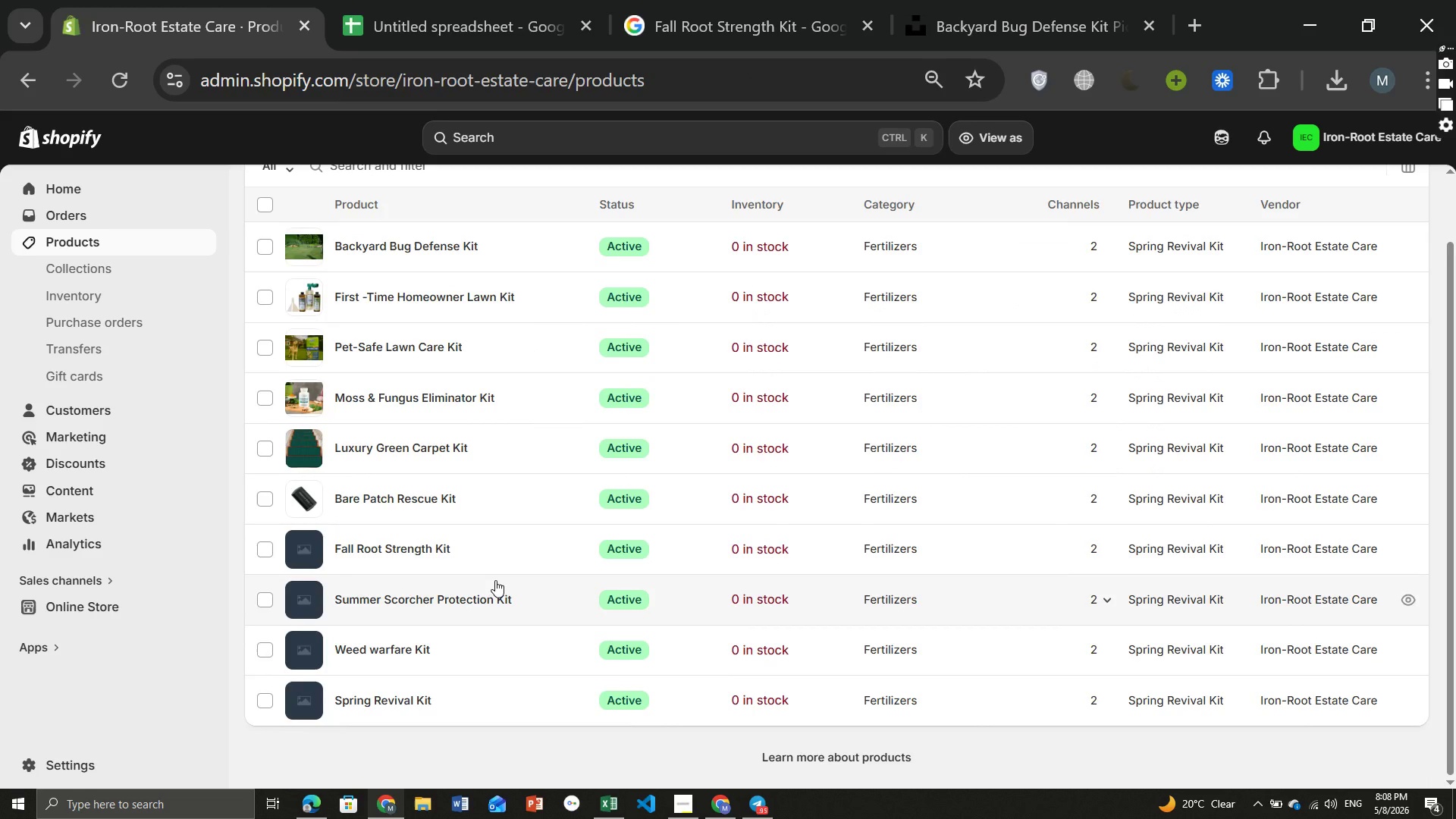 
wait(5.8)
 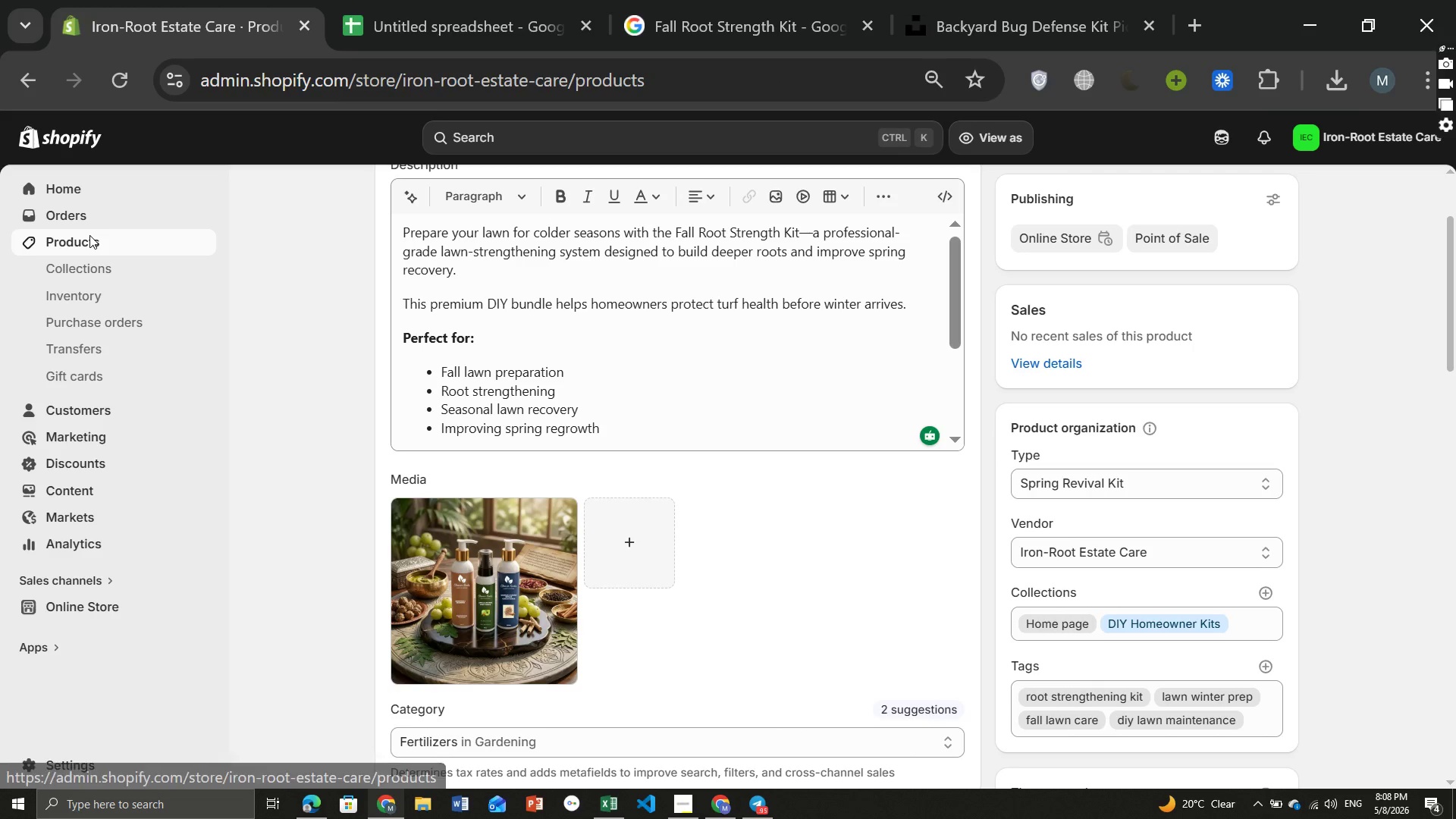 
left_click([444, 598])
 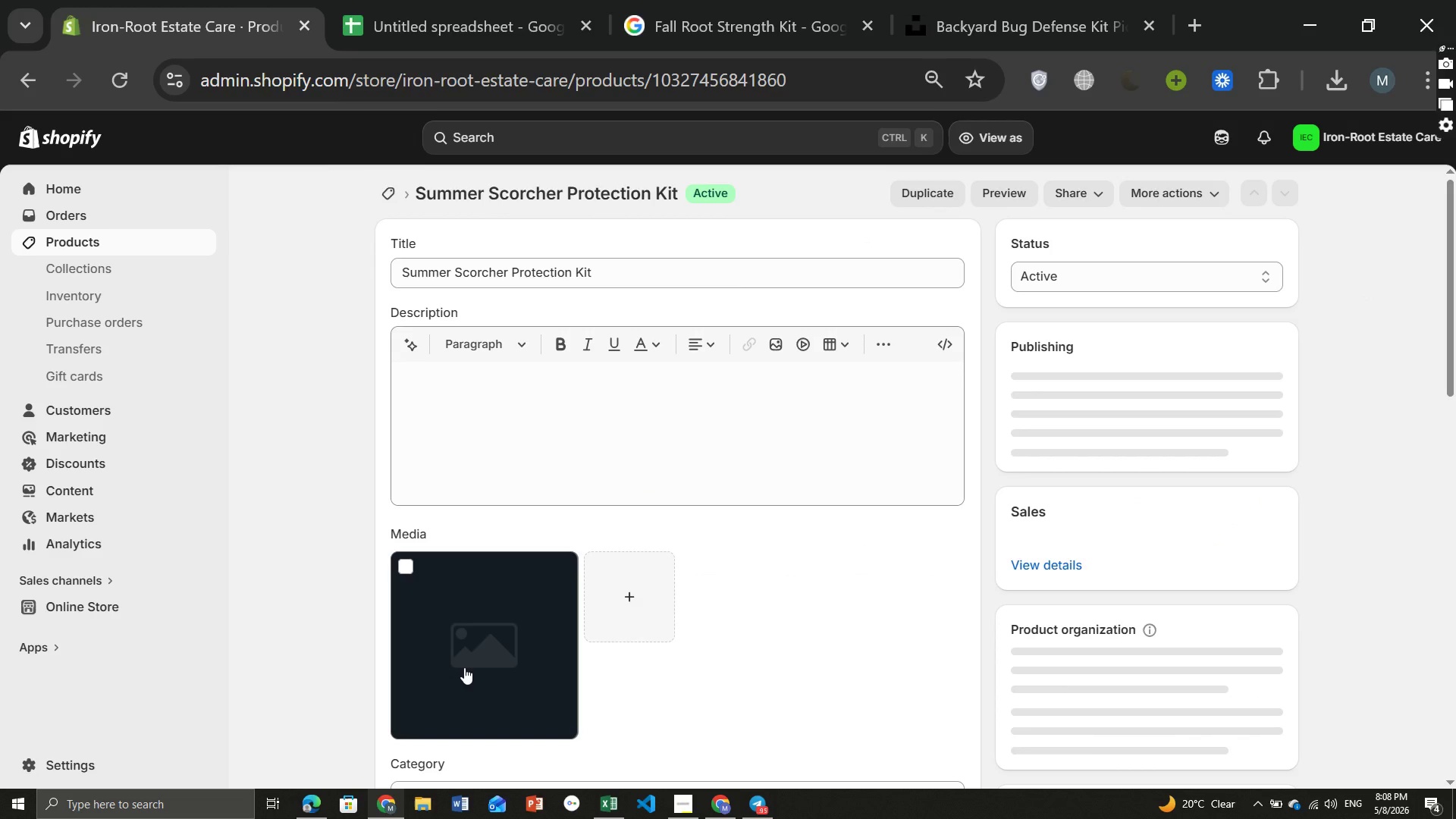 
left_click([404, 564])
 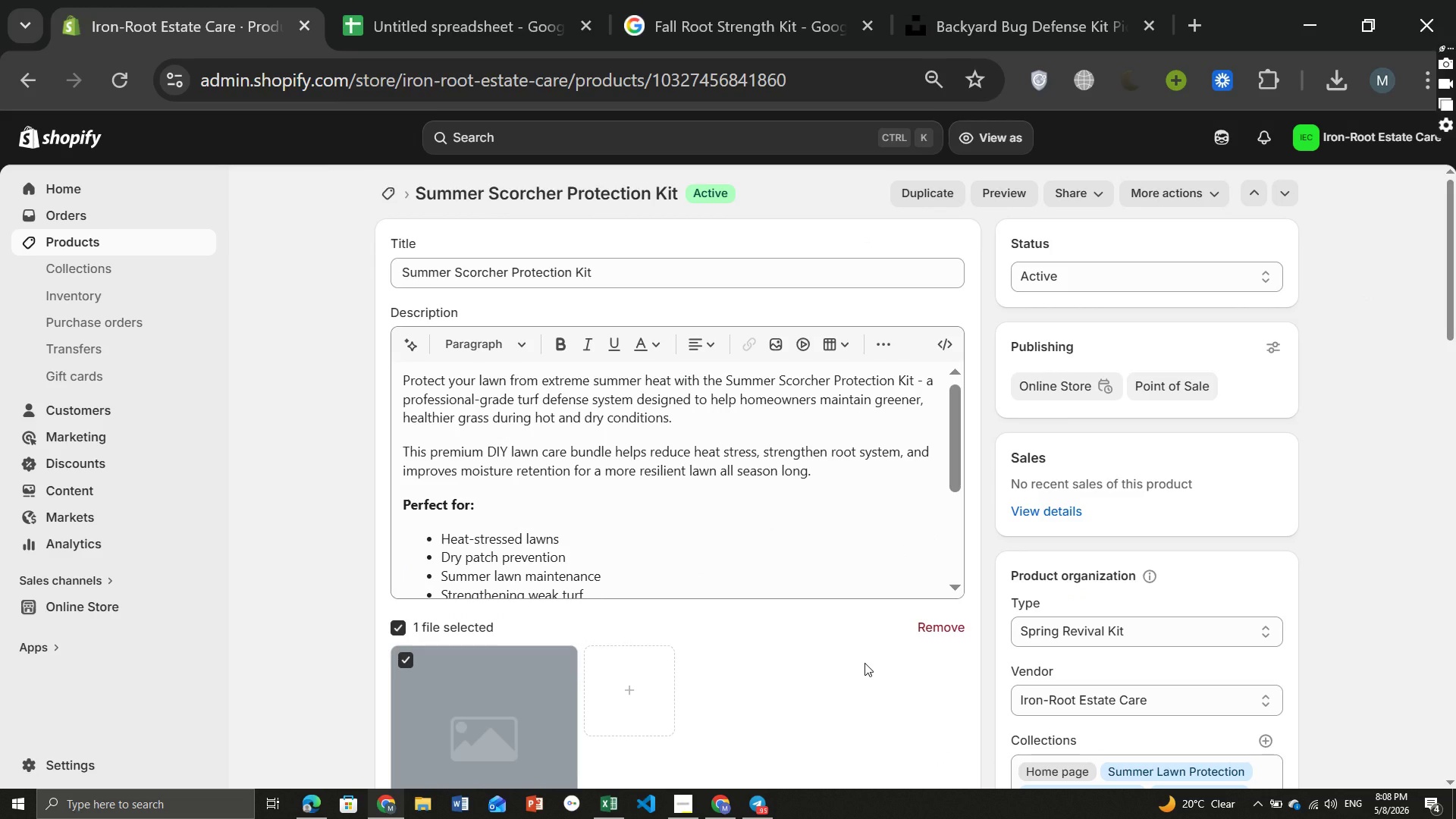 
left_click([955, 628])
 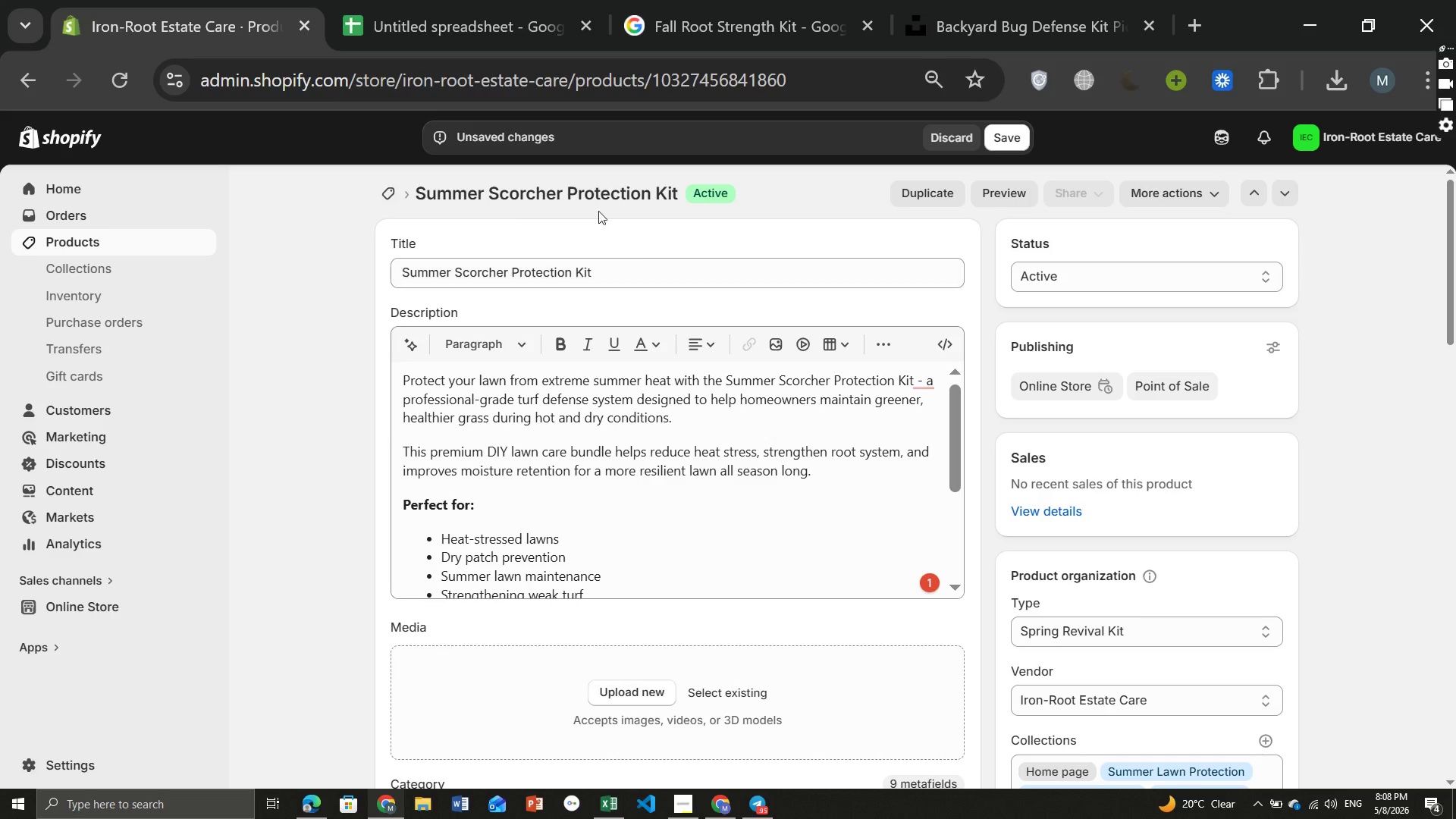 
left_click([622, 262])
 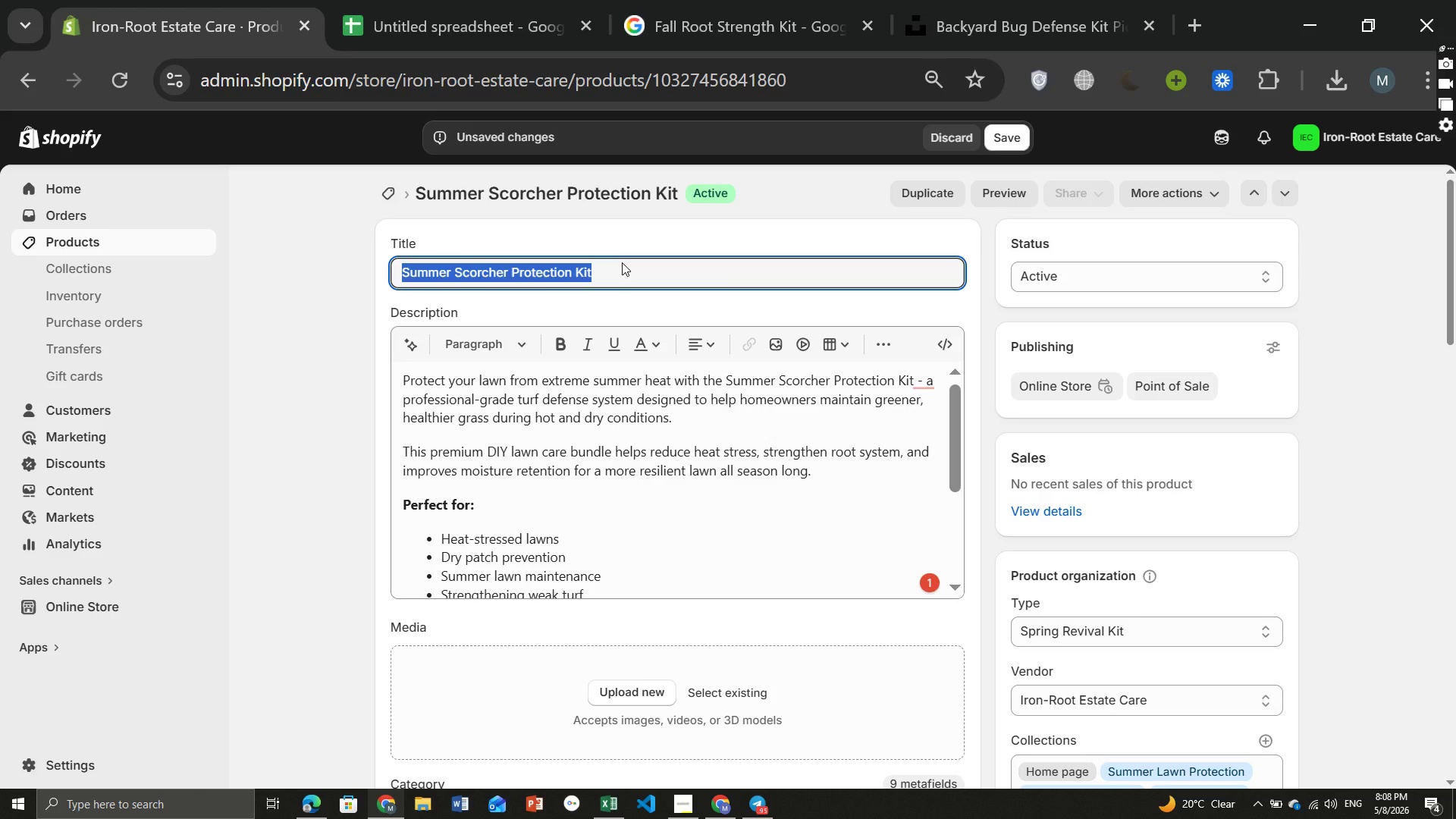 
key(Control+C)
 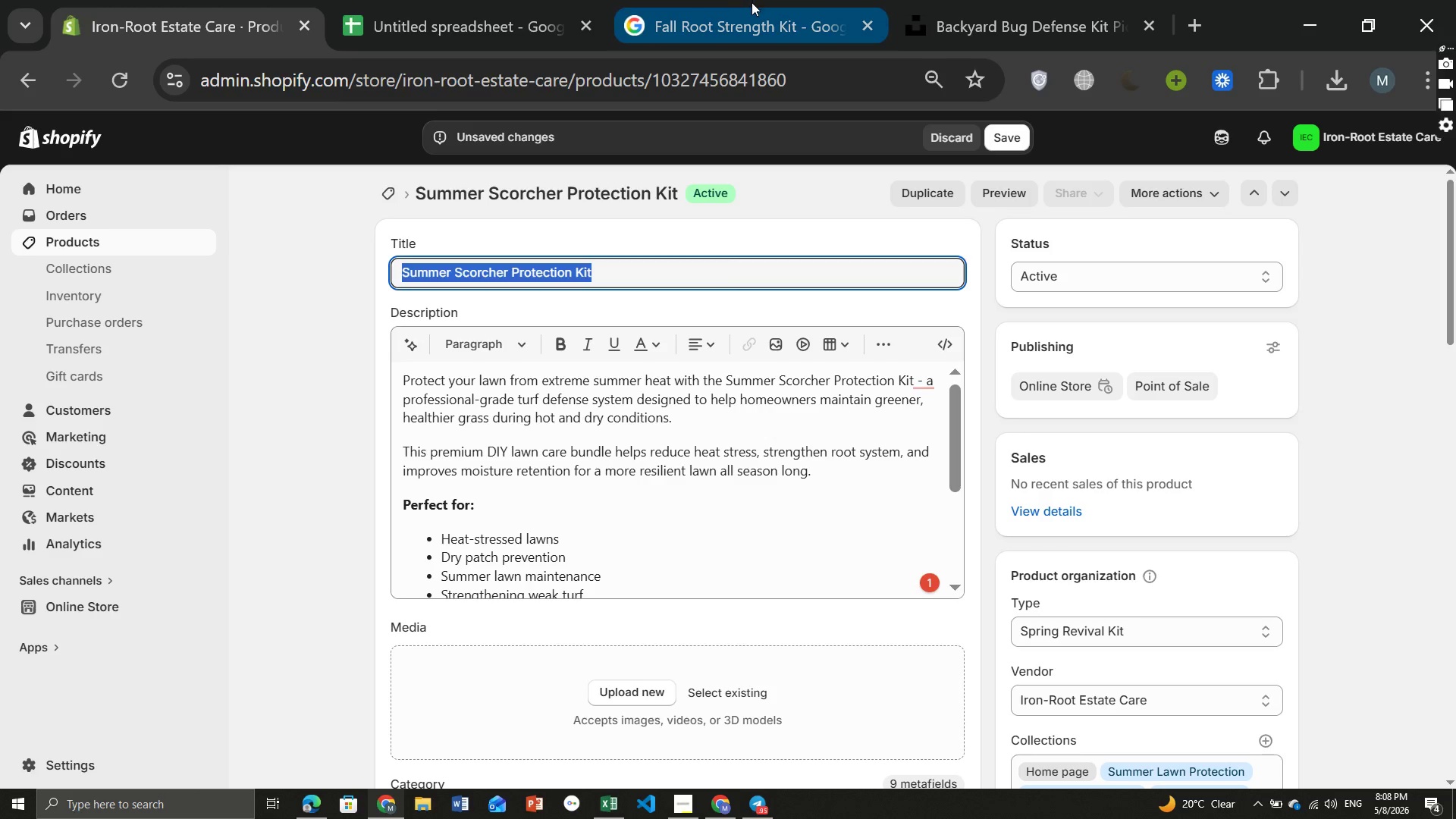 
left_click([752, 2])
 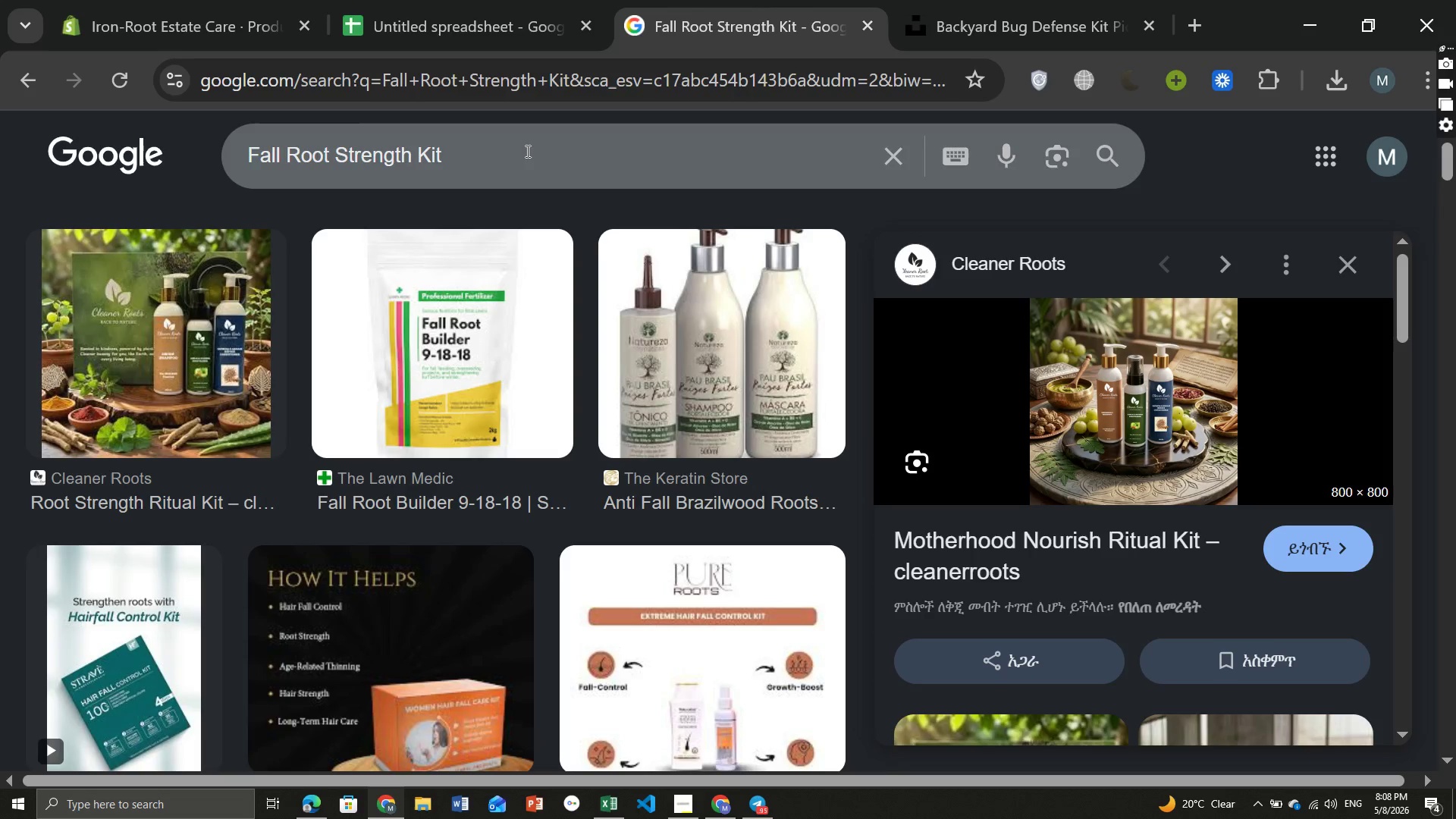 
left_click([526, 151])
 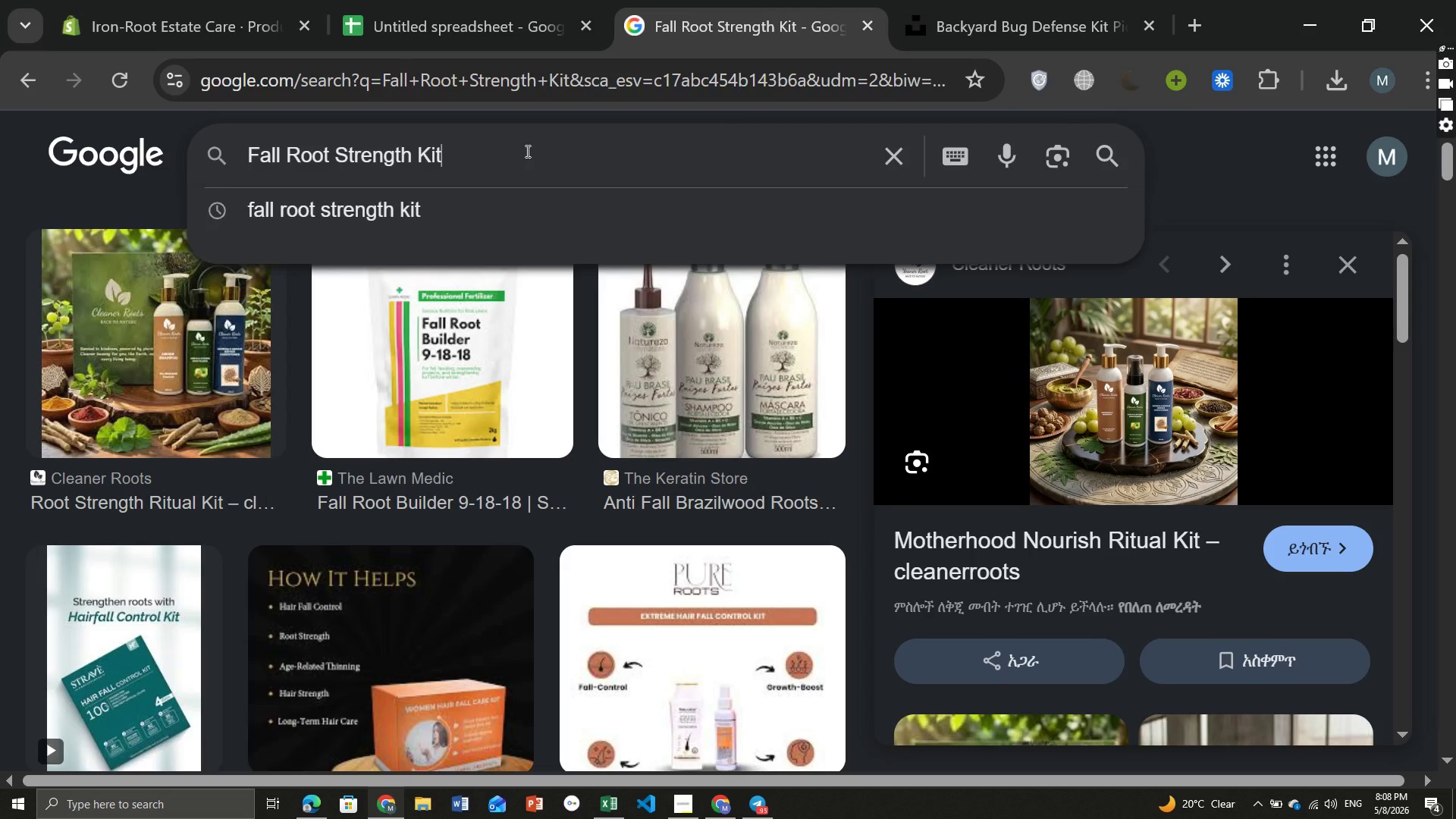 
key(Control+ControlLeft)
 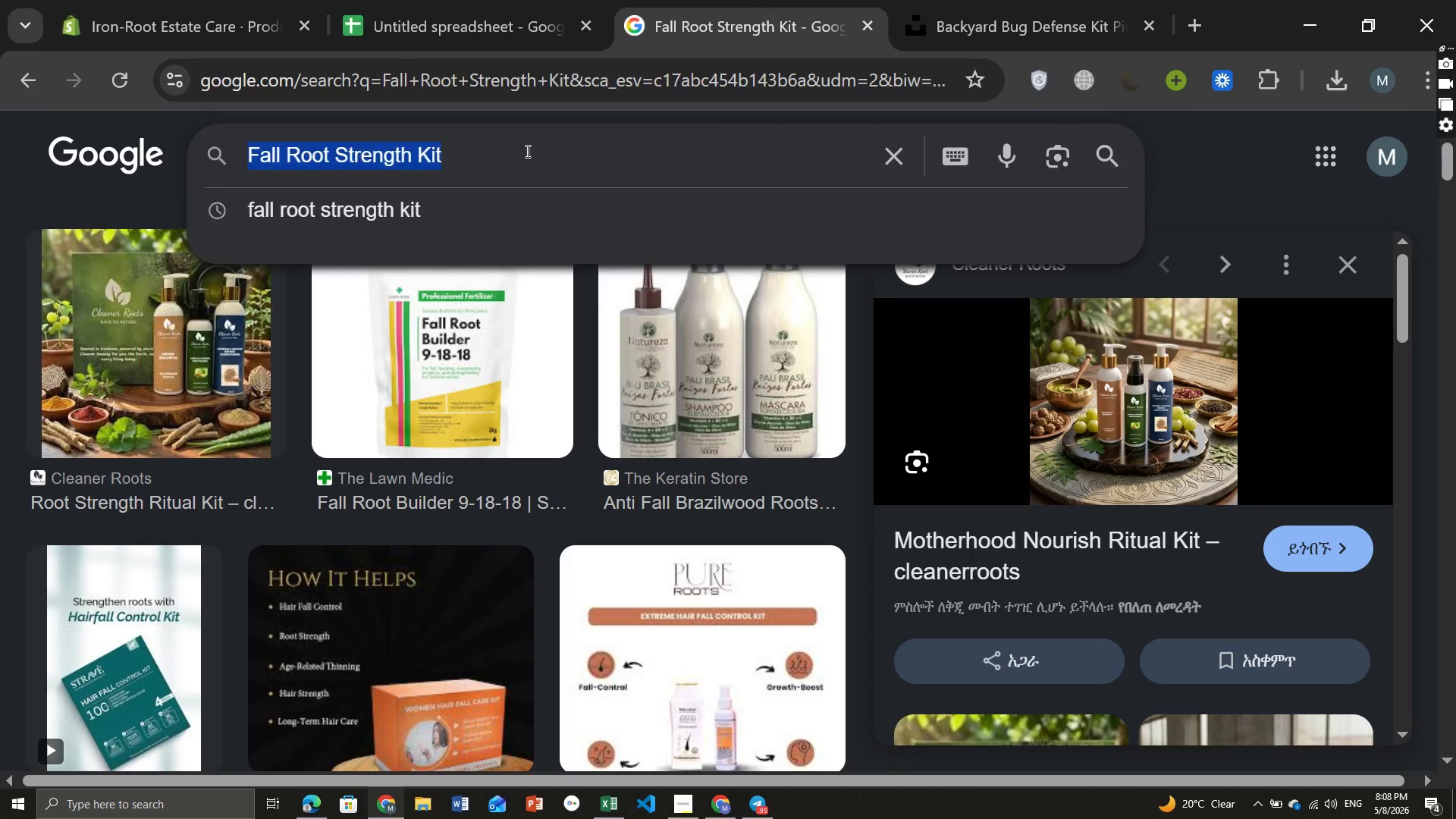 
key(Control+A)
 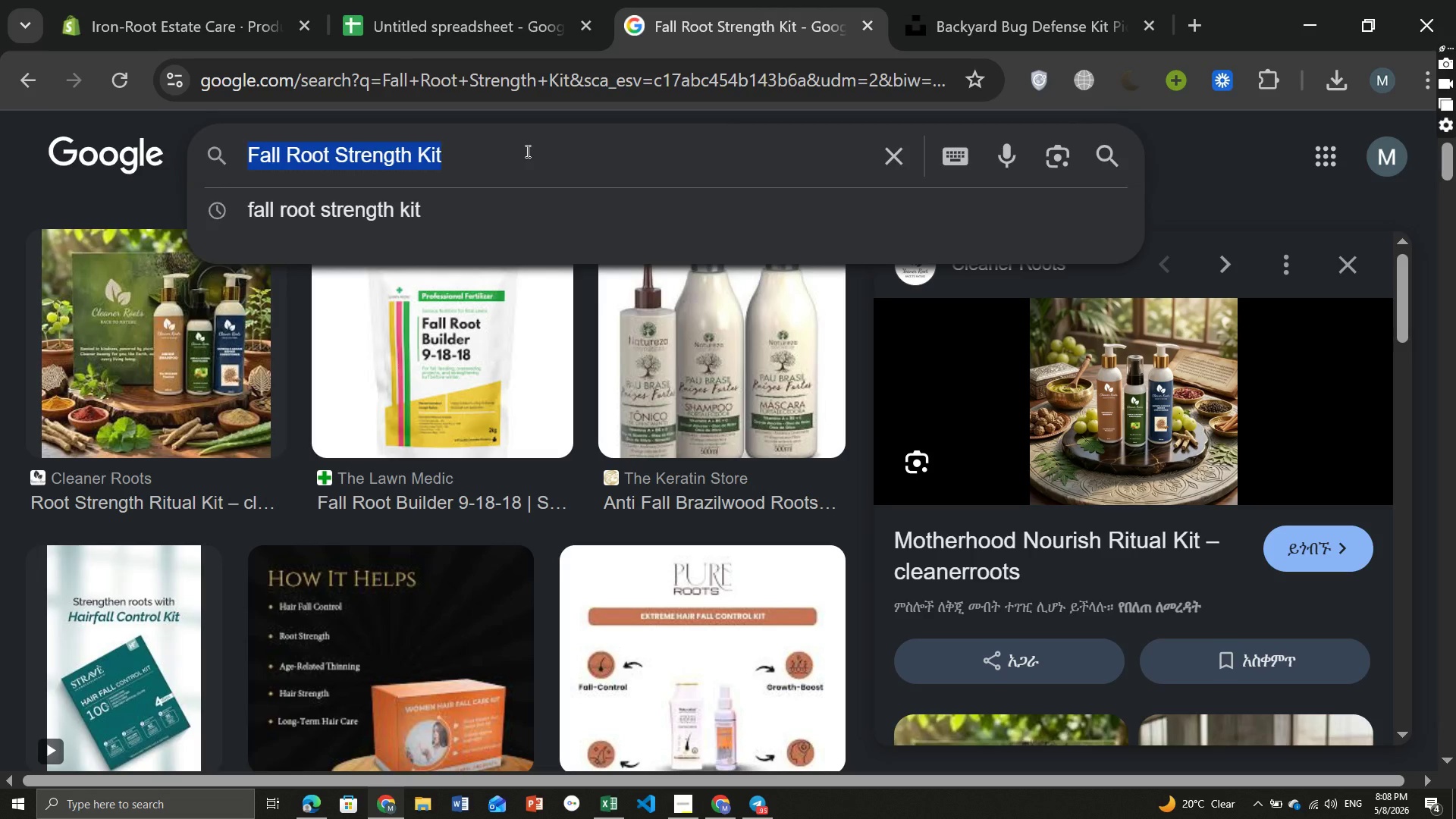 
key(Control+ControlLeft)
 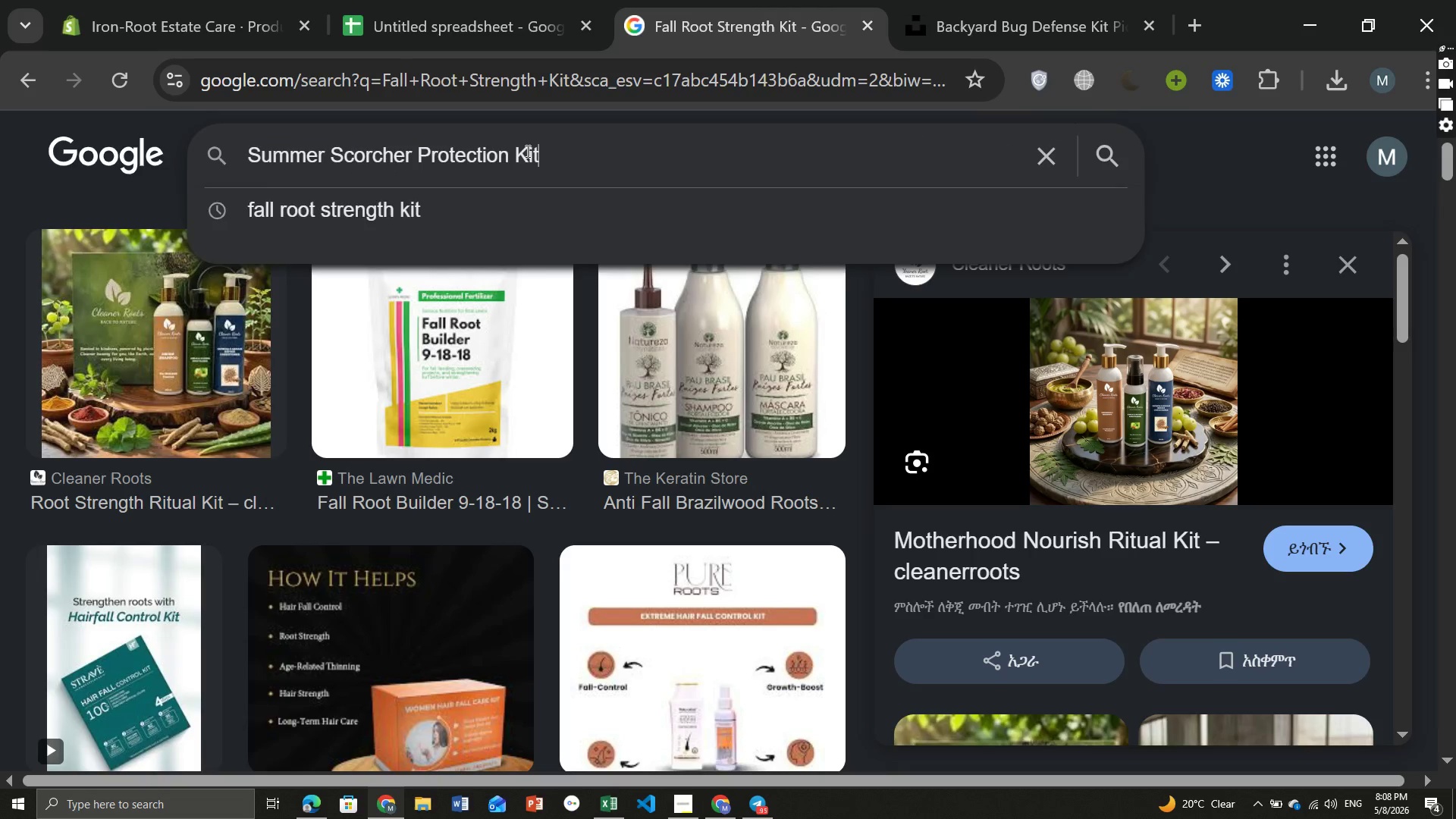 
key(Control+V)
 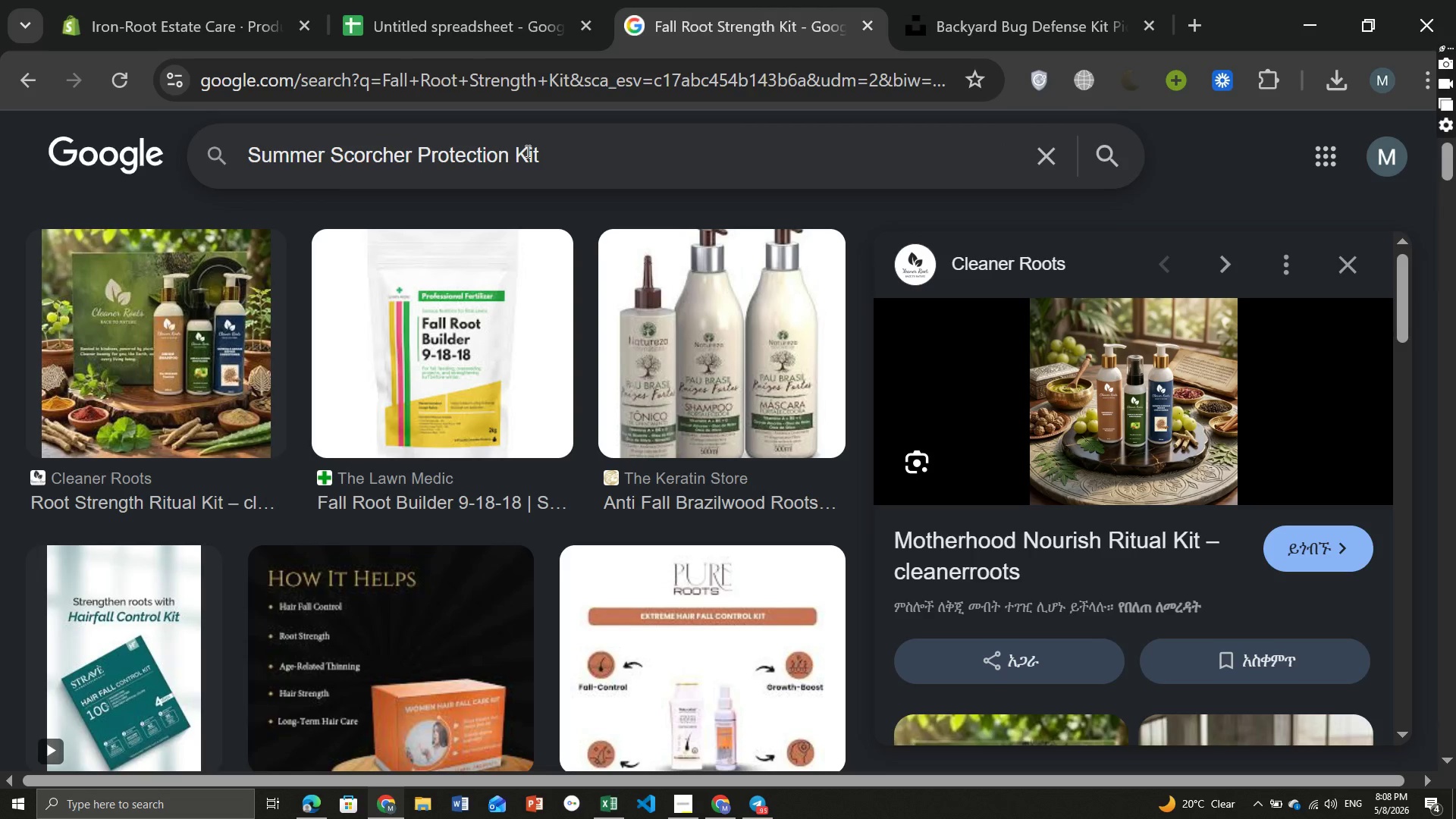 
key(Enter)
 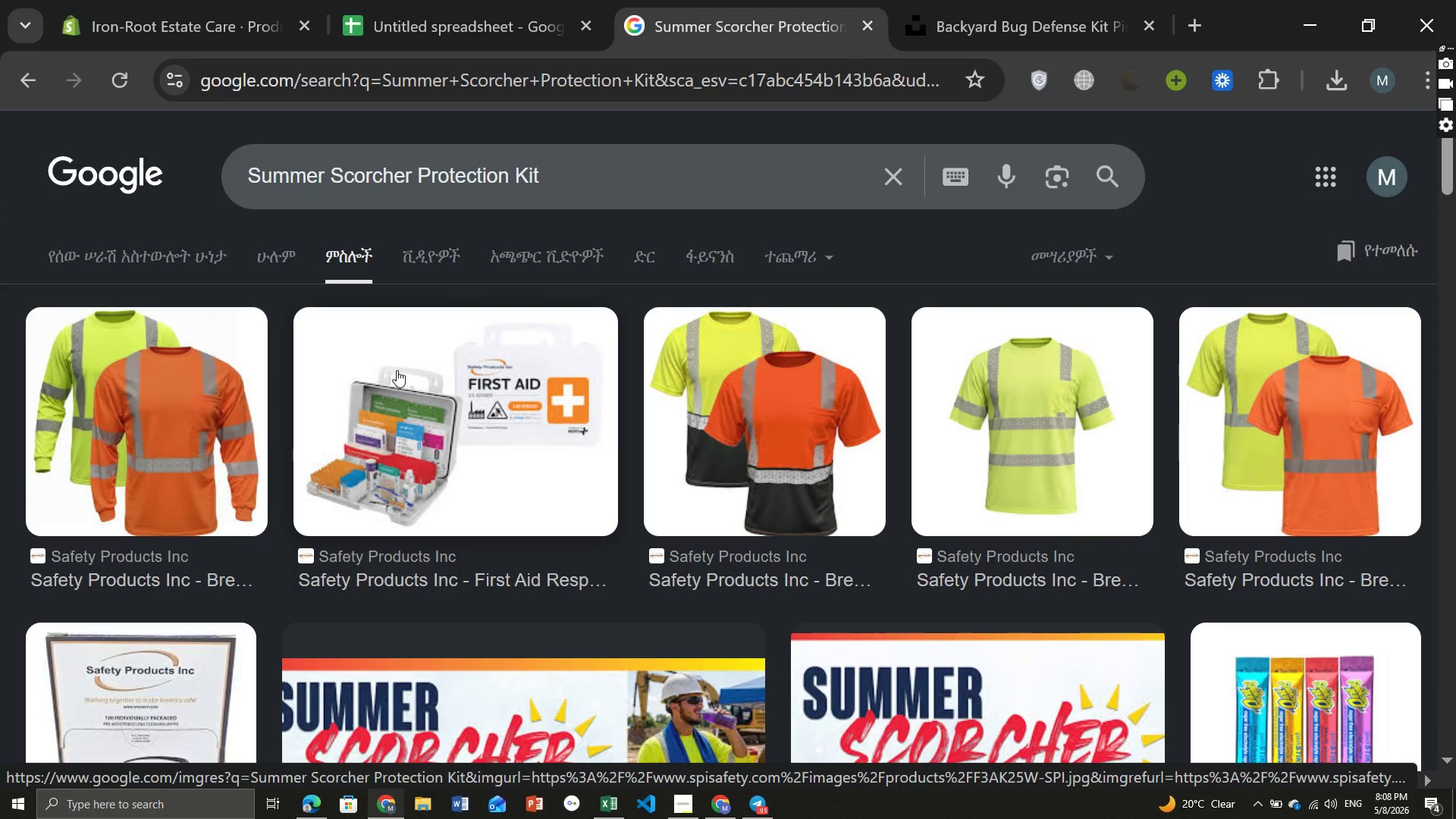 
wait(12.34)
 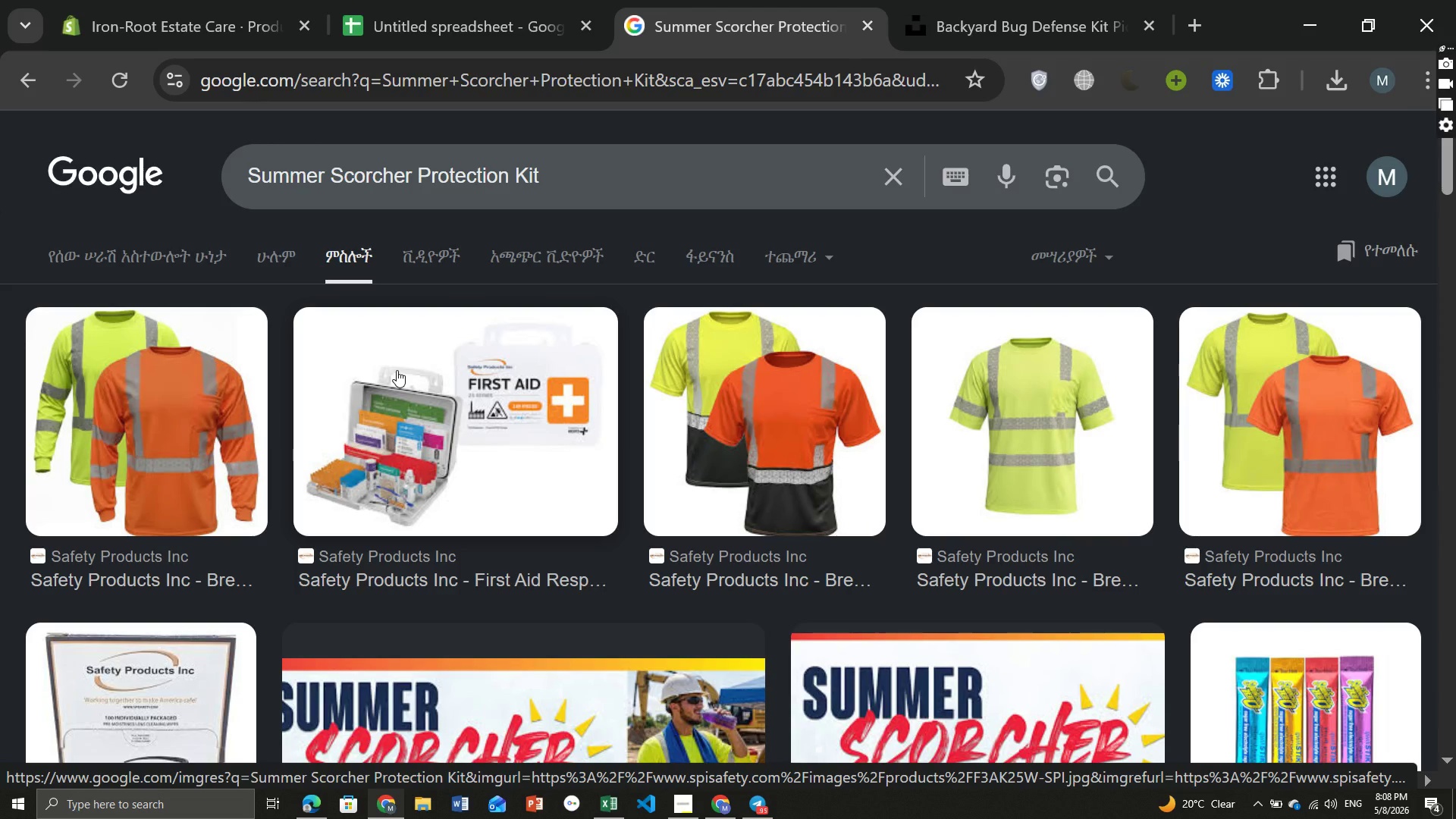 
left_click([144, 433])
 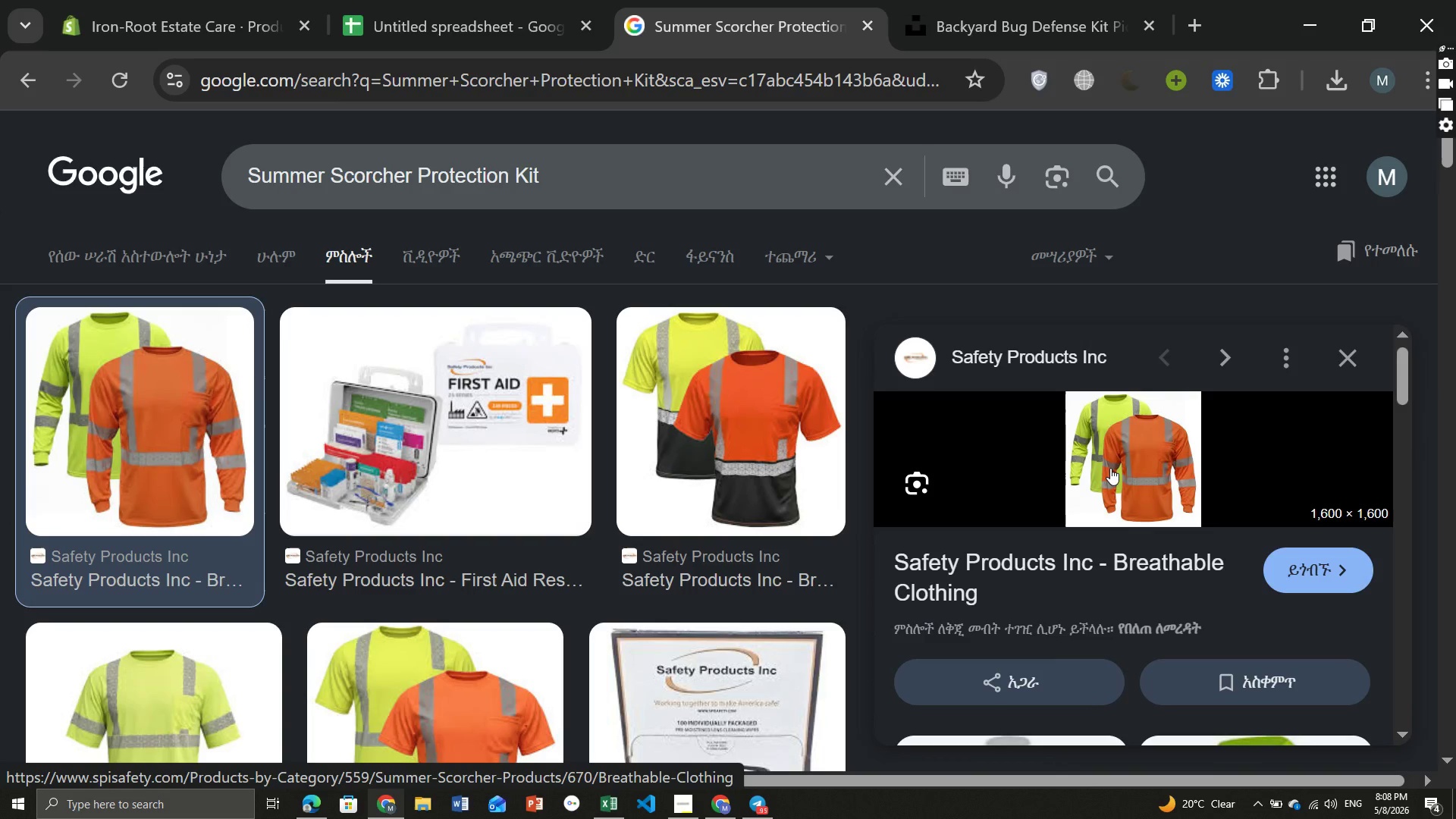 
right_click([1110, 468])
 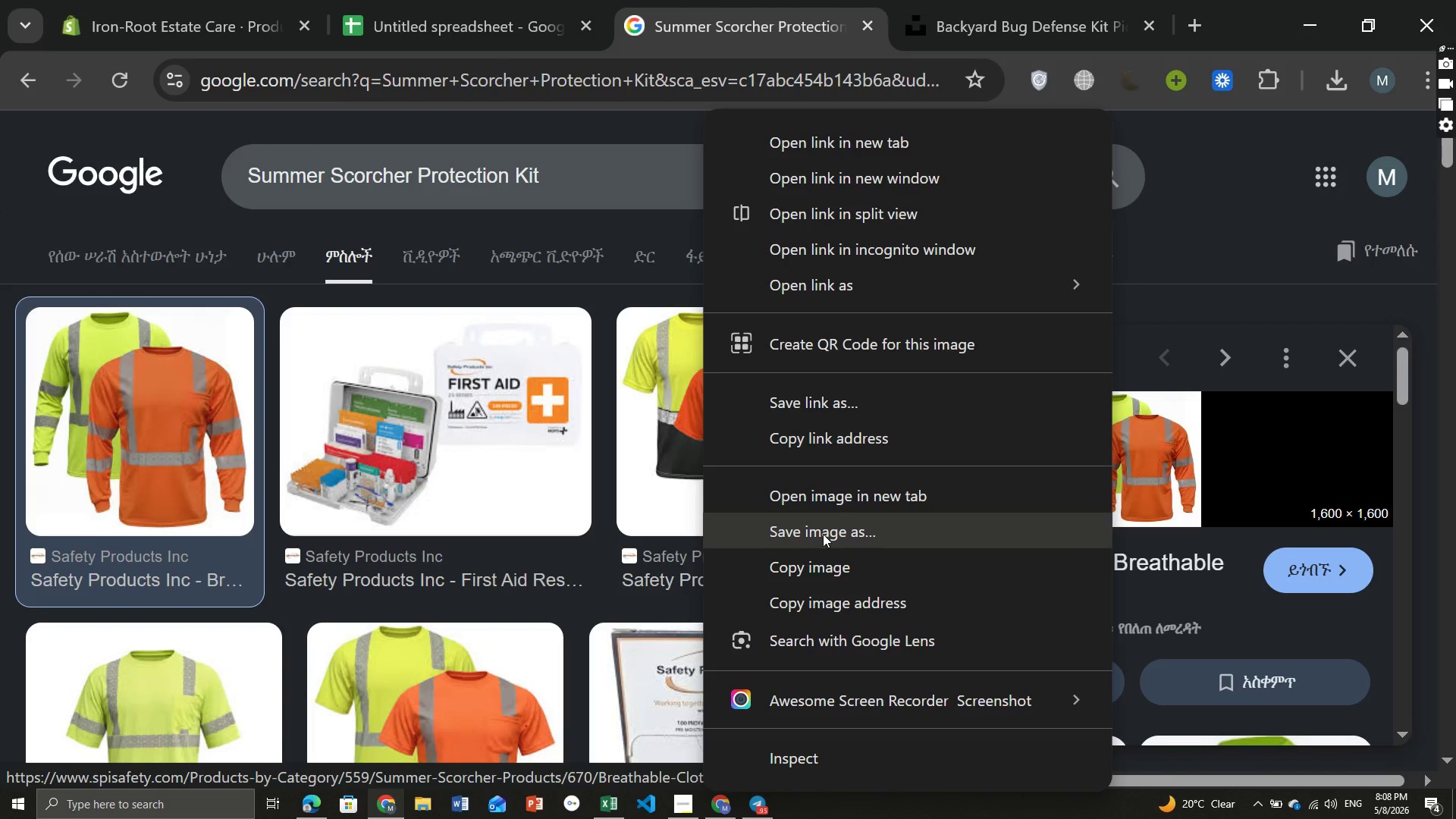 
left_click([821, 534])
 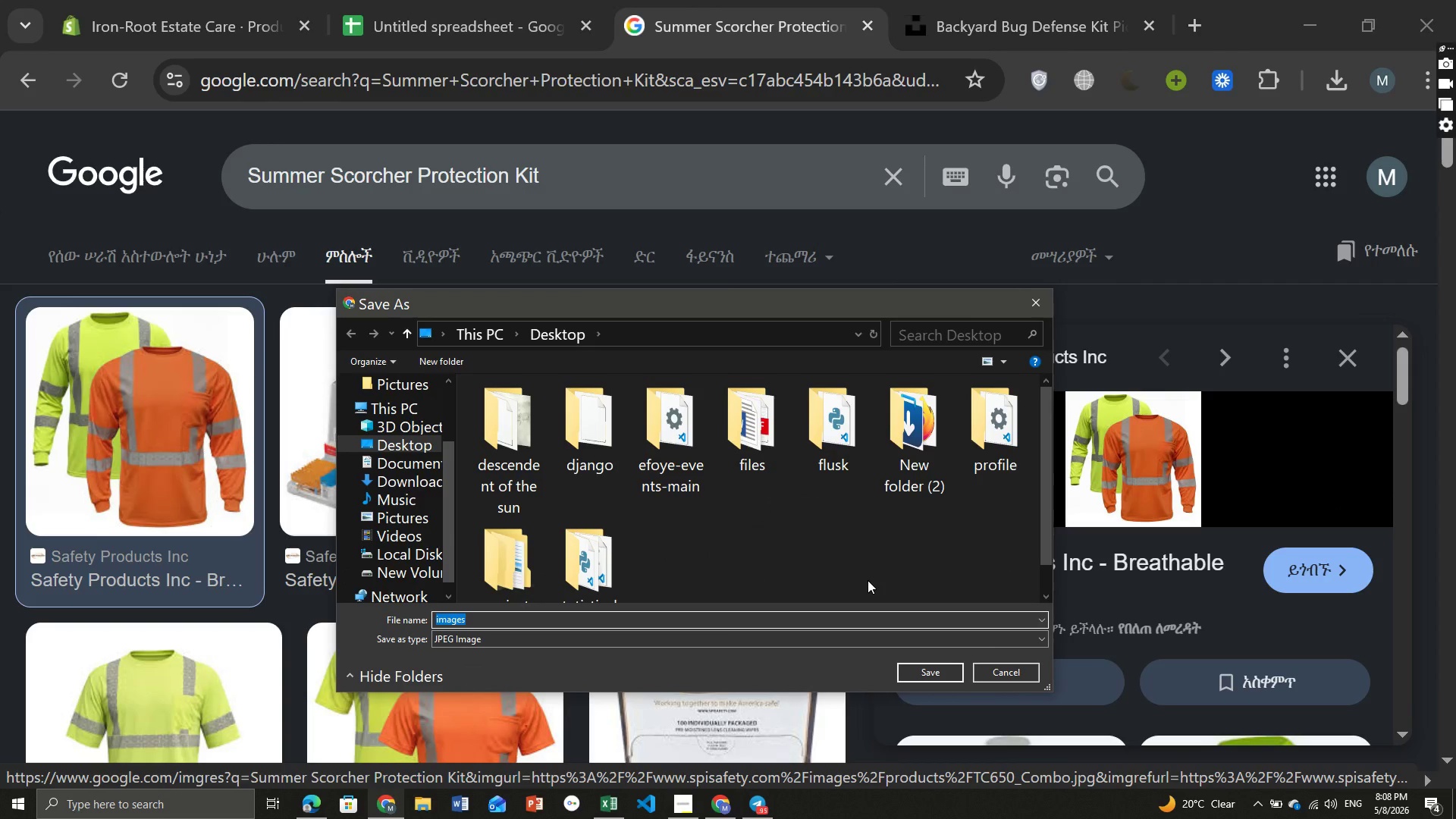 
left_click([1010, 671])
 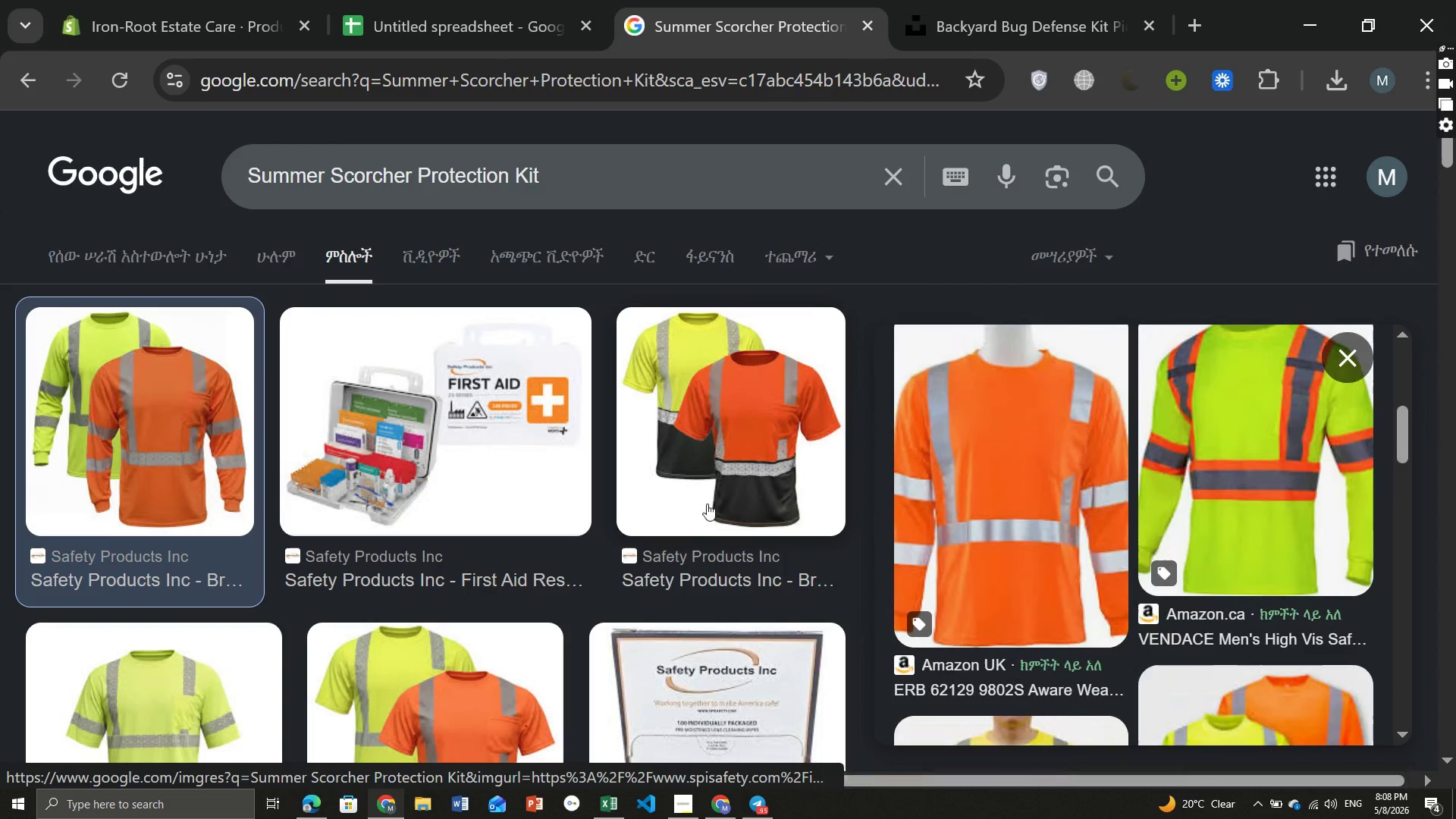 
left_click([731, 451])
 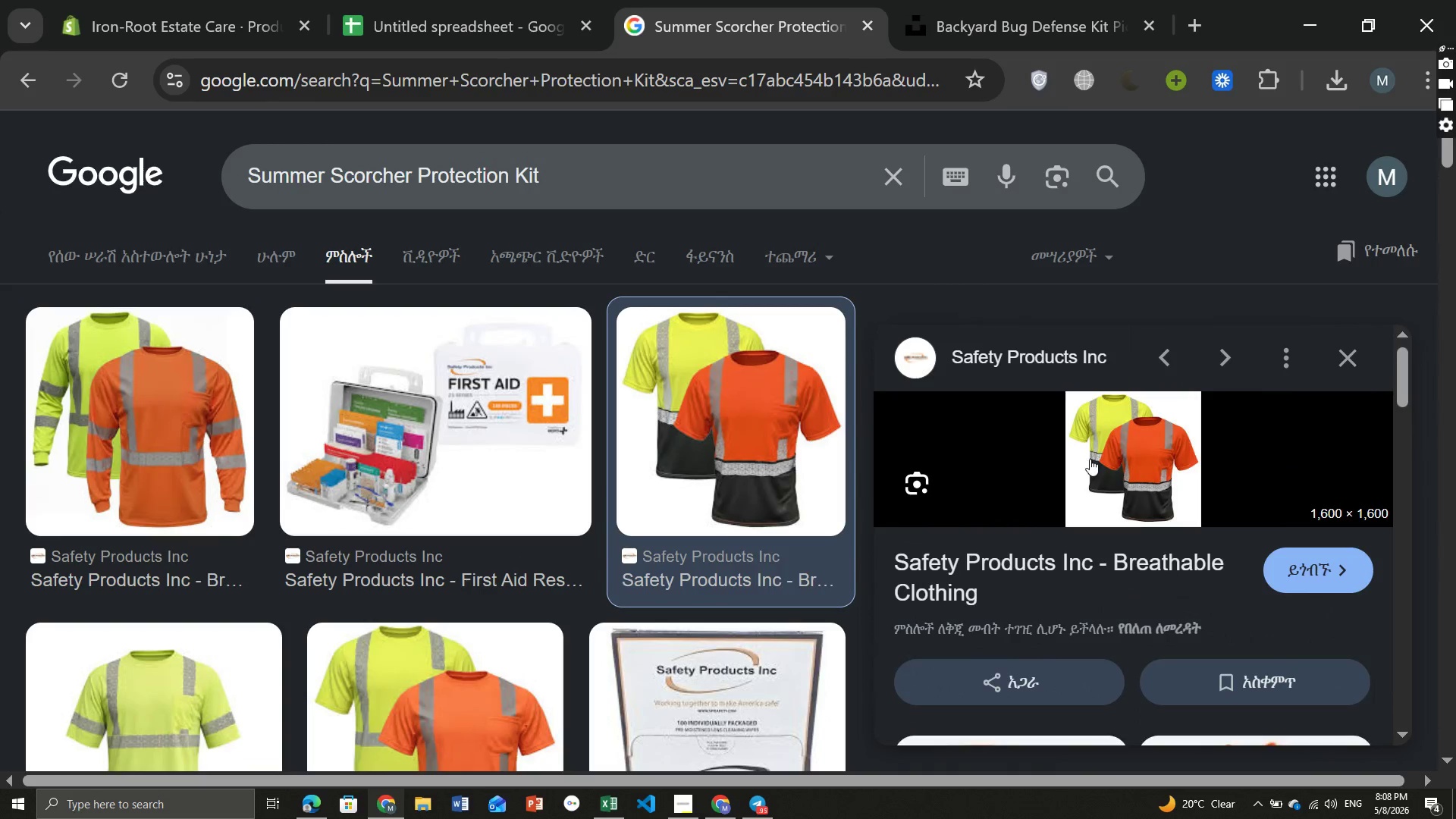 
right_click([1090, 459])
 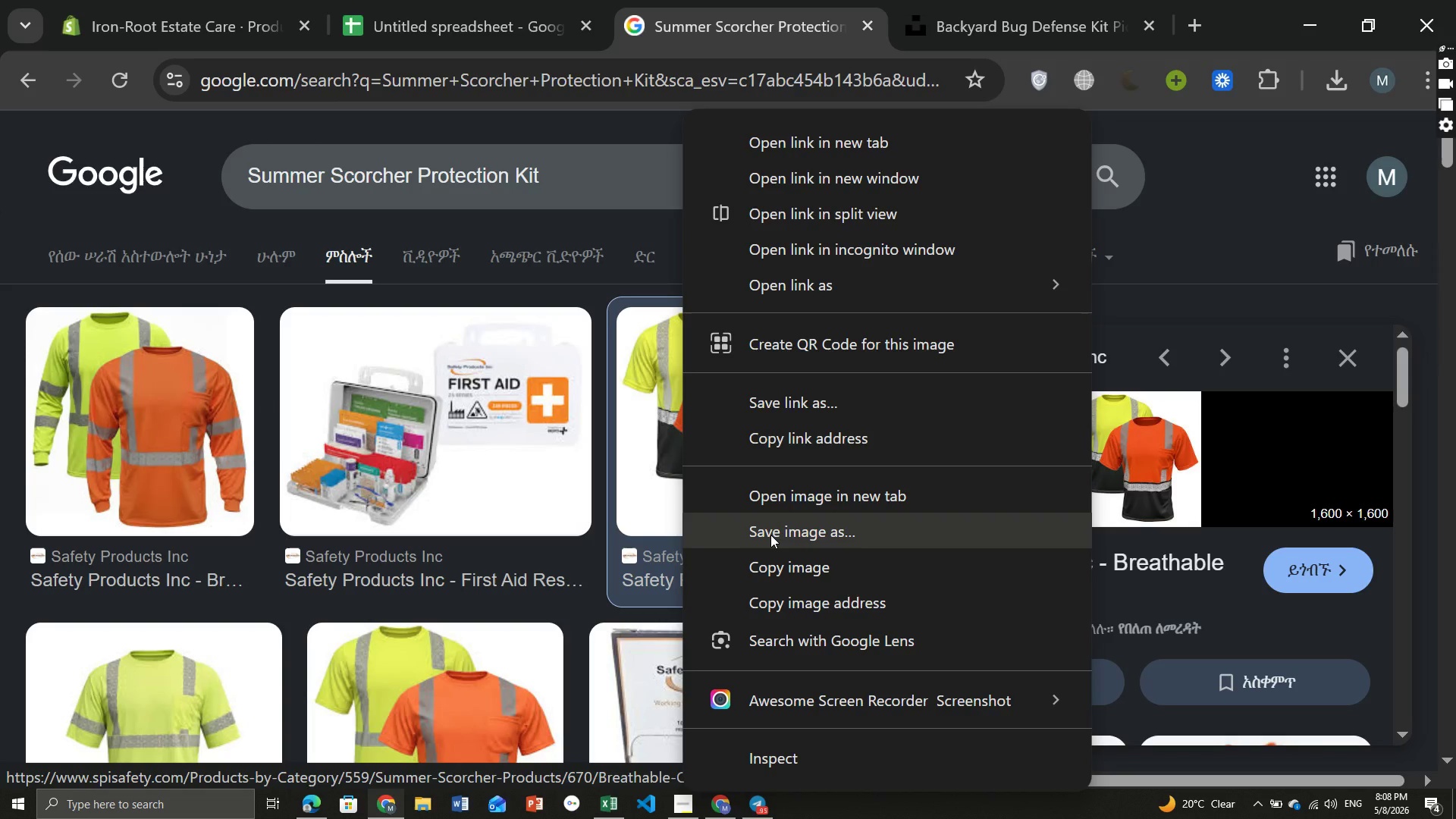 
left_click([770, 535])
 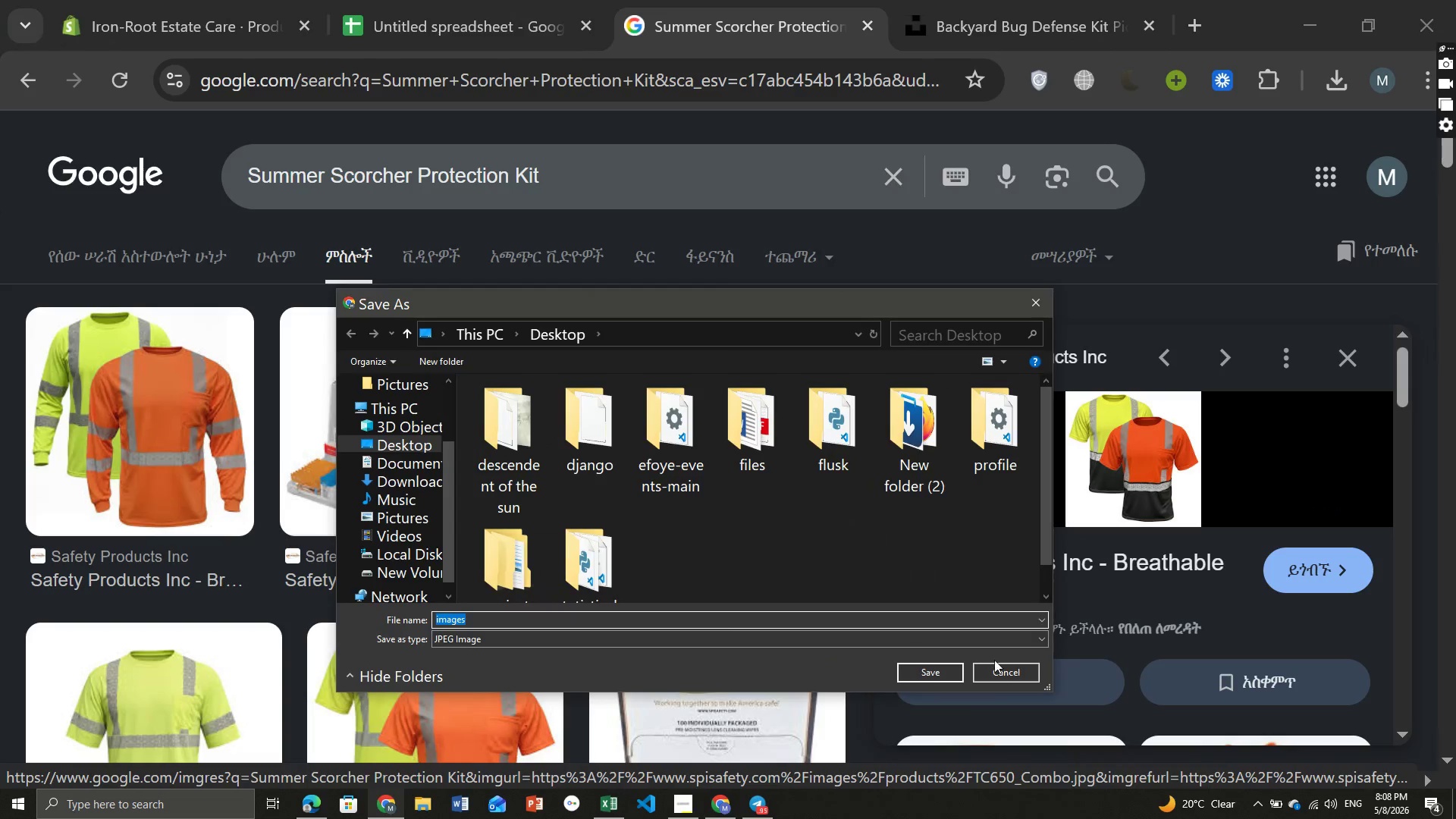 
left_click([1017, 671])
 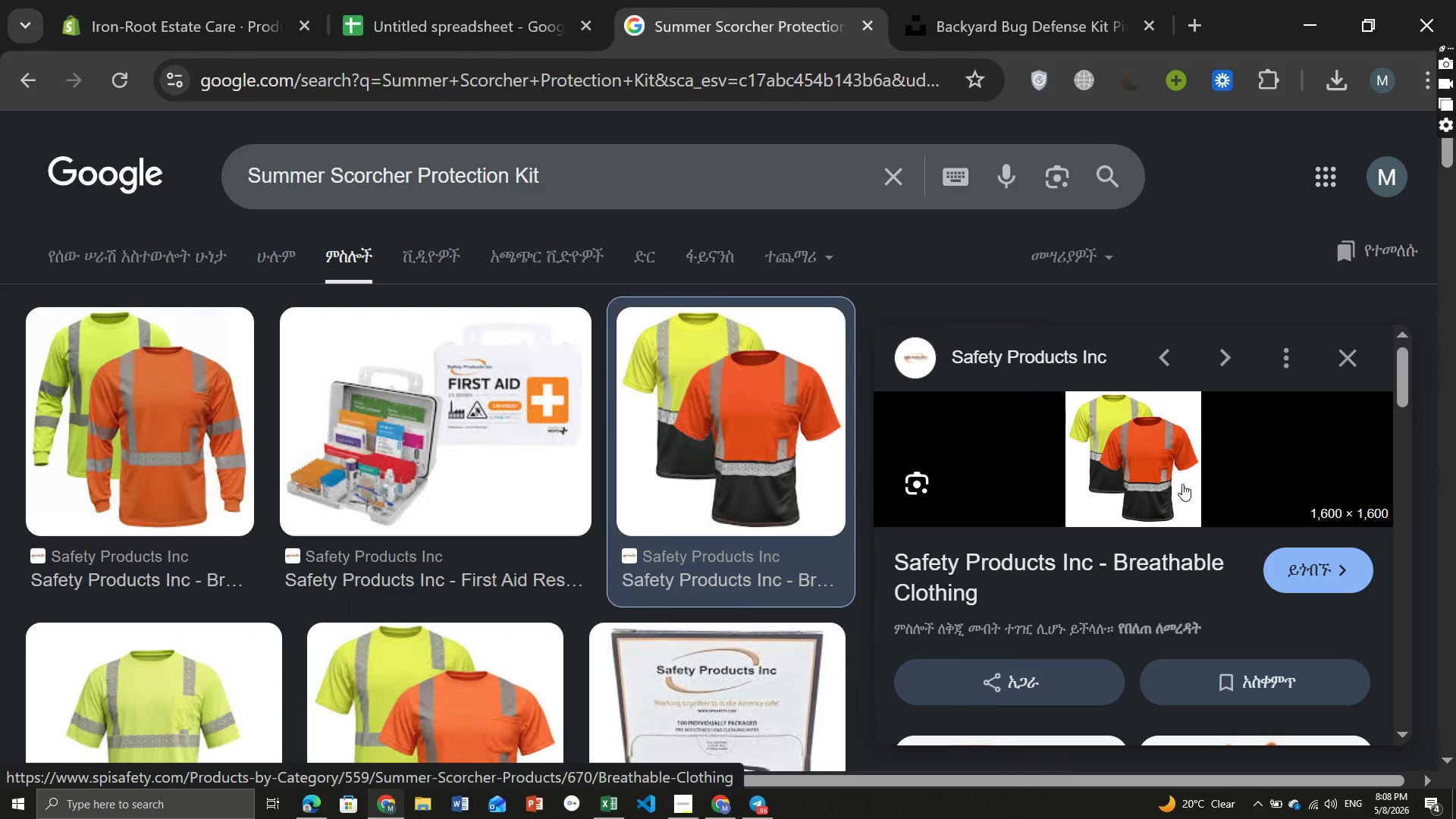 
left_click([1182, 484])
 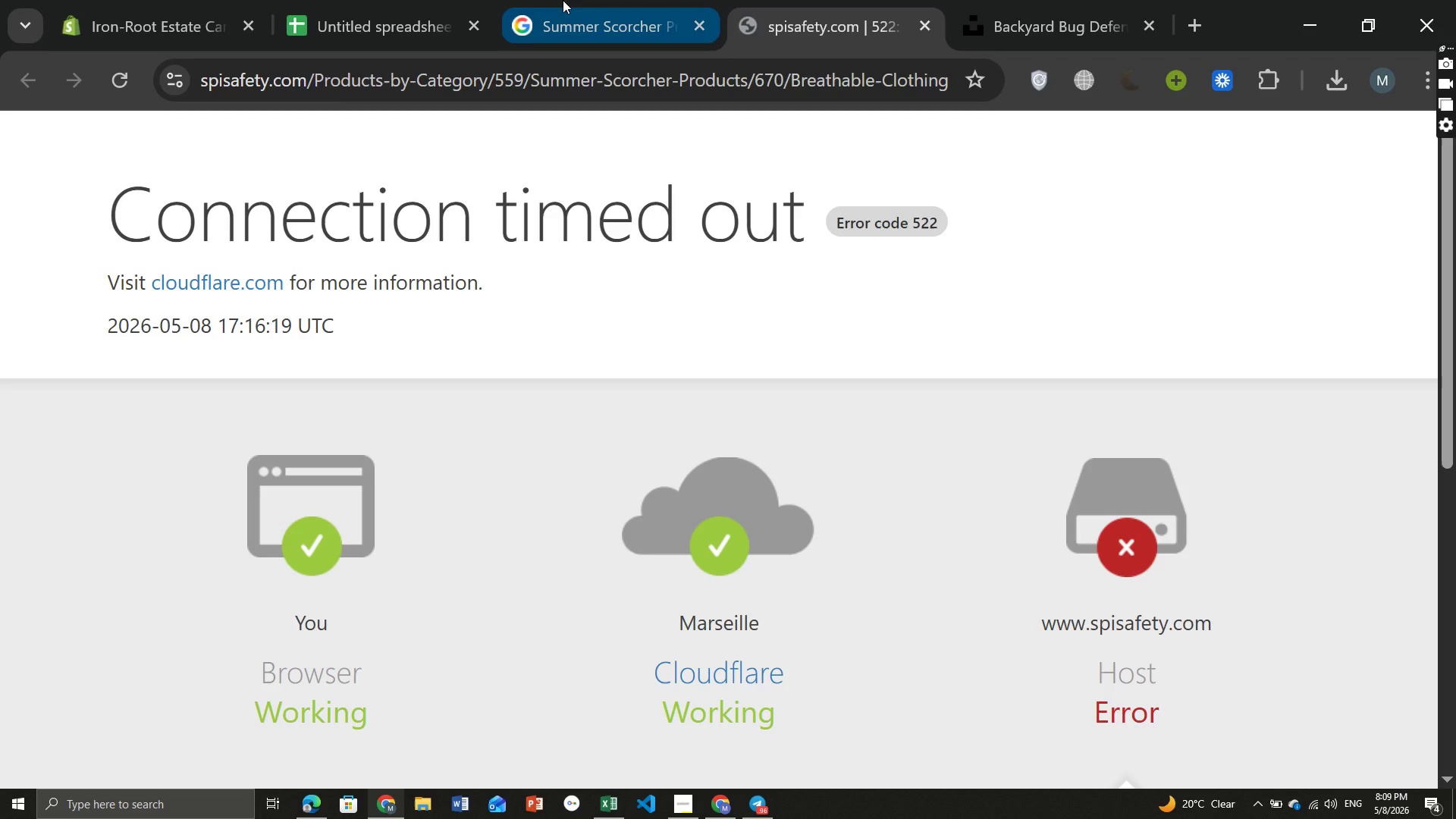 
wait(43.86)
 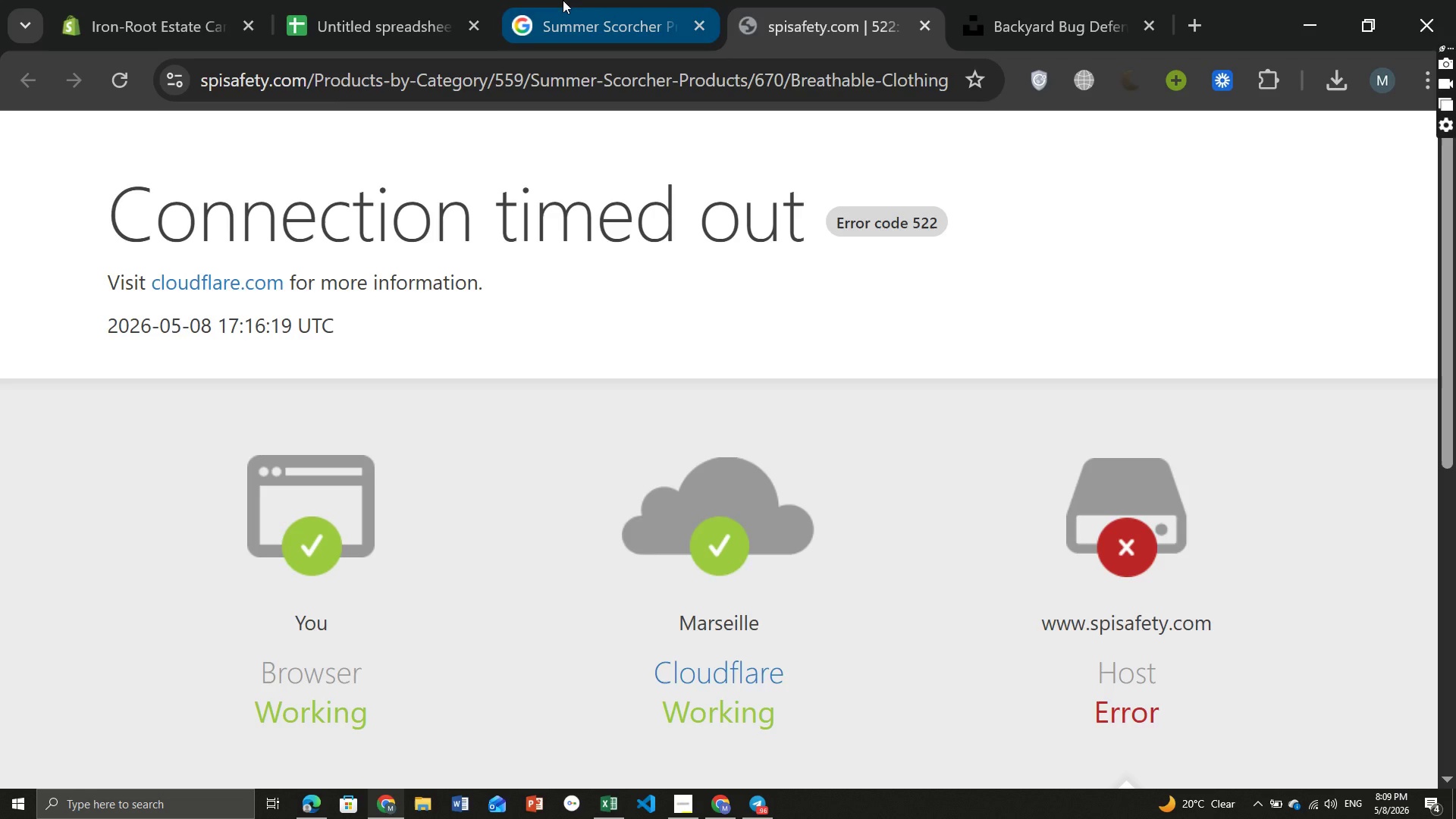 
left_click([113, 73])
 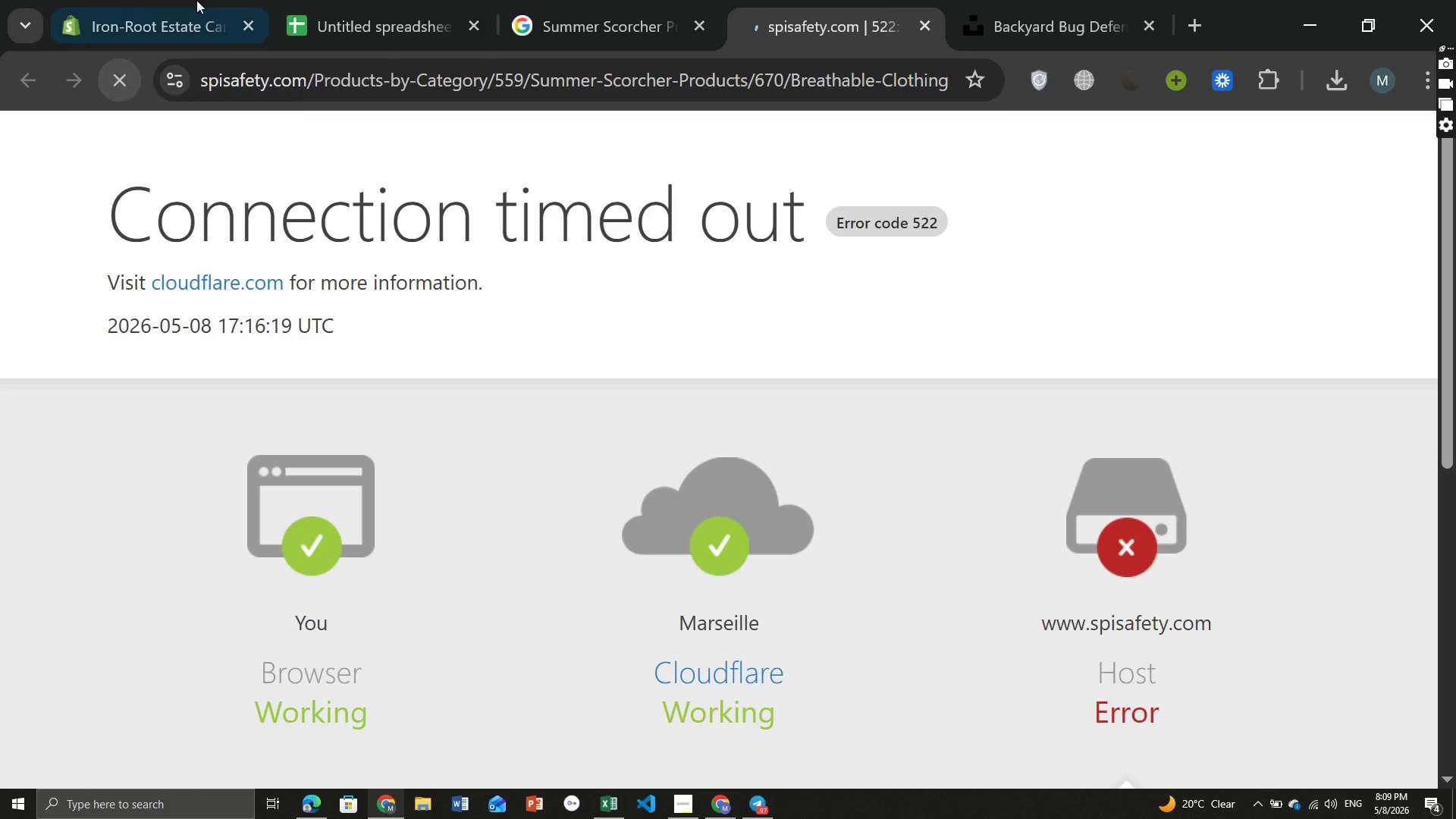 
mouse_move([557, 5])
 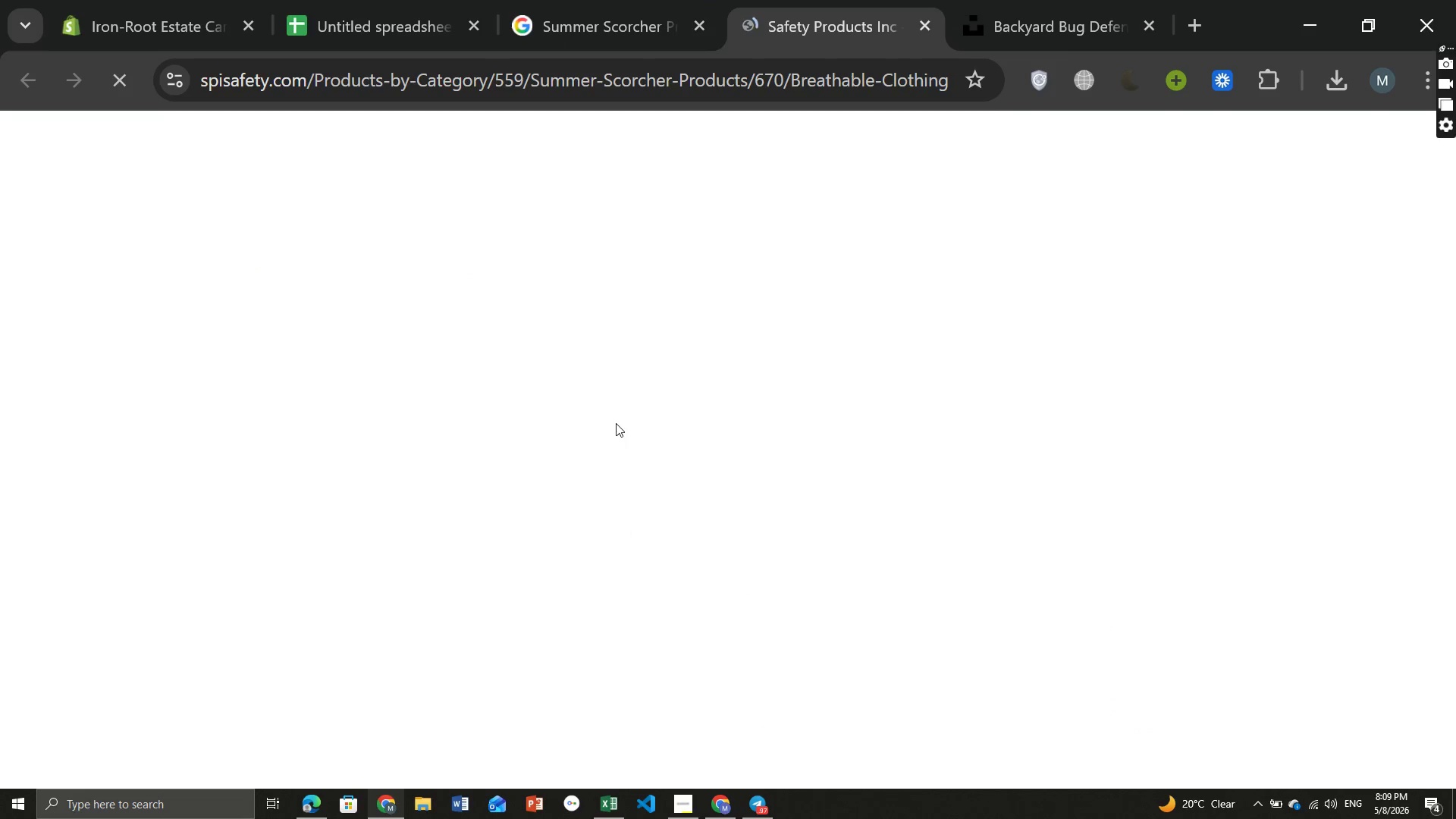 
wait(13.12)
 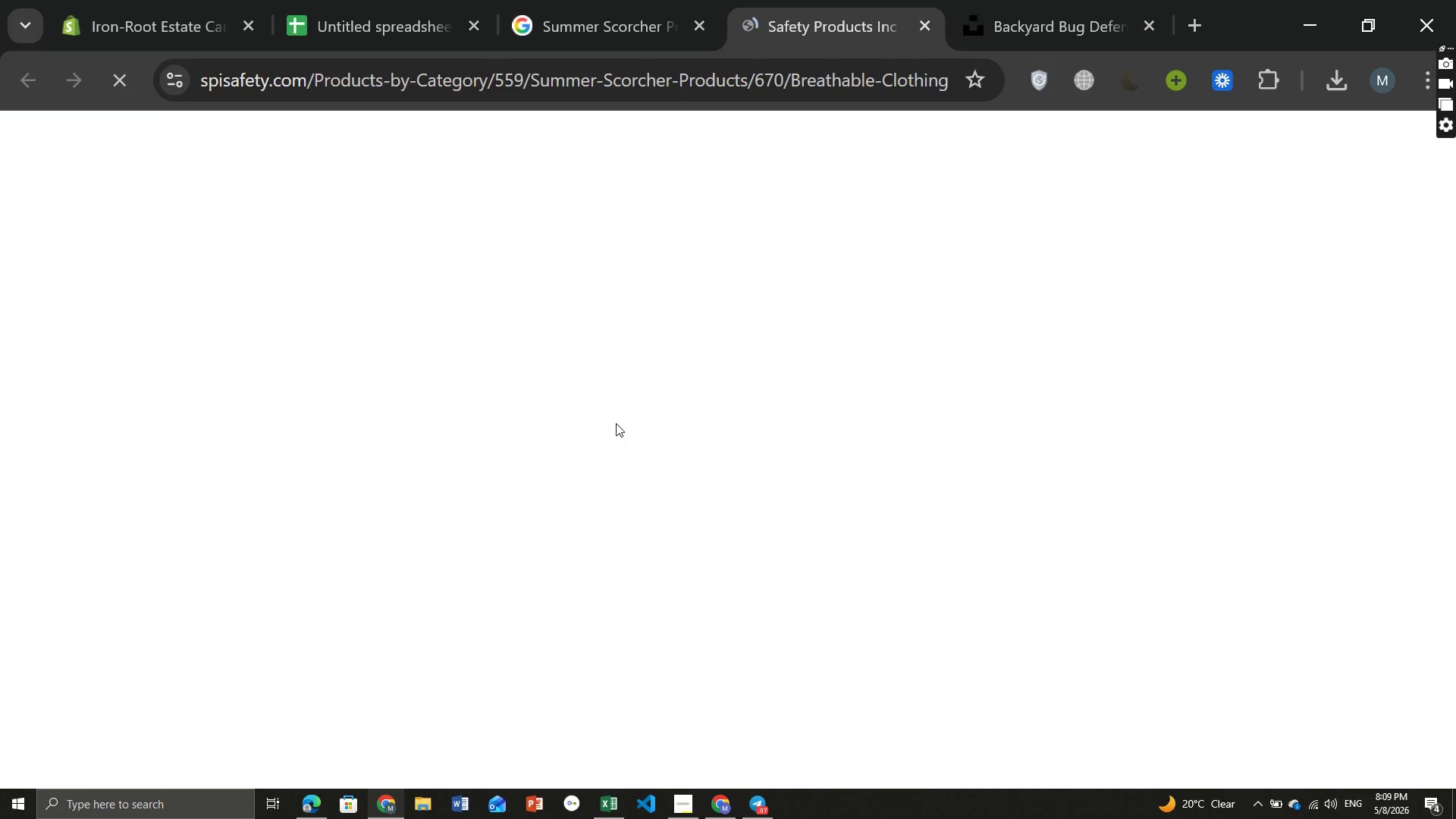 
left_click([612, 2])
 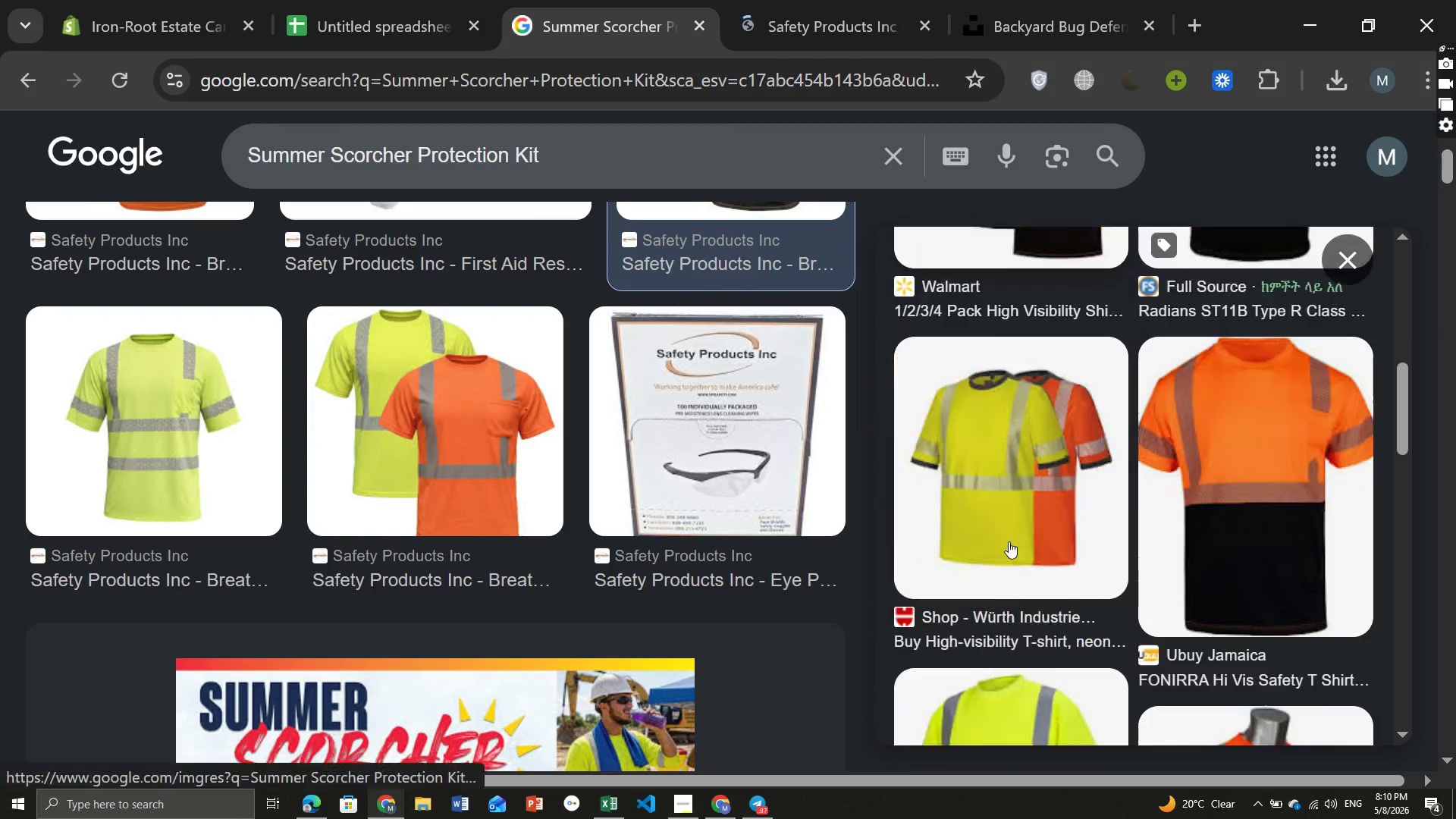 
wait(5.14)
 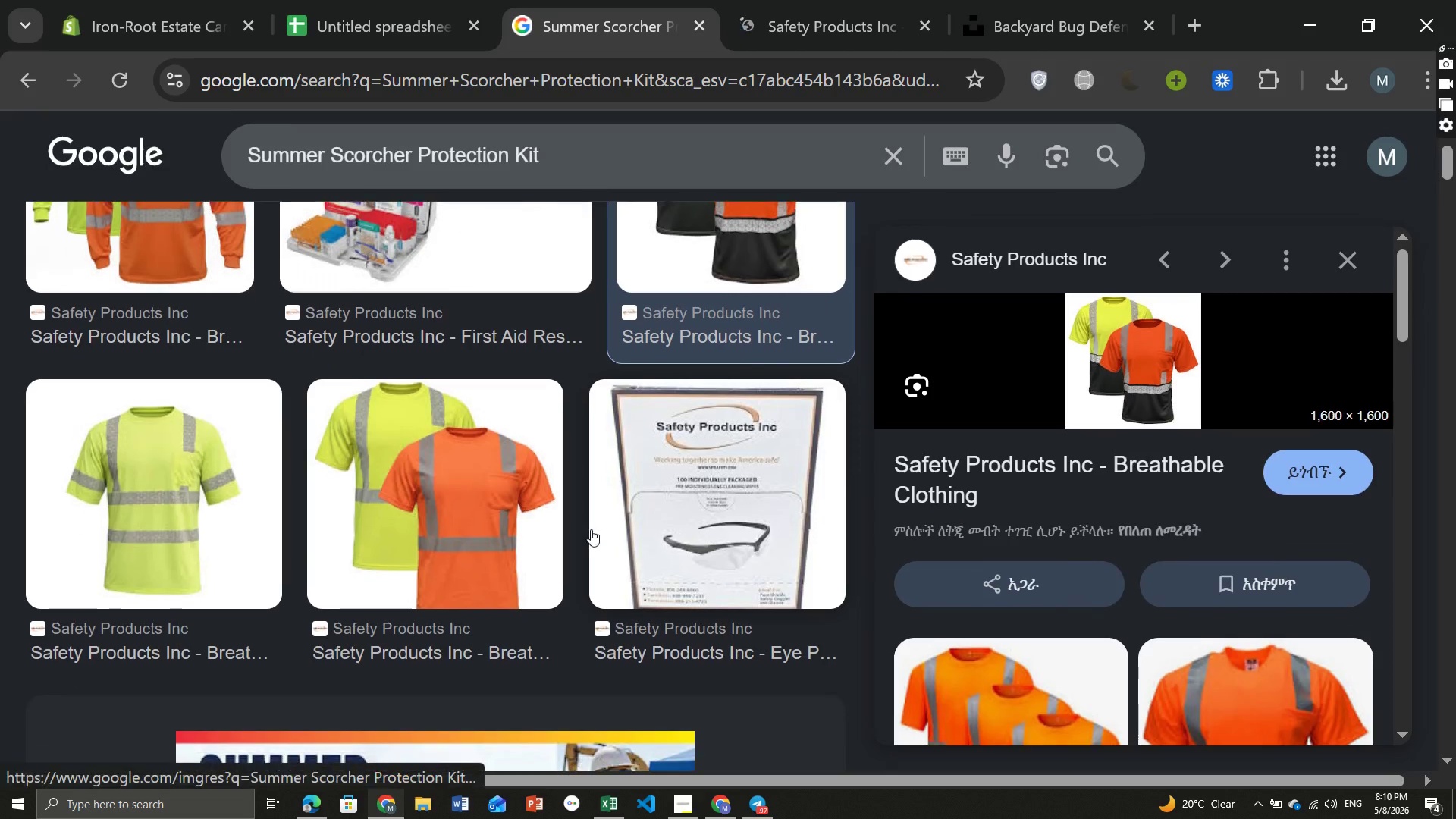 
left_click([1017, 397])
 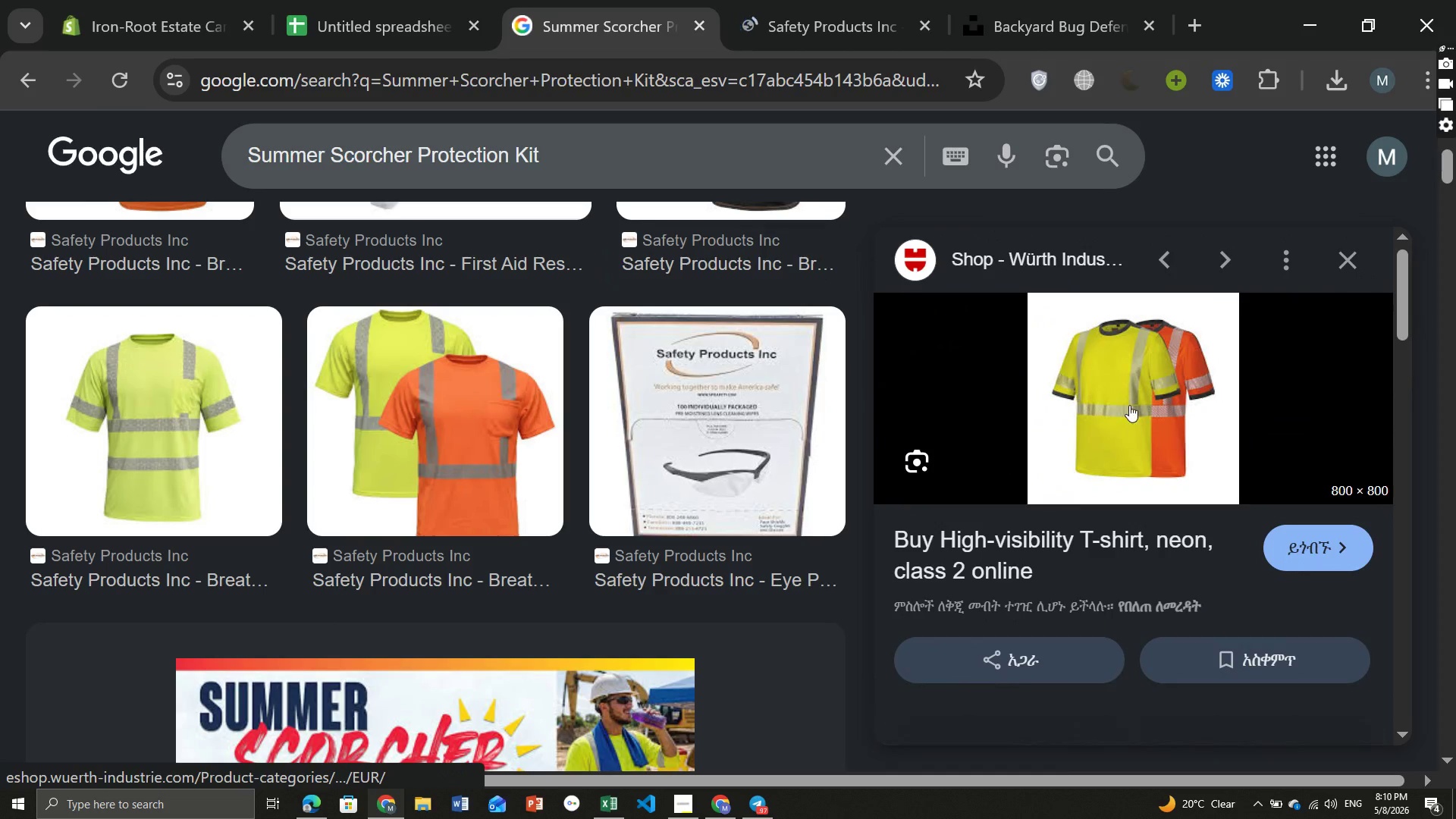 
right_click([1129, 405])
 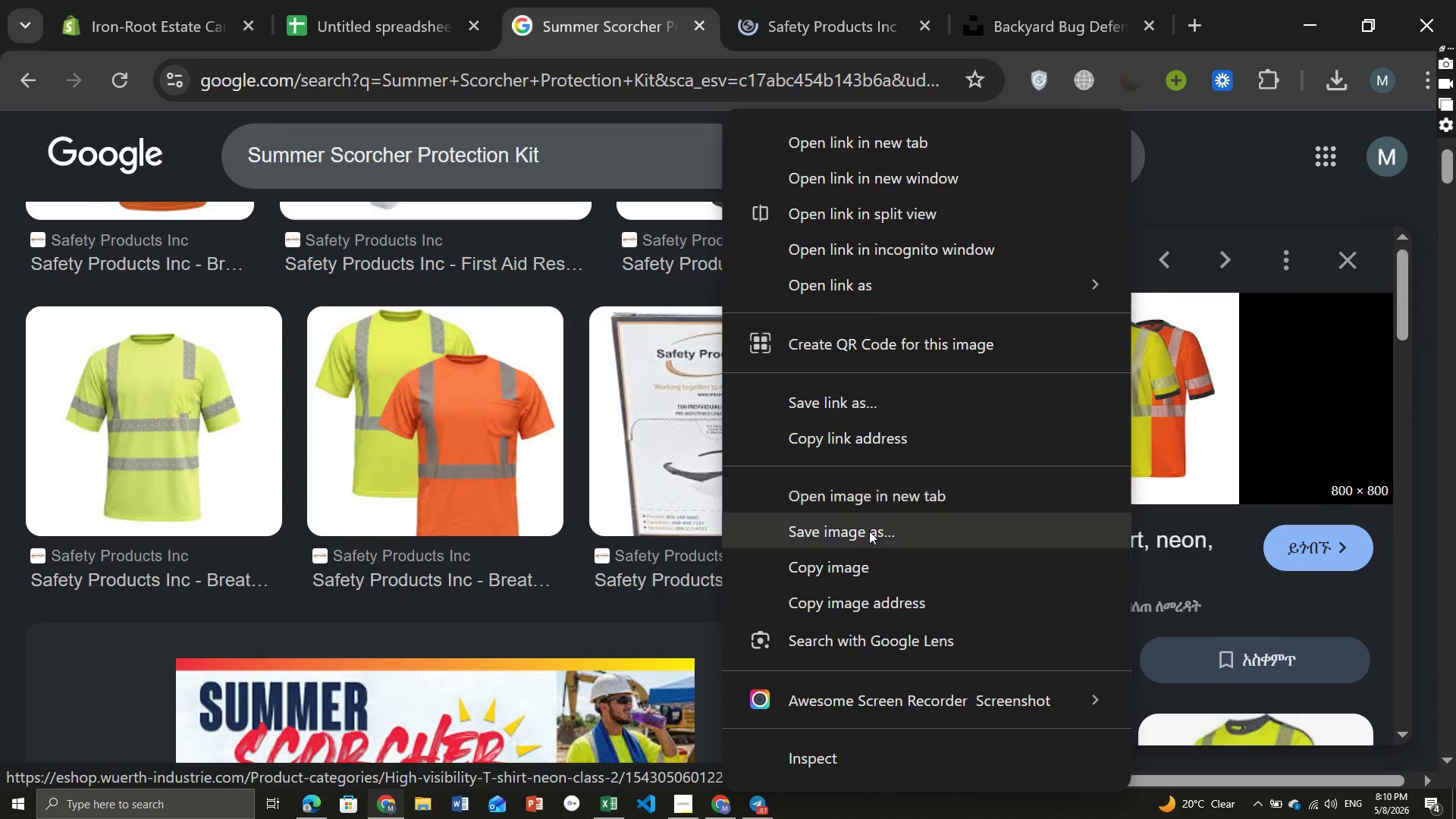 
left_click([868, 532])
 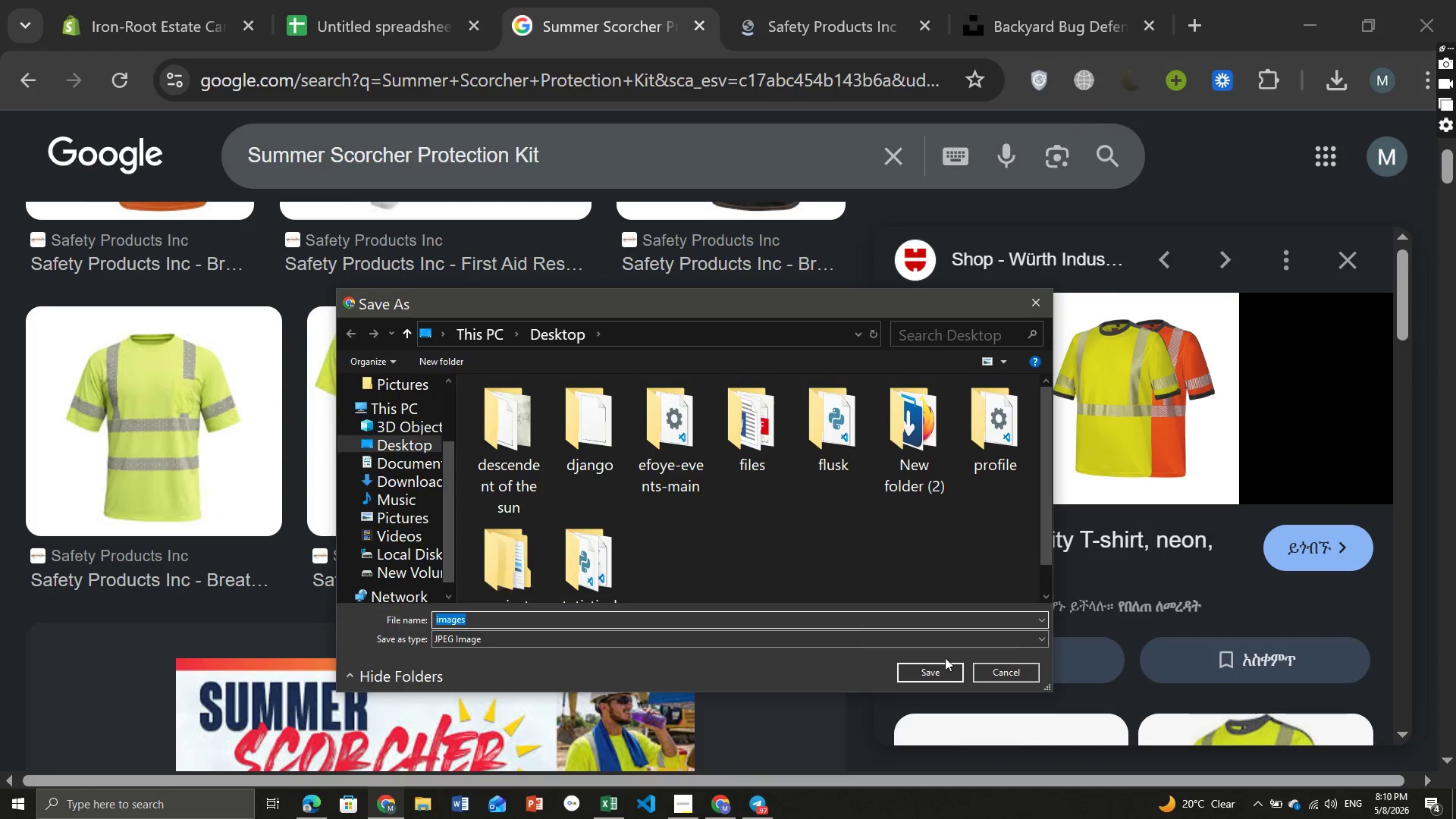 
left_click([1009, 676])
 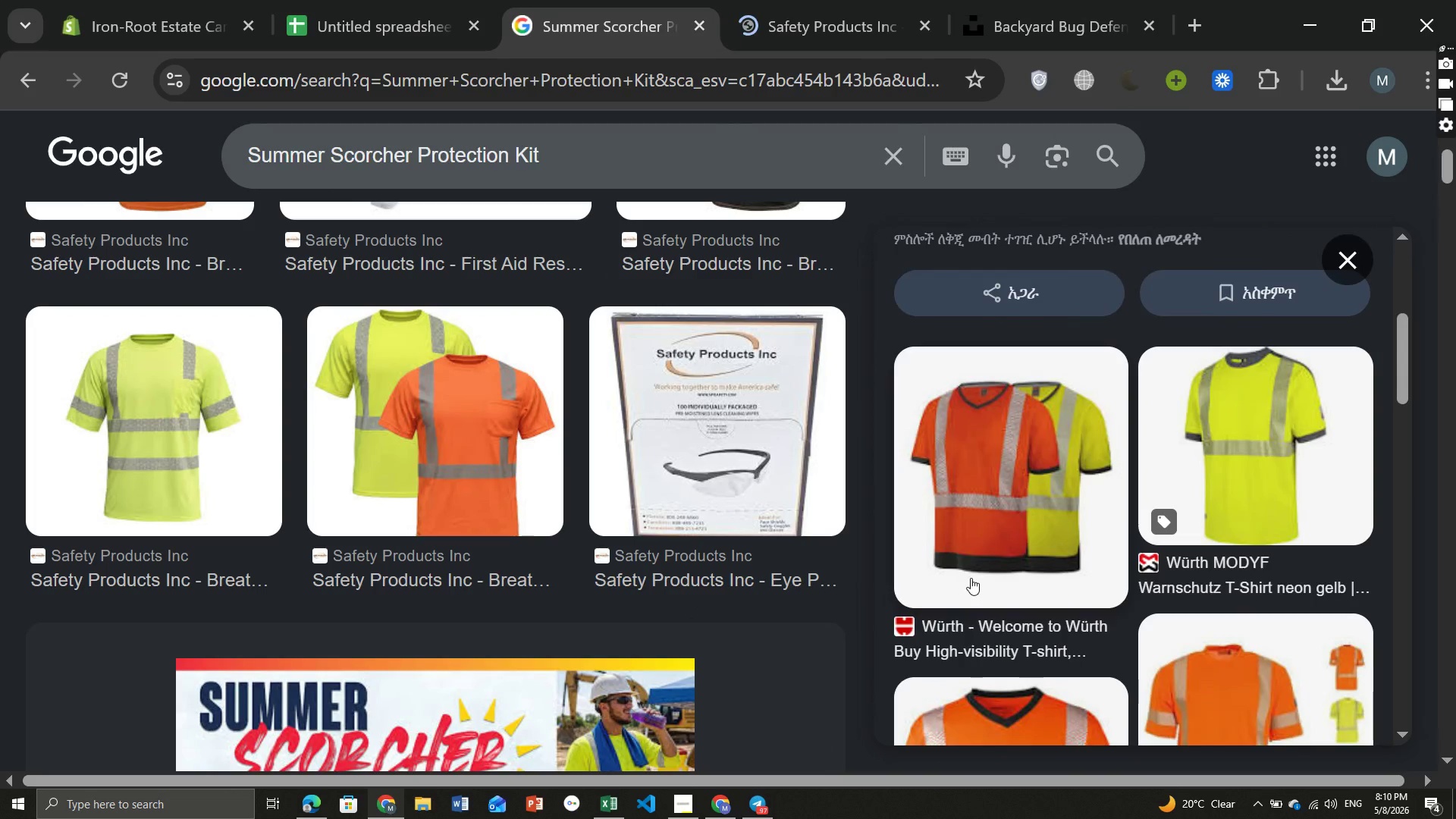 
left_click([962, 531])
 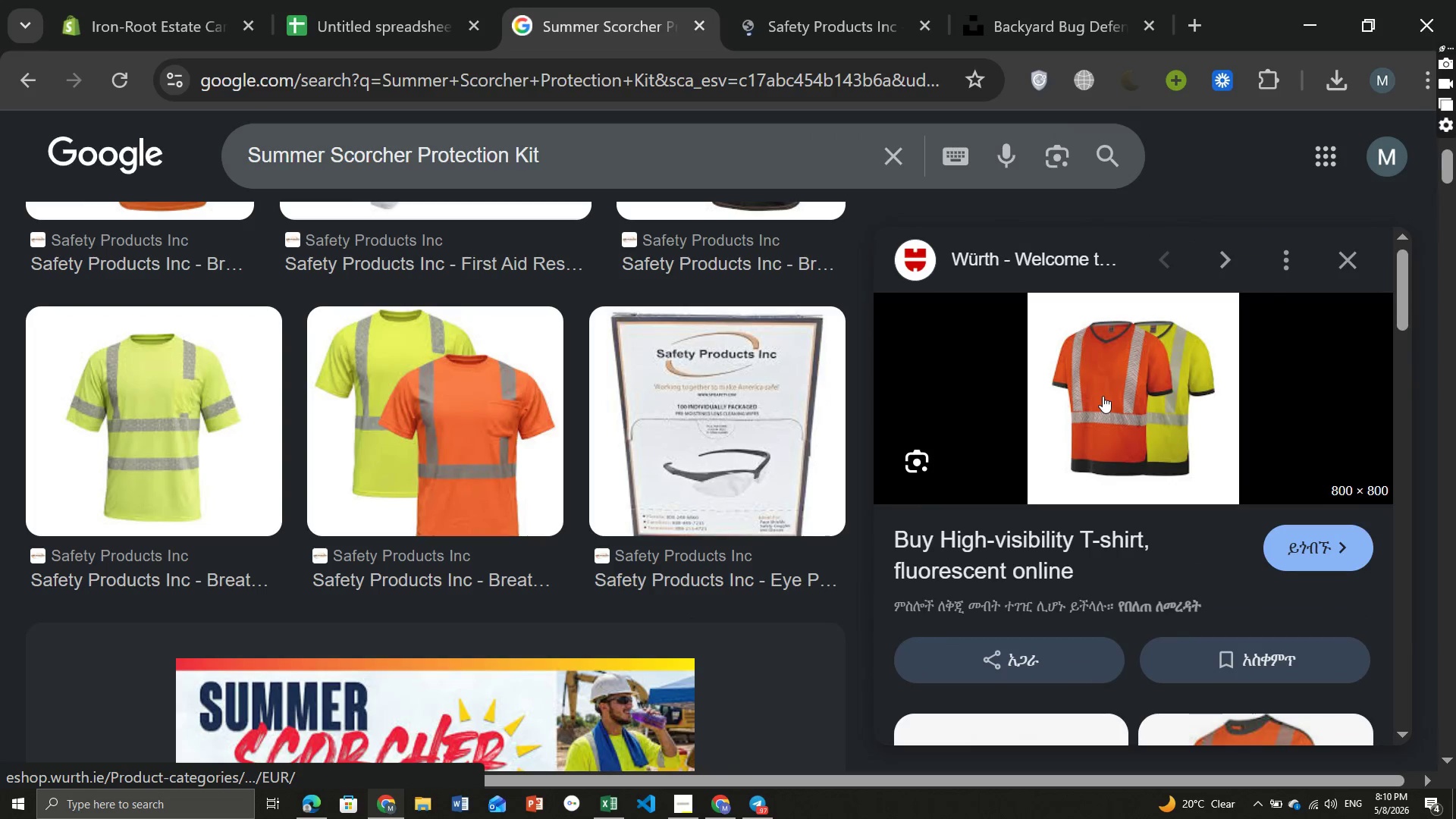 
right_click([1103, 396])
 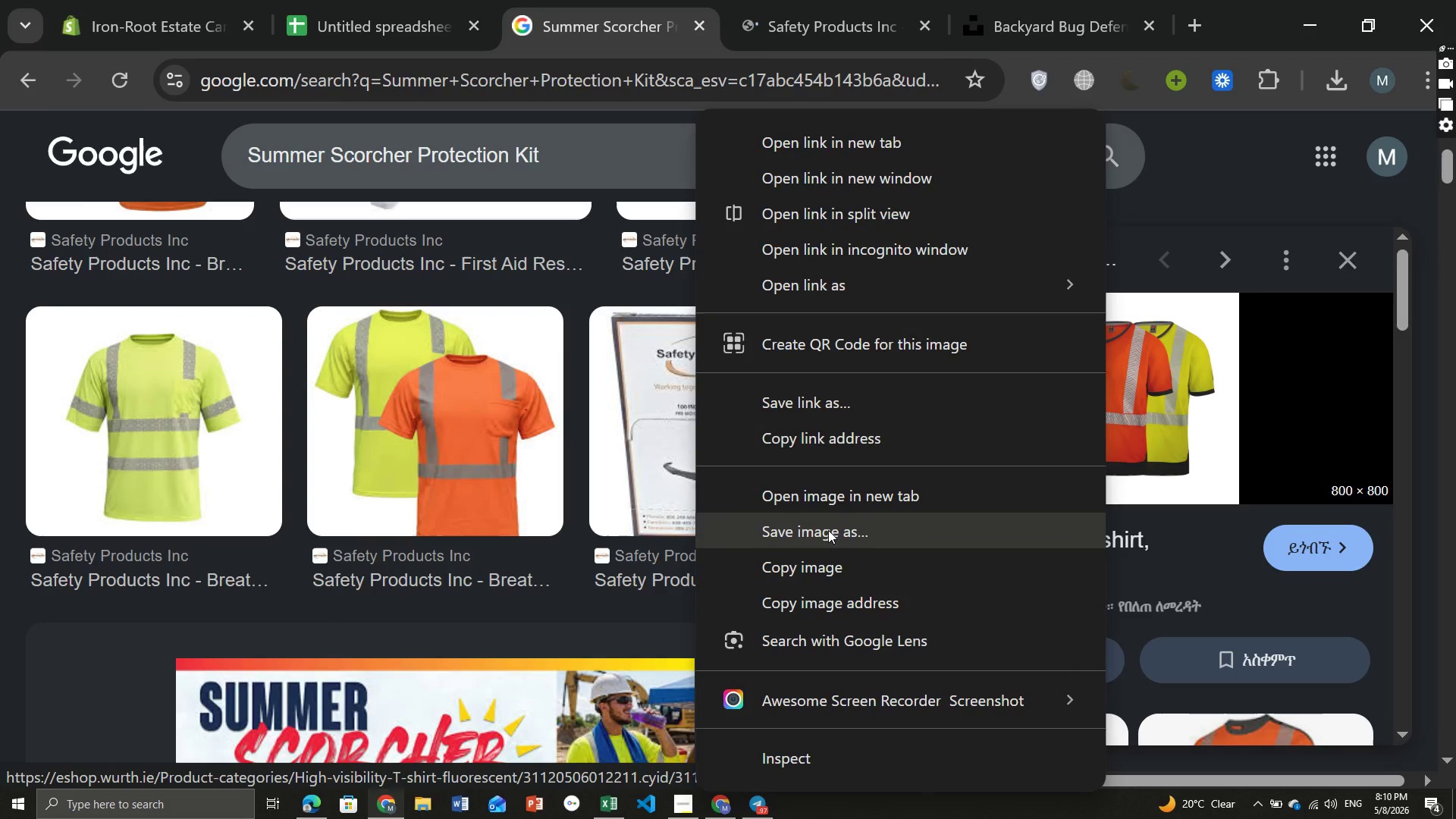 
left_click([828, 530])
 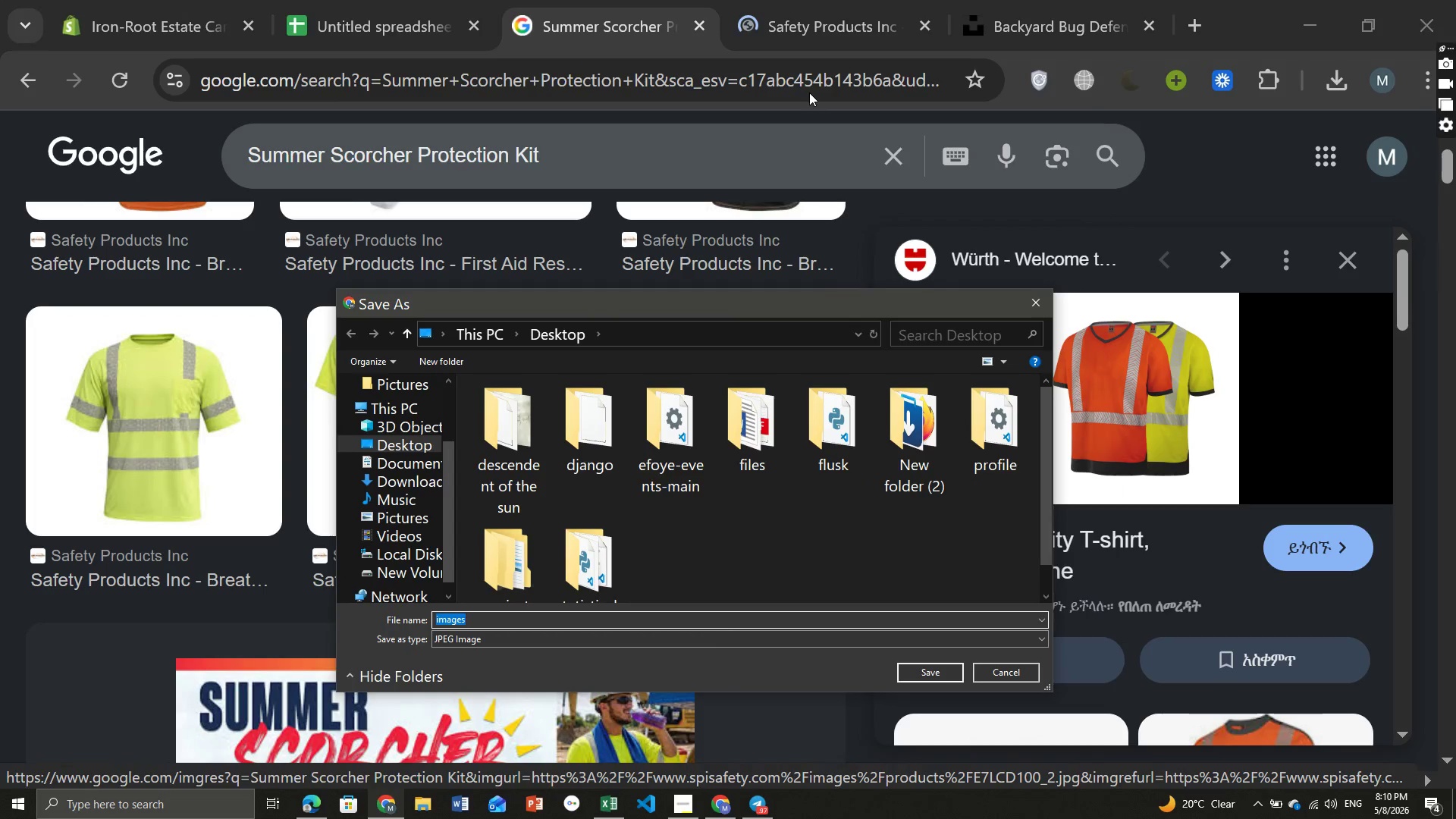 
left_click([794, 9])
 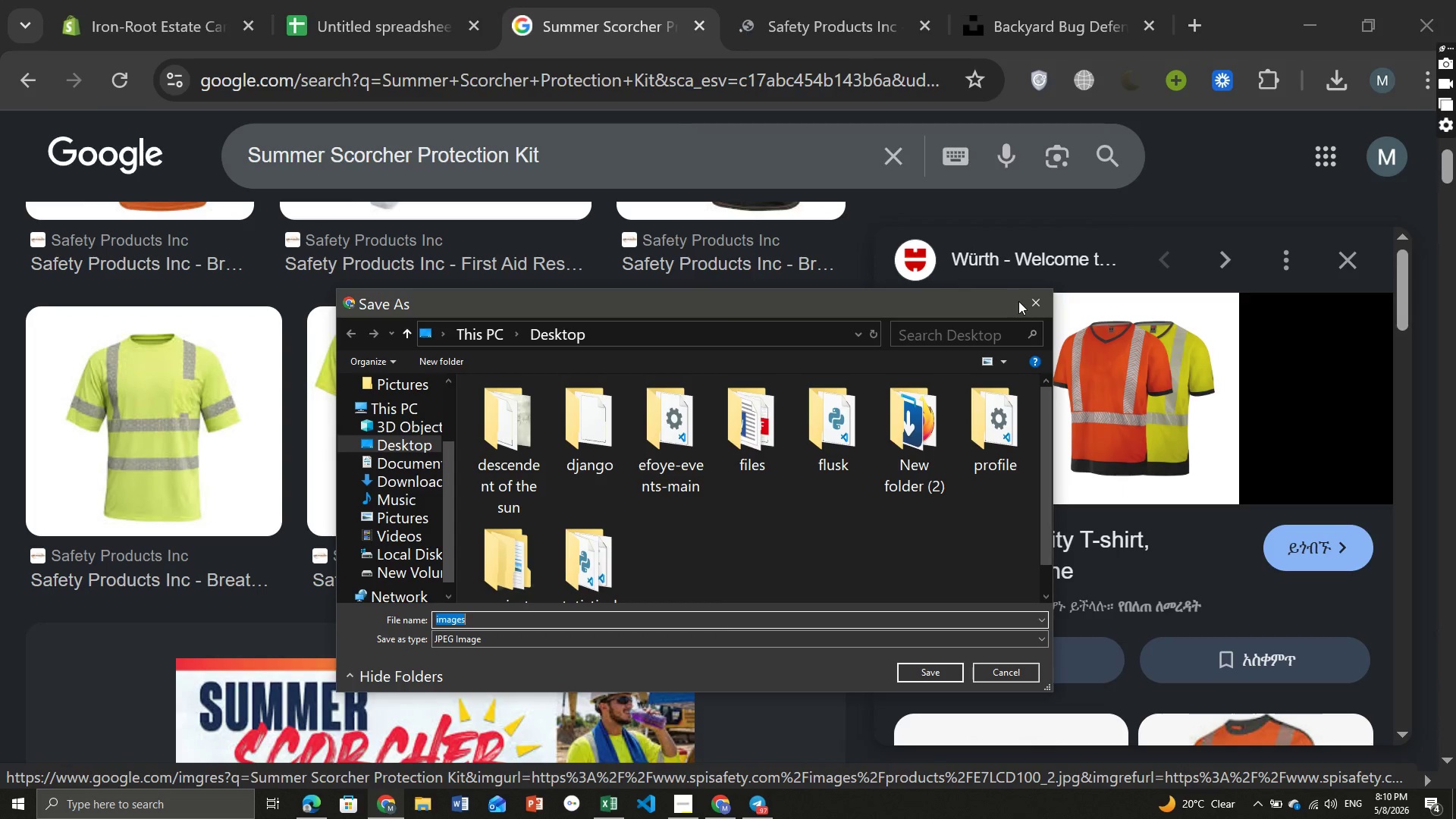 
left_click([1031, 302])
 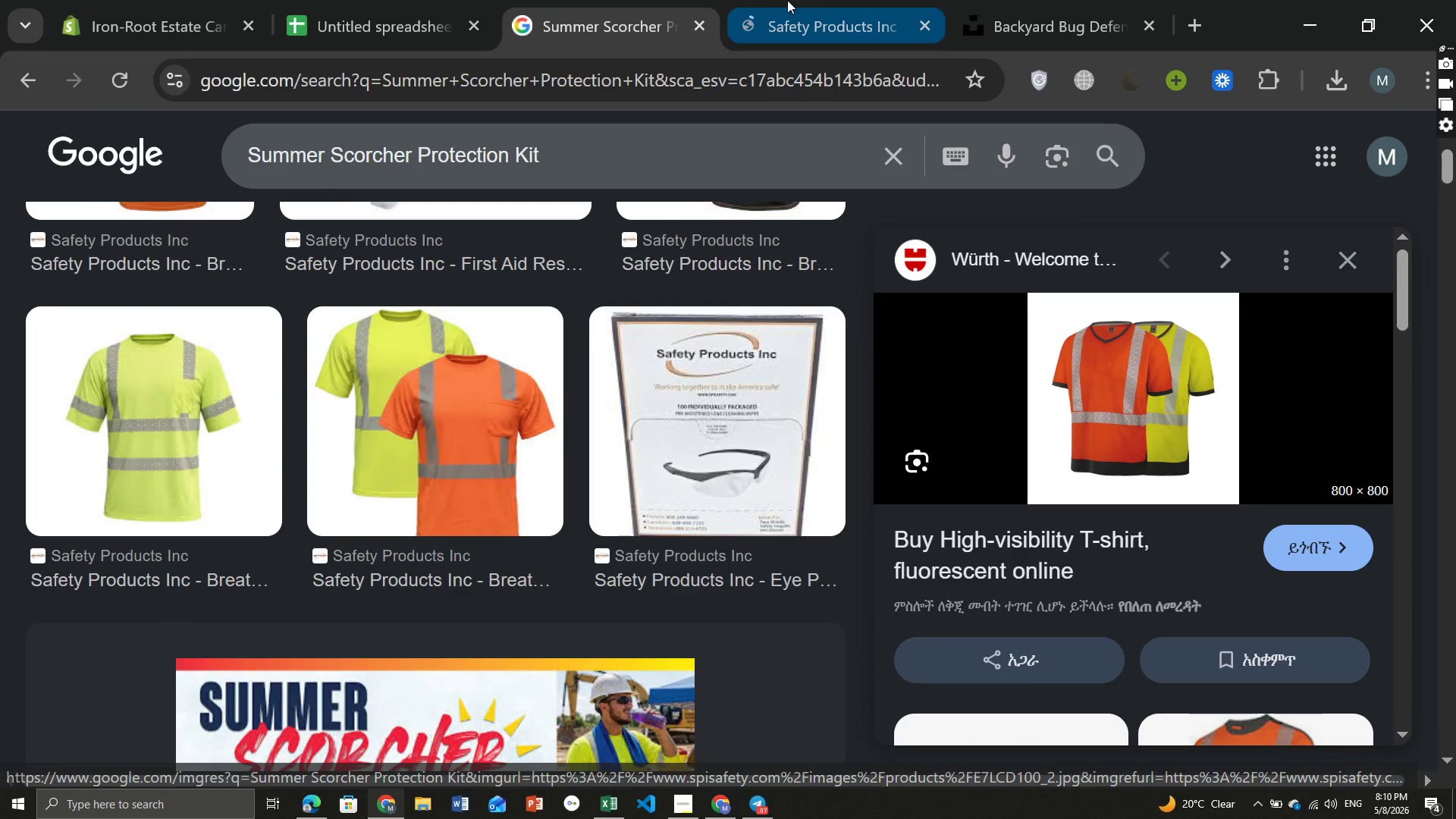 
left_click([787, 0])
 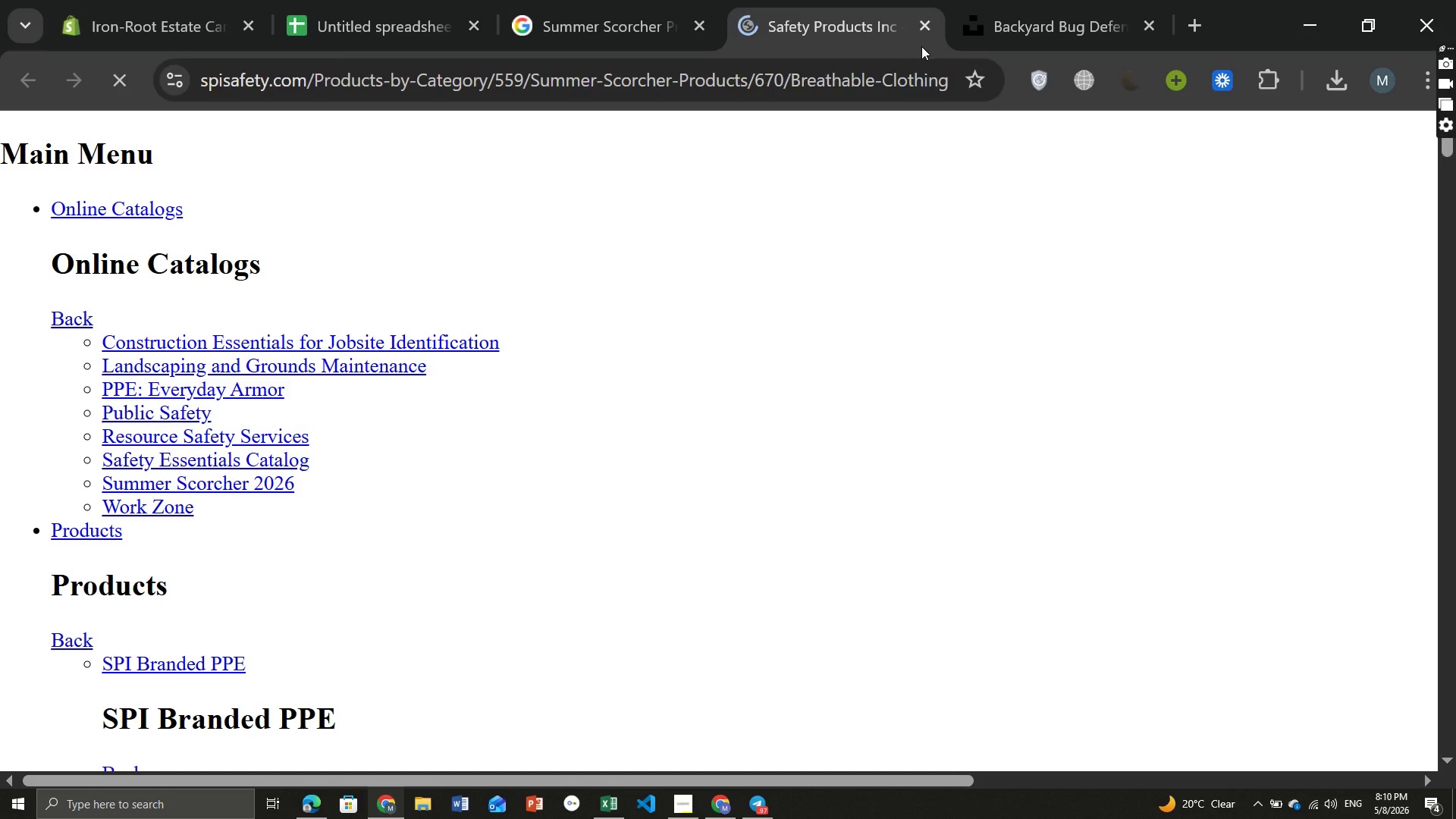 
left_click([928, 26])
 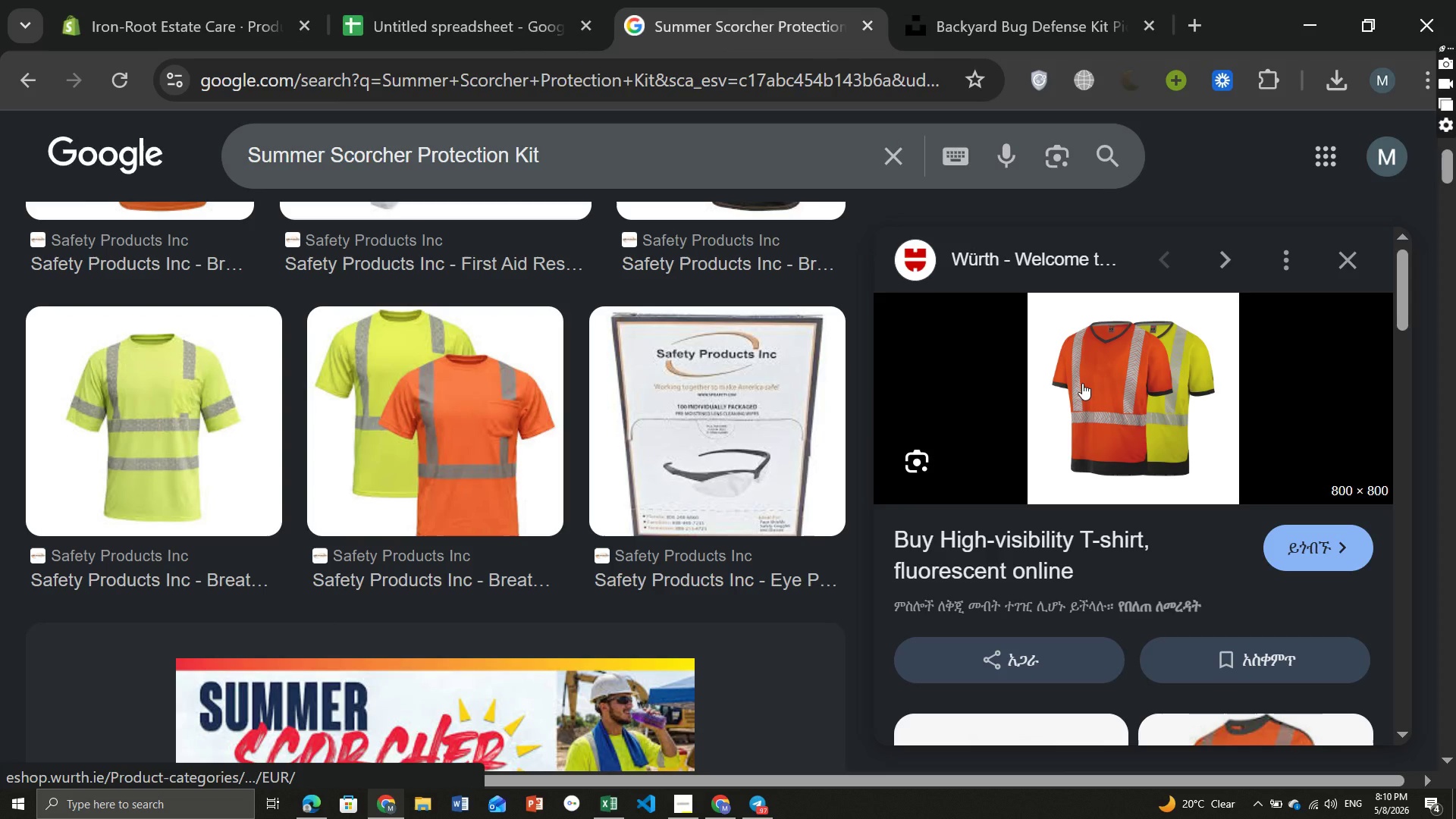 
left_click([1087, 387])
 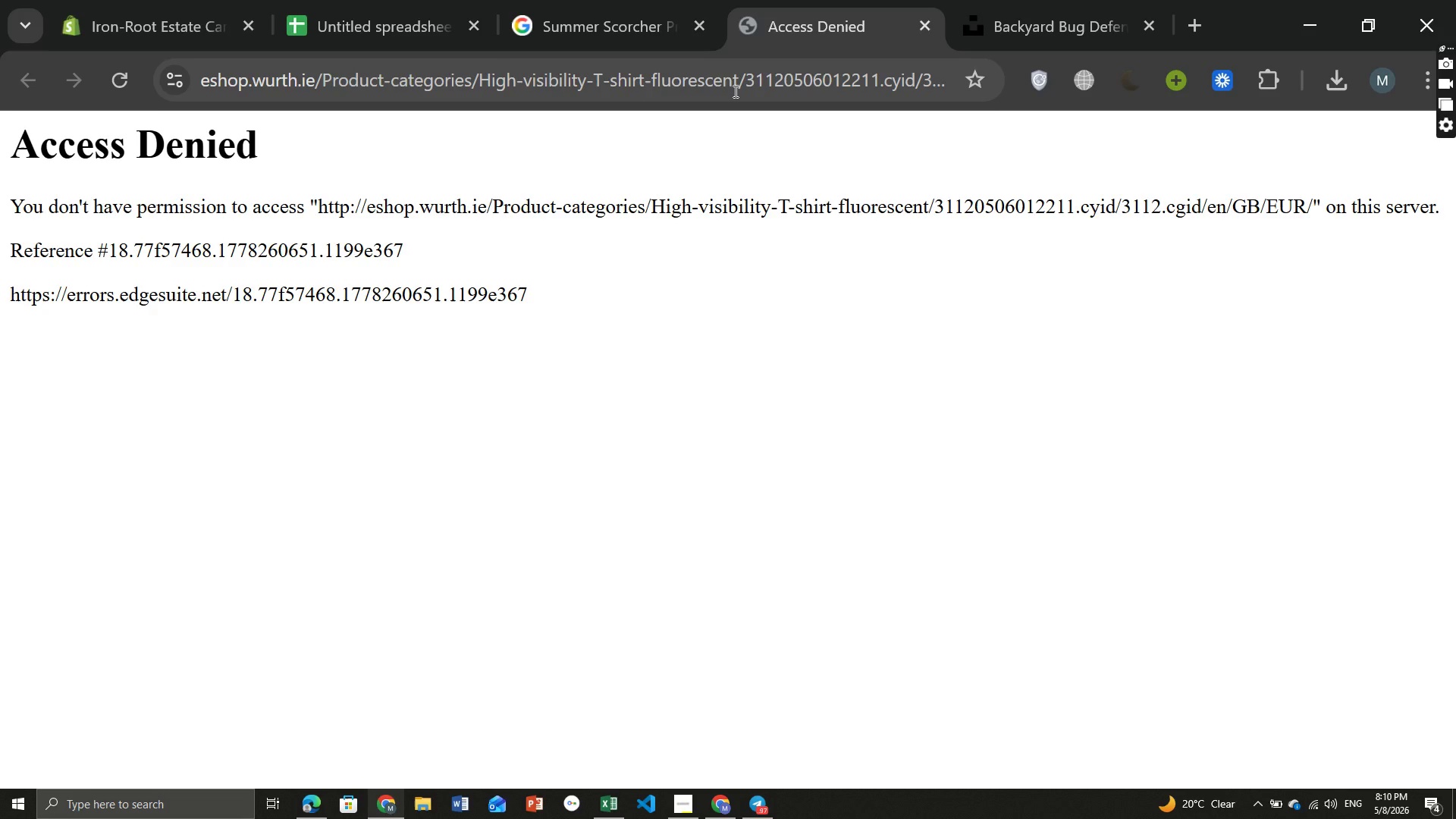 
wait(6.03)
 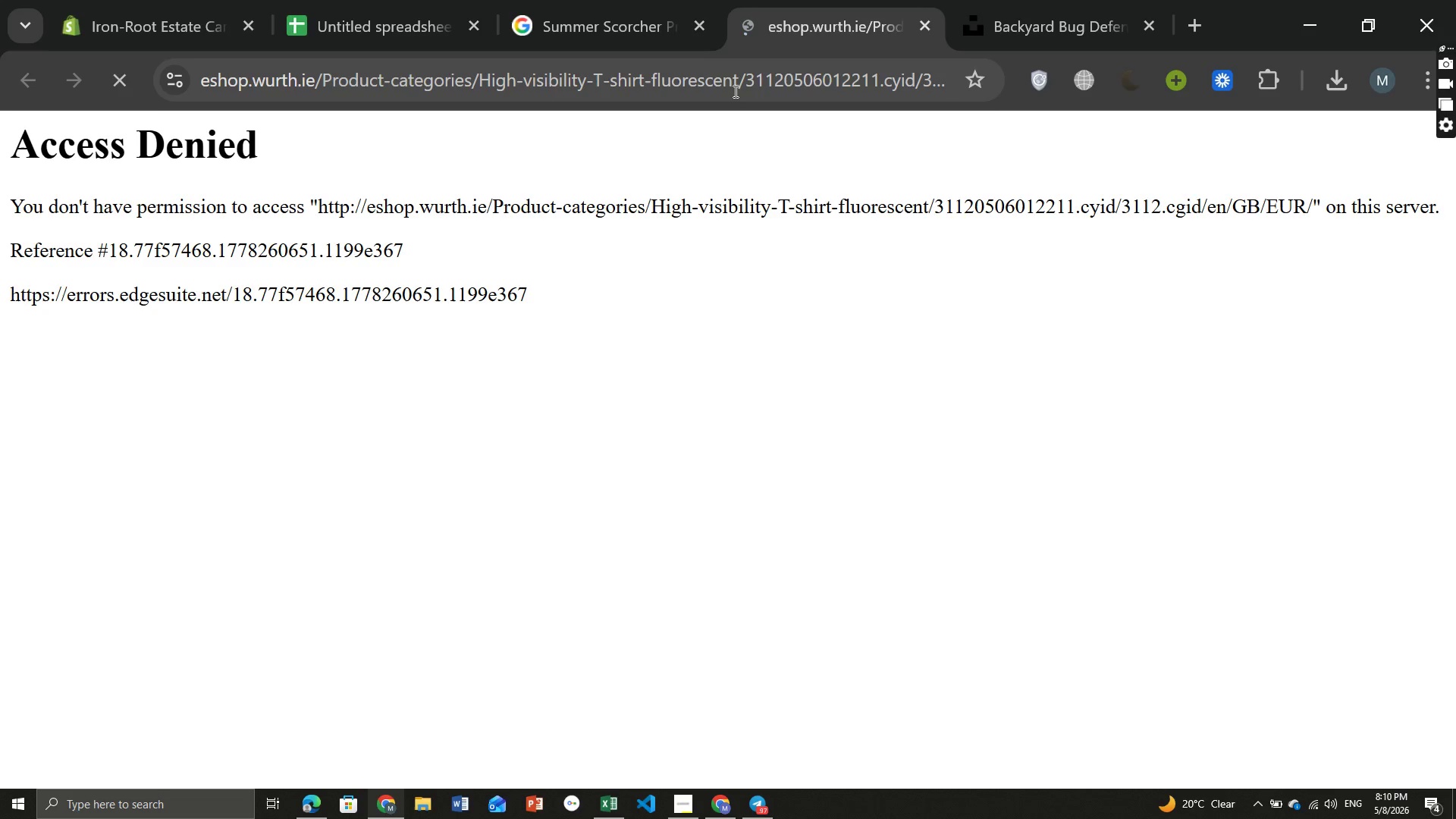 
left_click([931, 24])
 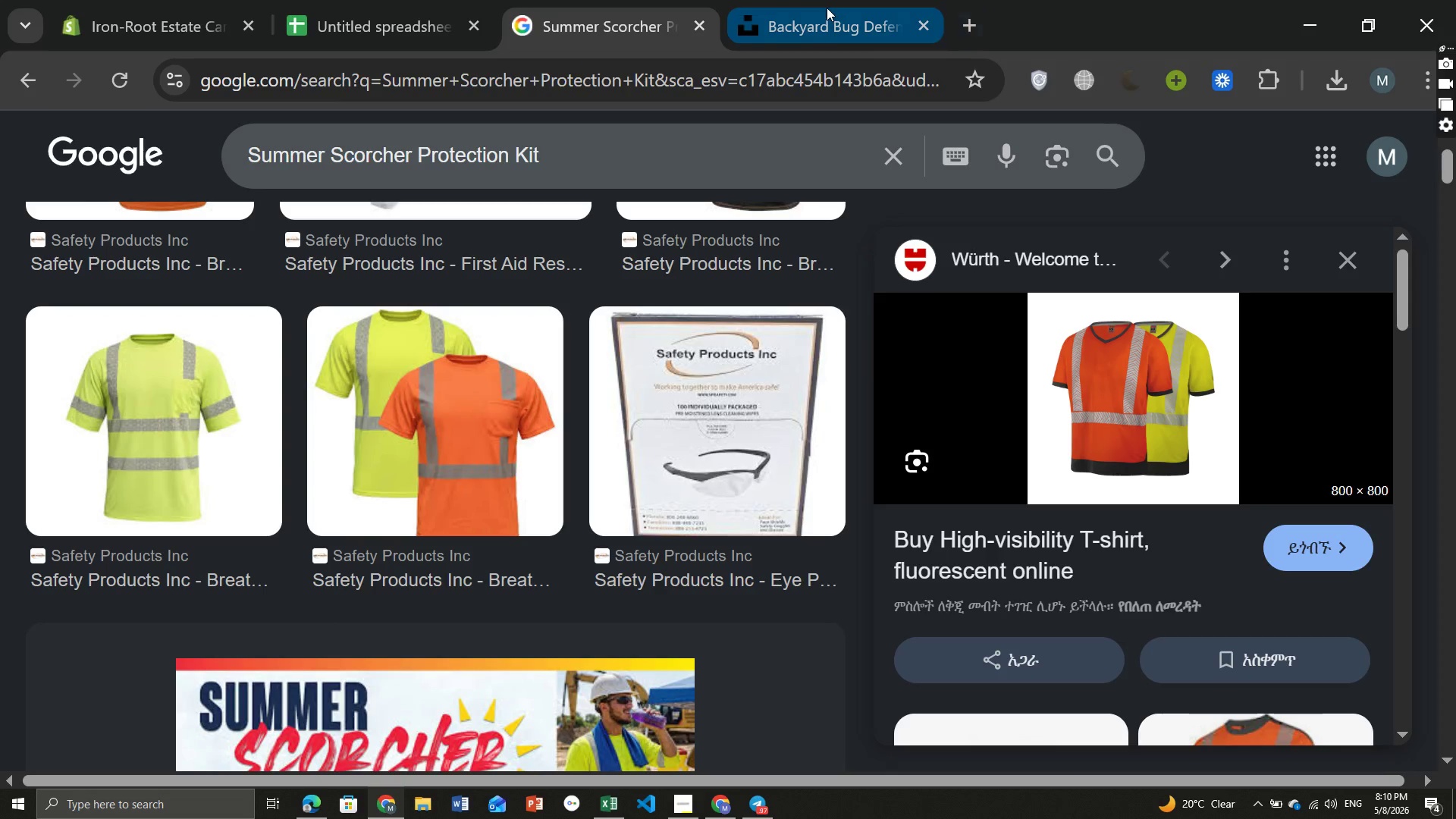 
left_click([827, 8])
 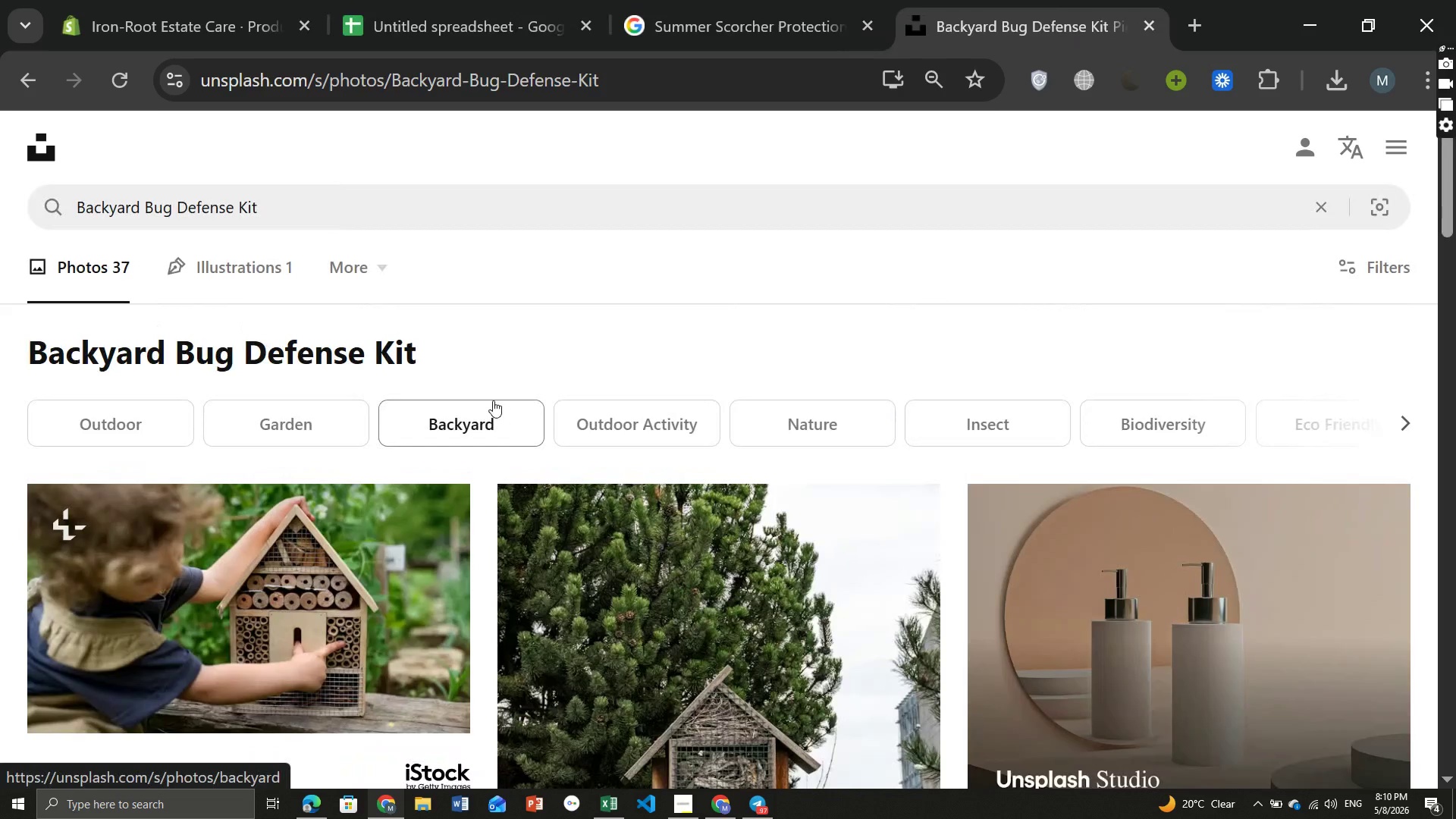 
left_click([300, 209])
 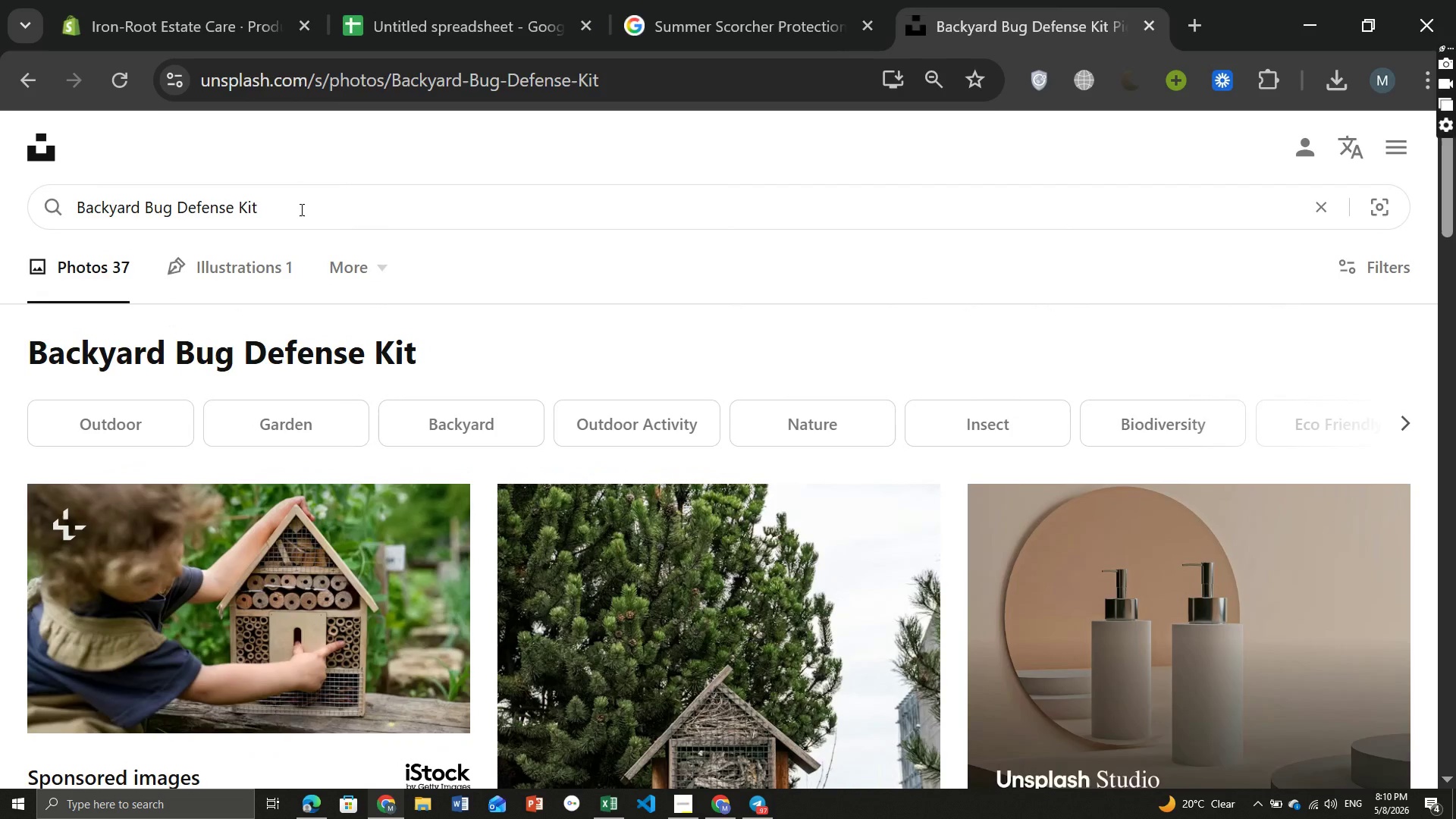 
key(Control+ControlLeft)
 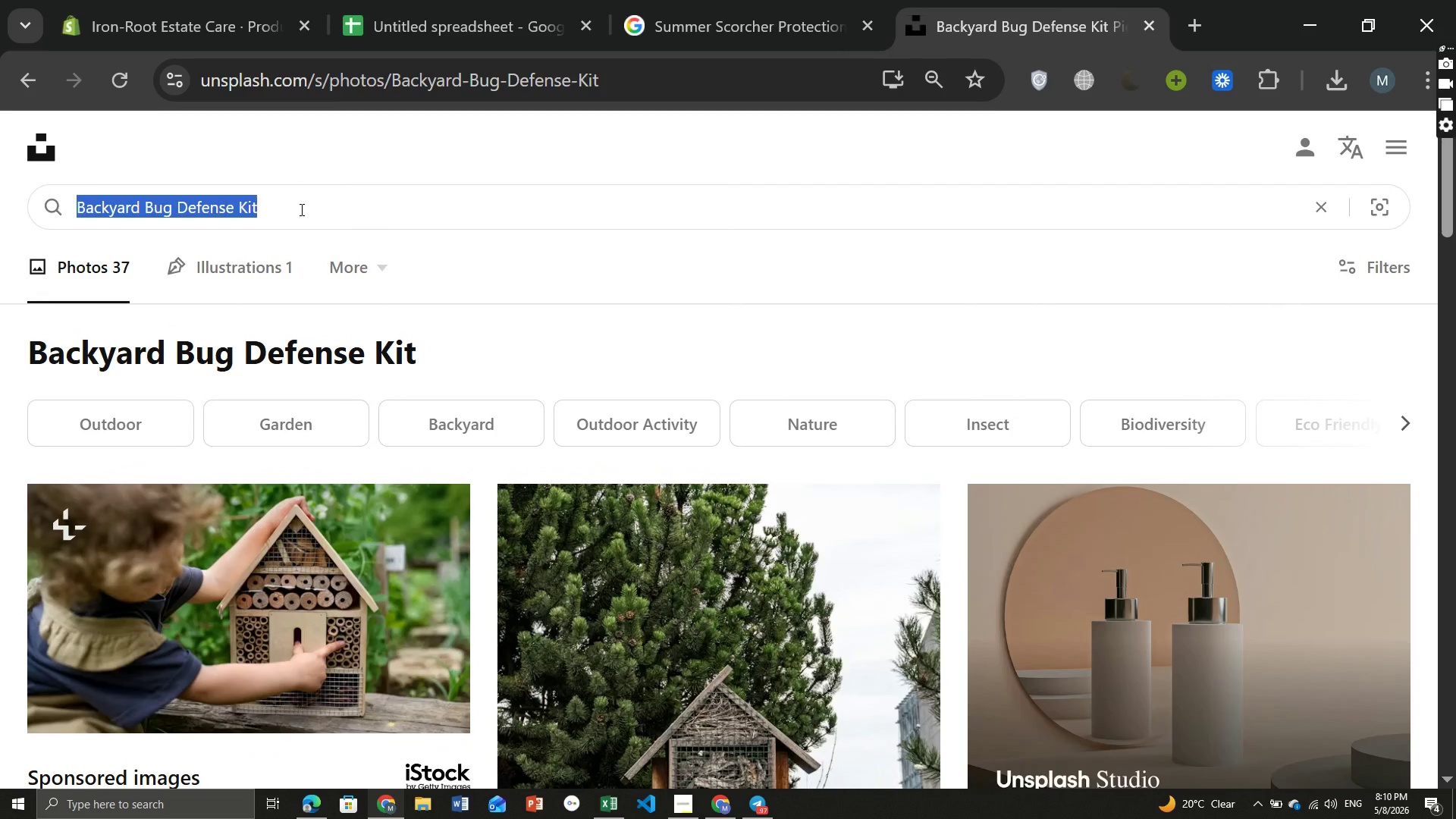 
key(Control+A)
 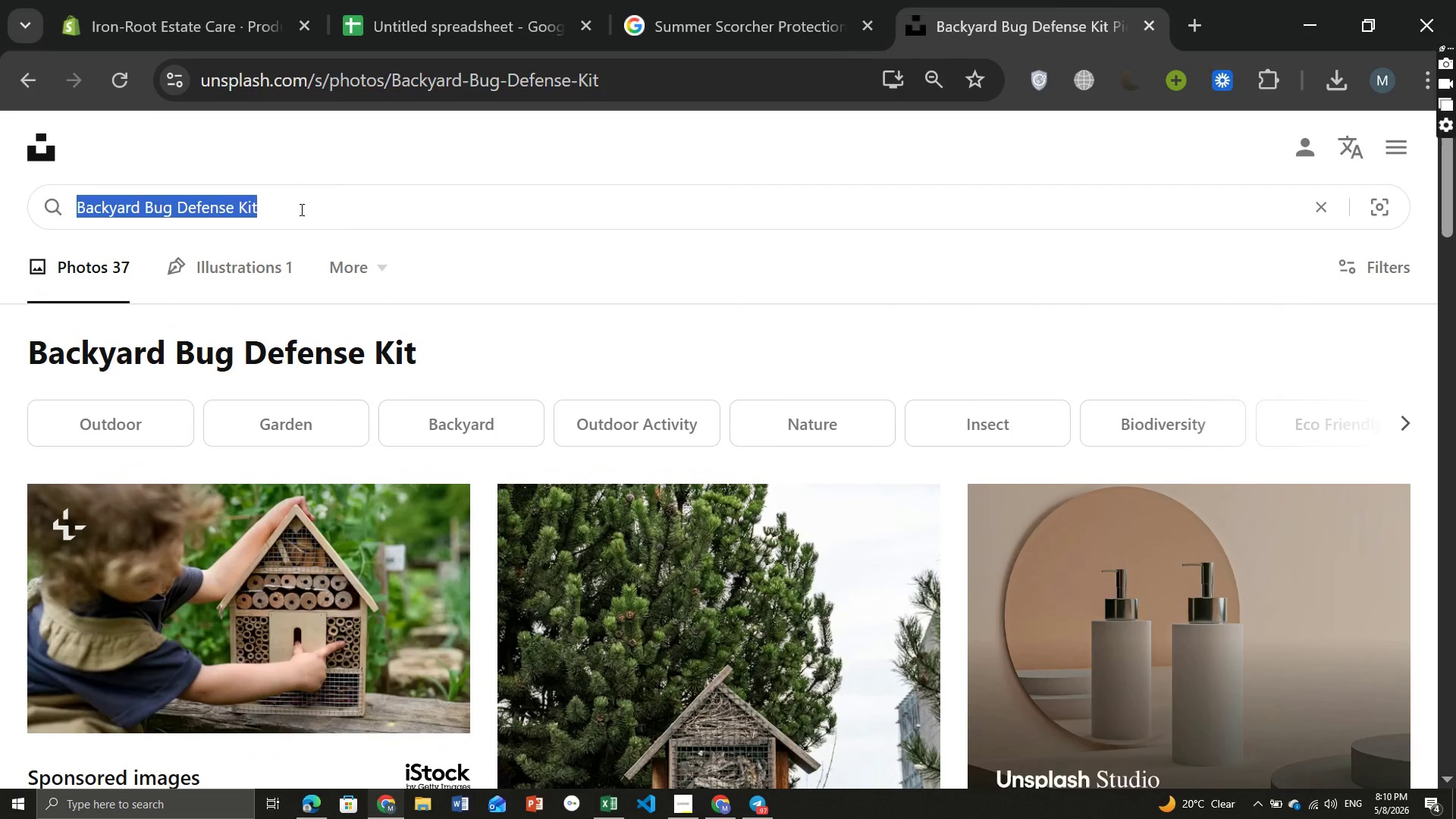 
key(Control+ControlLeft)
 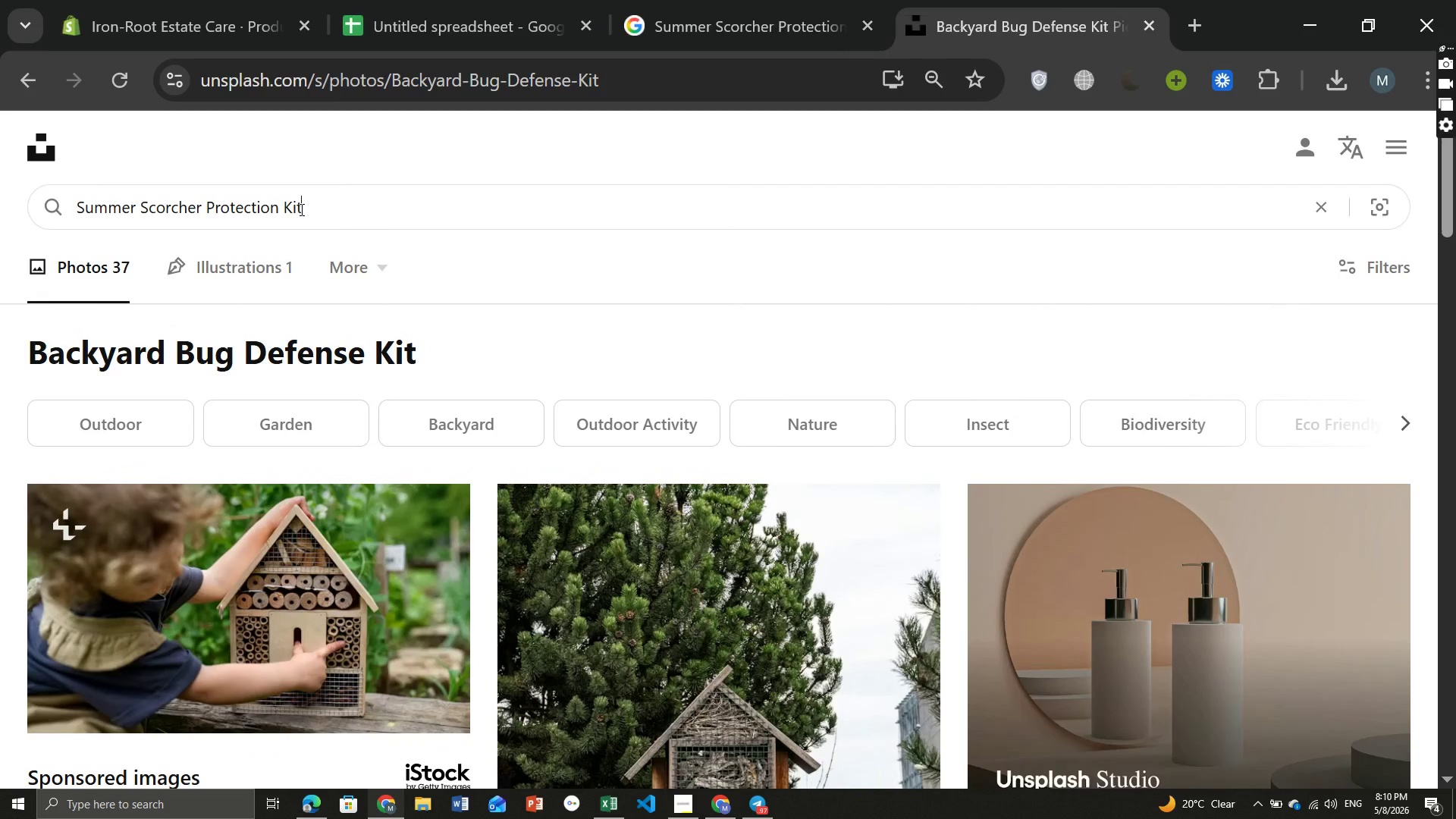 
key(Control+V)
 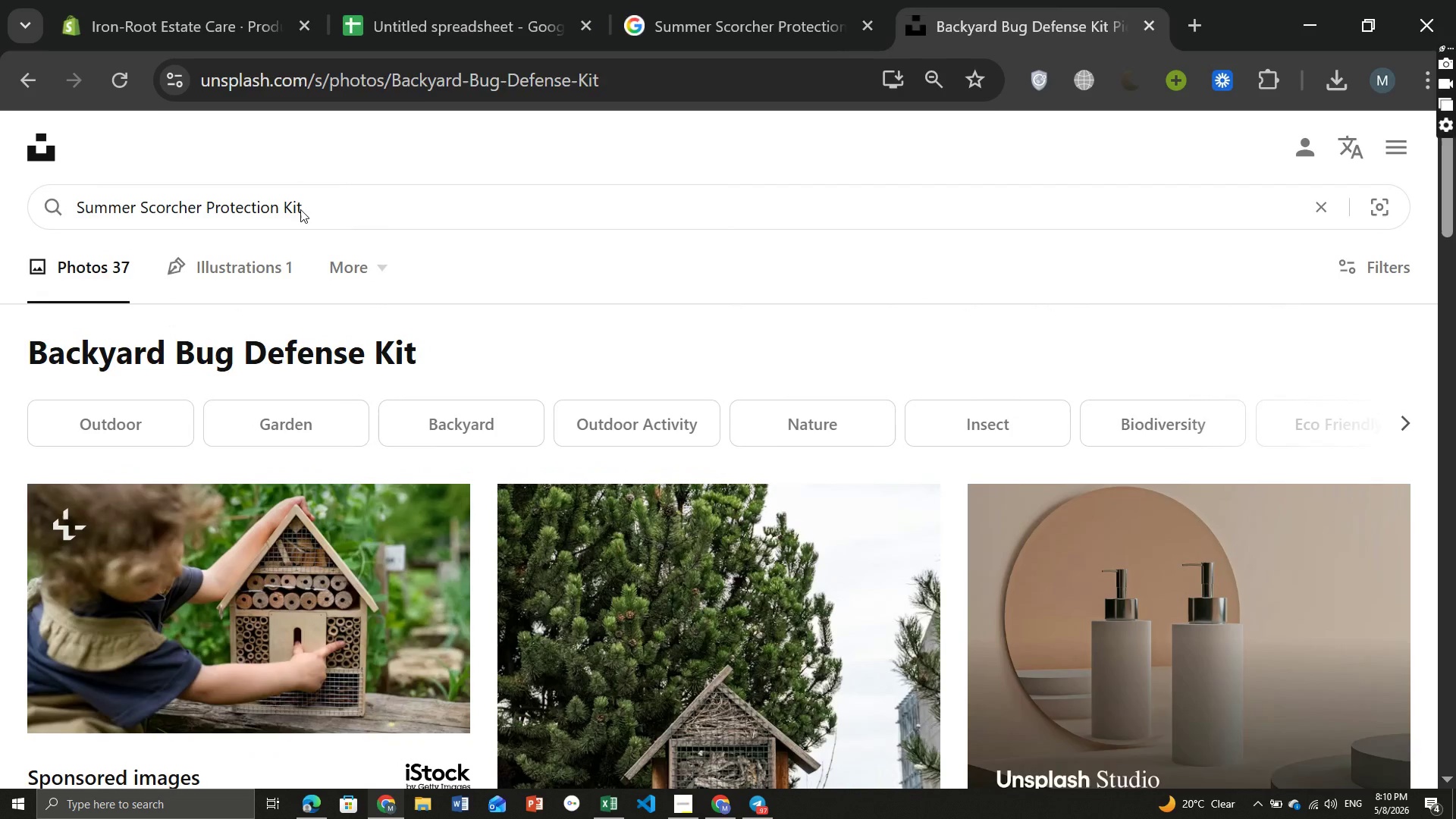 
key(Enter)
 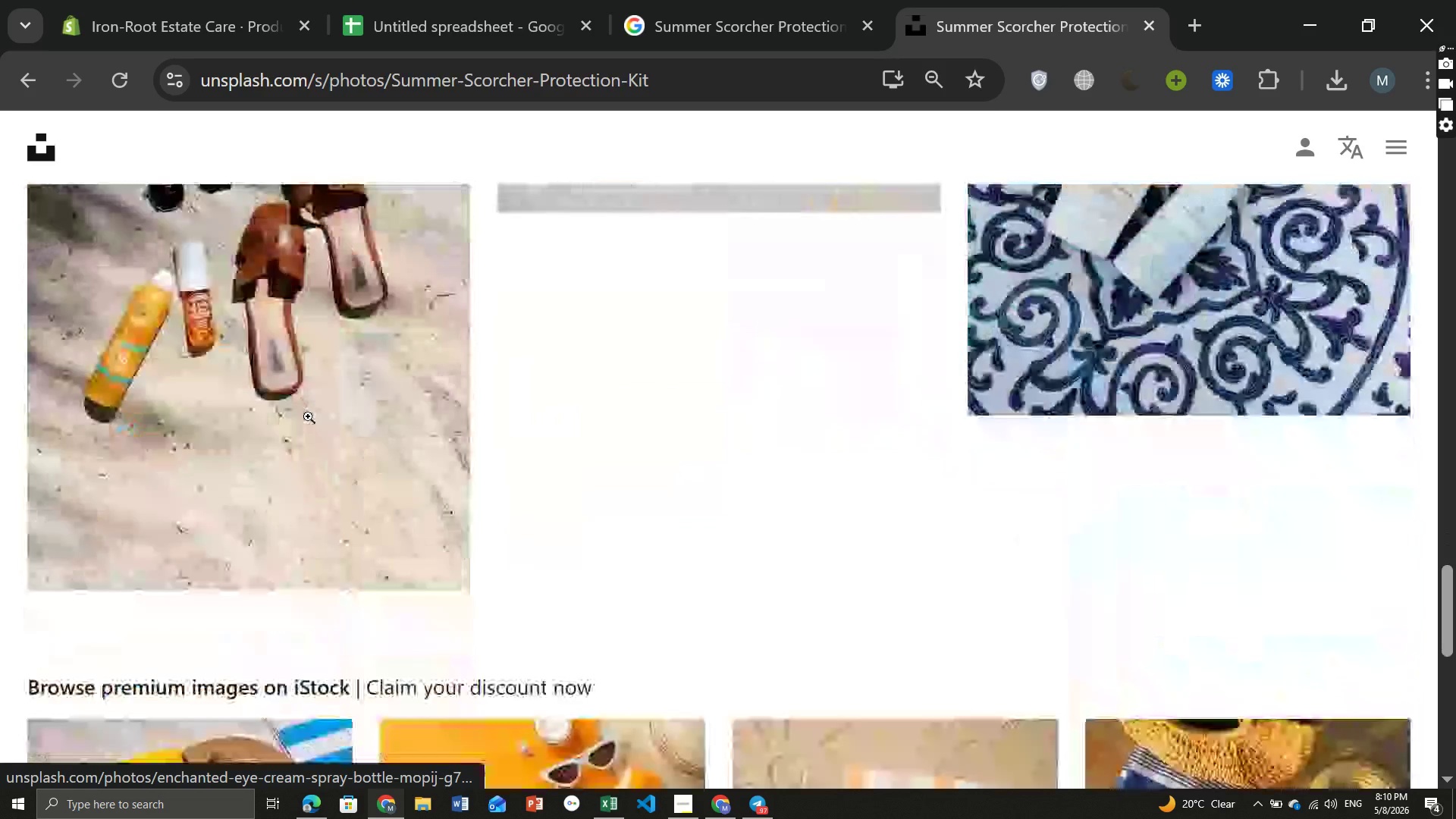 
wait(14.08)
 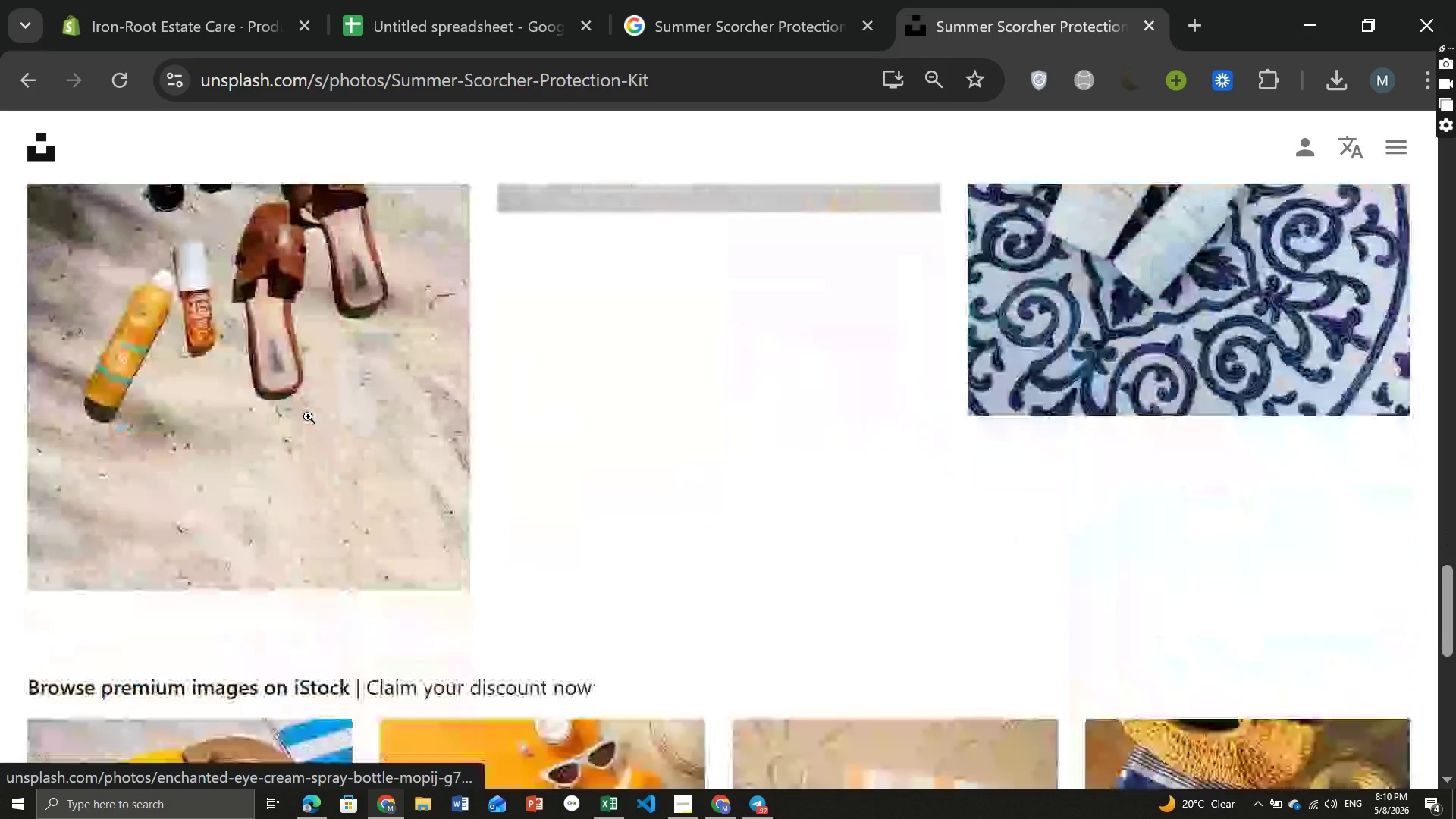 
left_click([249, 580])
 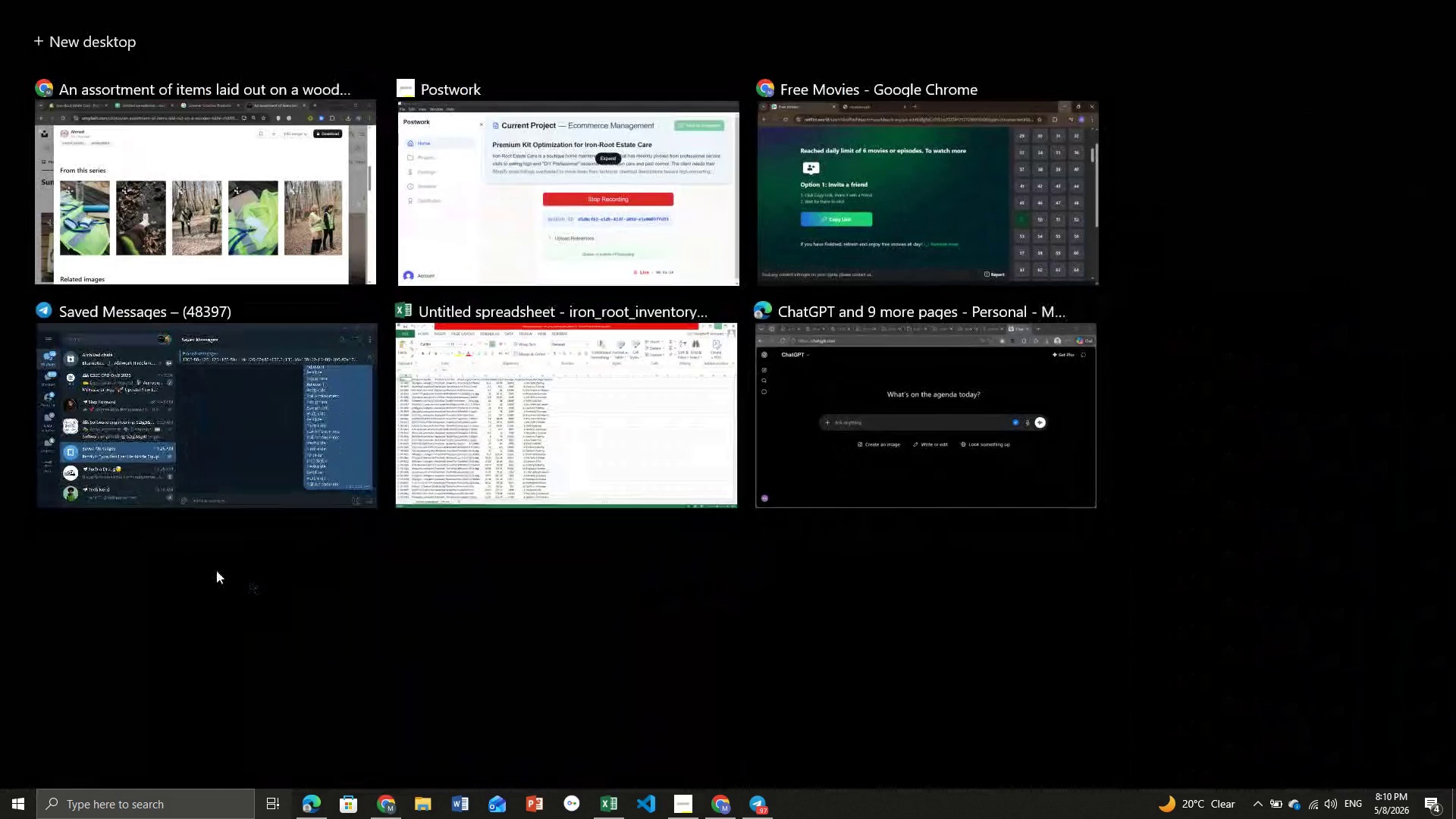 
left_click([122, 196])
 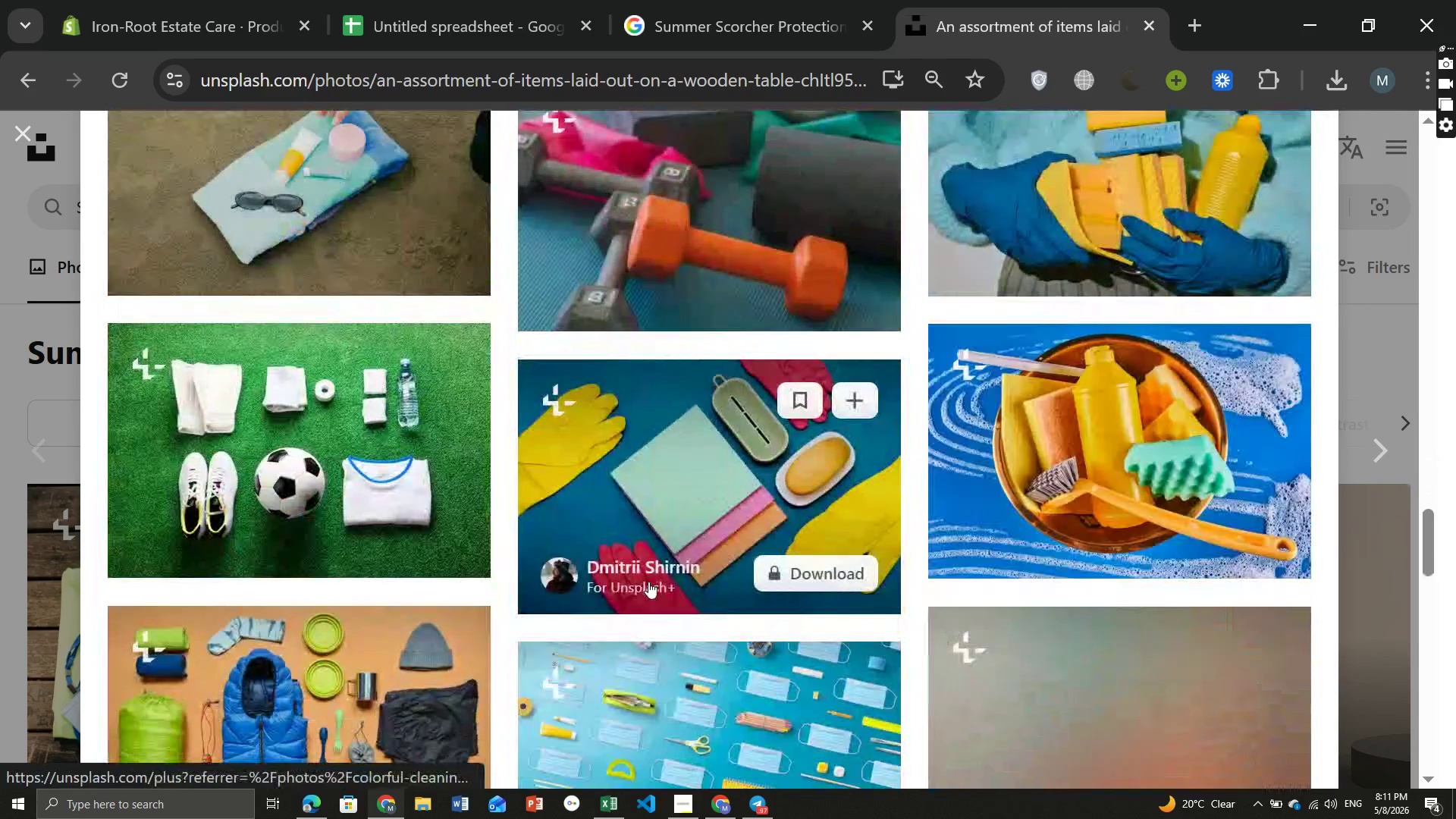 
wait(7.81)
 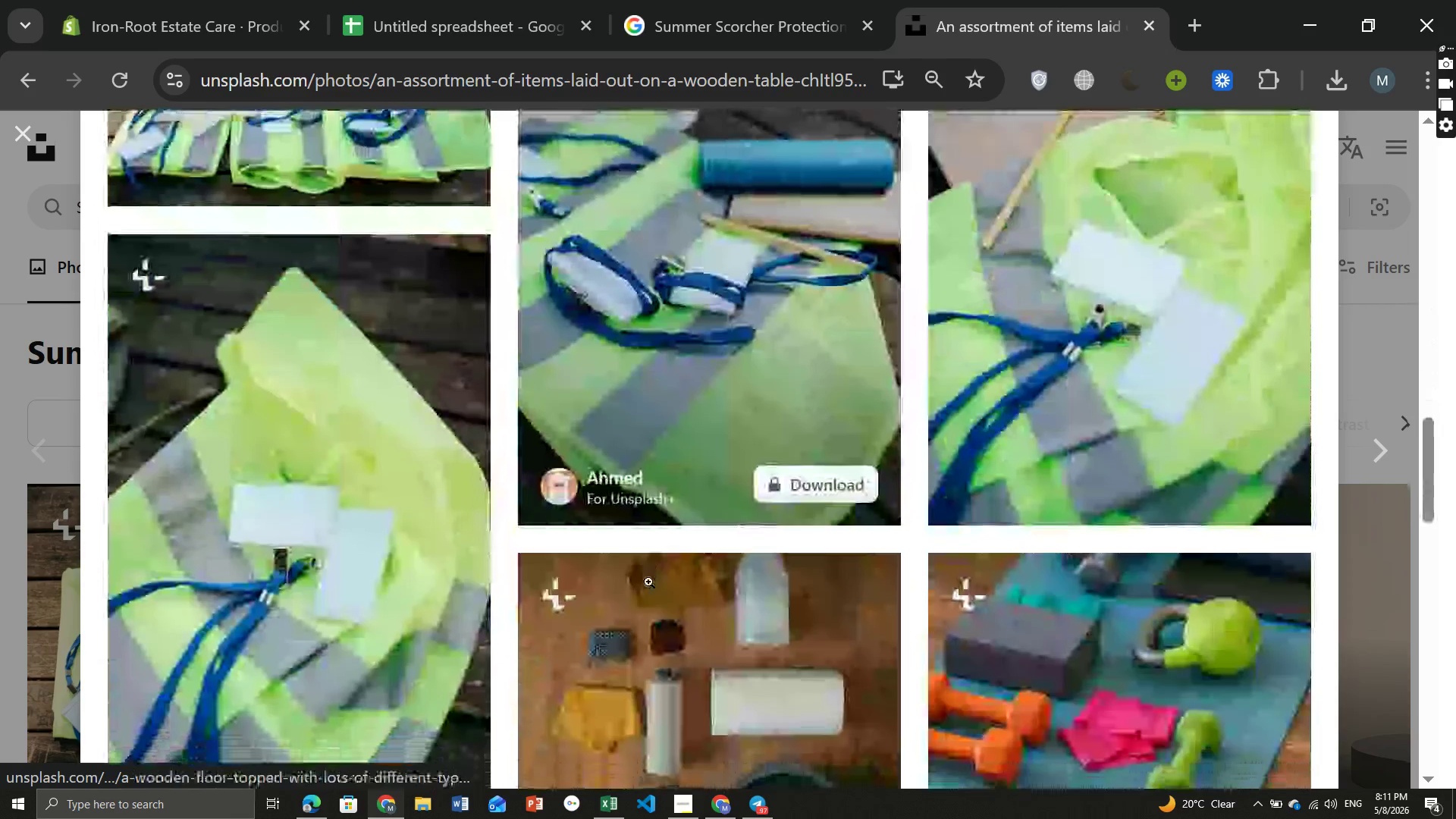 
left_click([750, 8])
 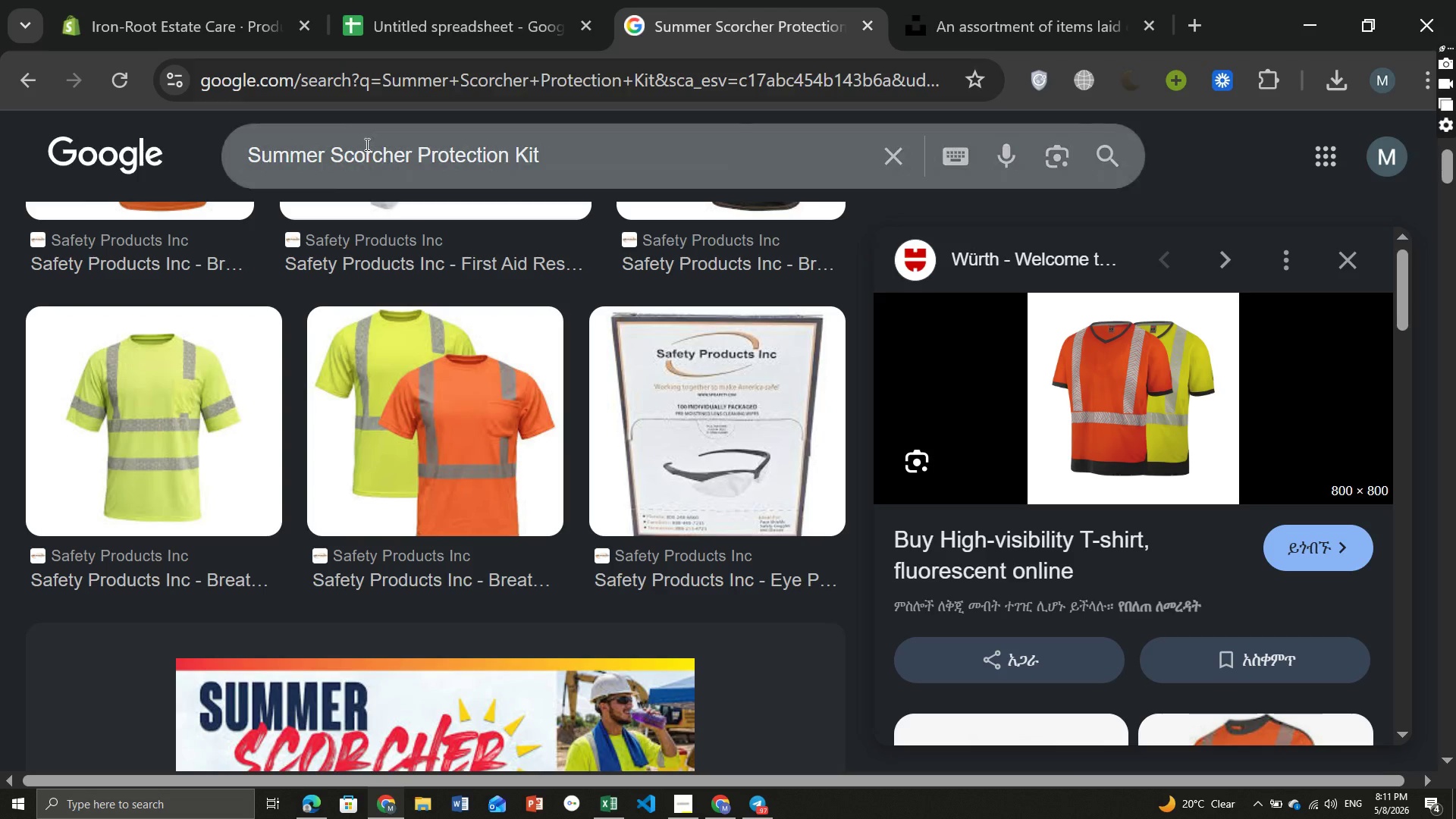 
mouse_move([1151, 510])
 